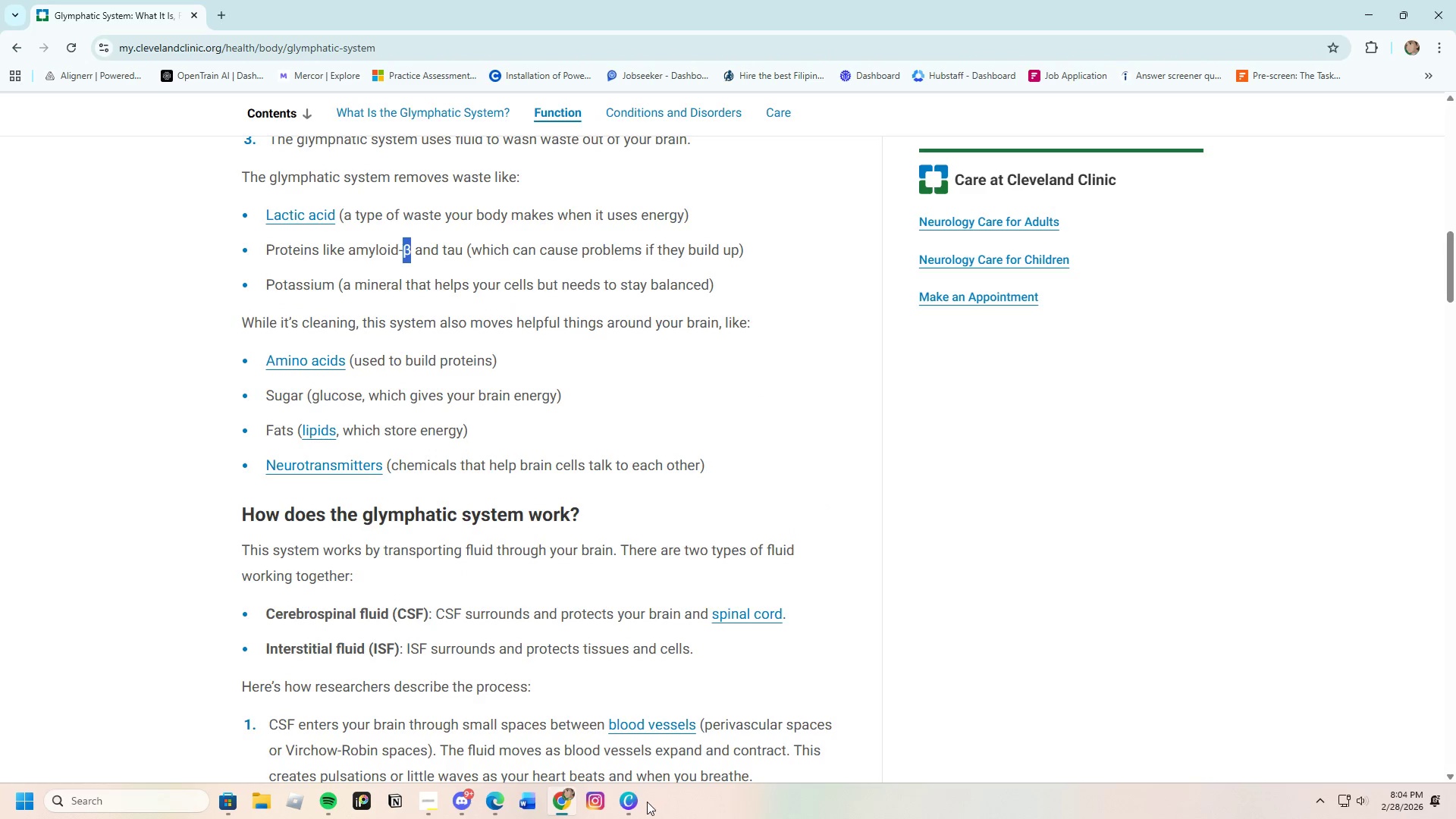 
left_click([635, 802])
 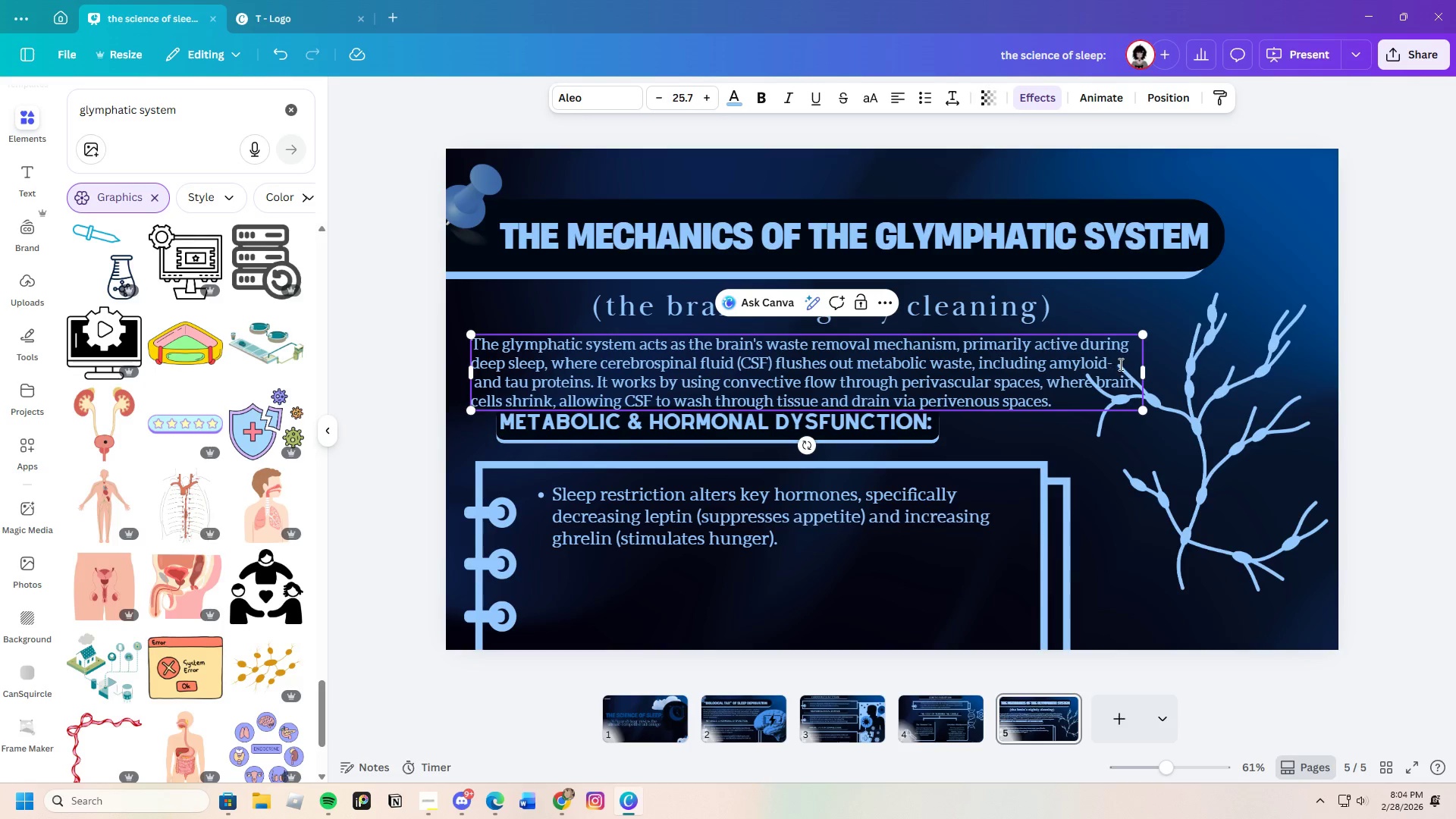 
left_click([1120, 364])
 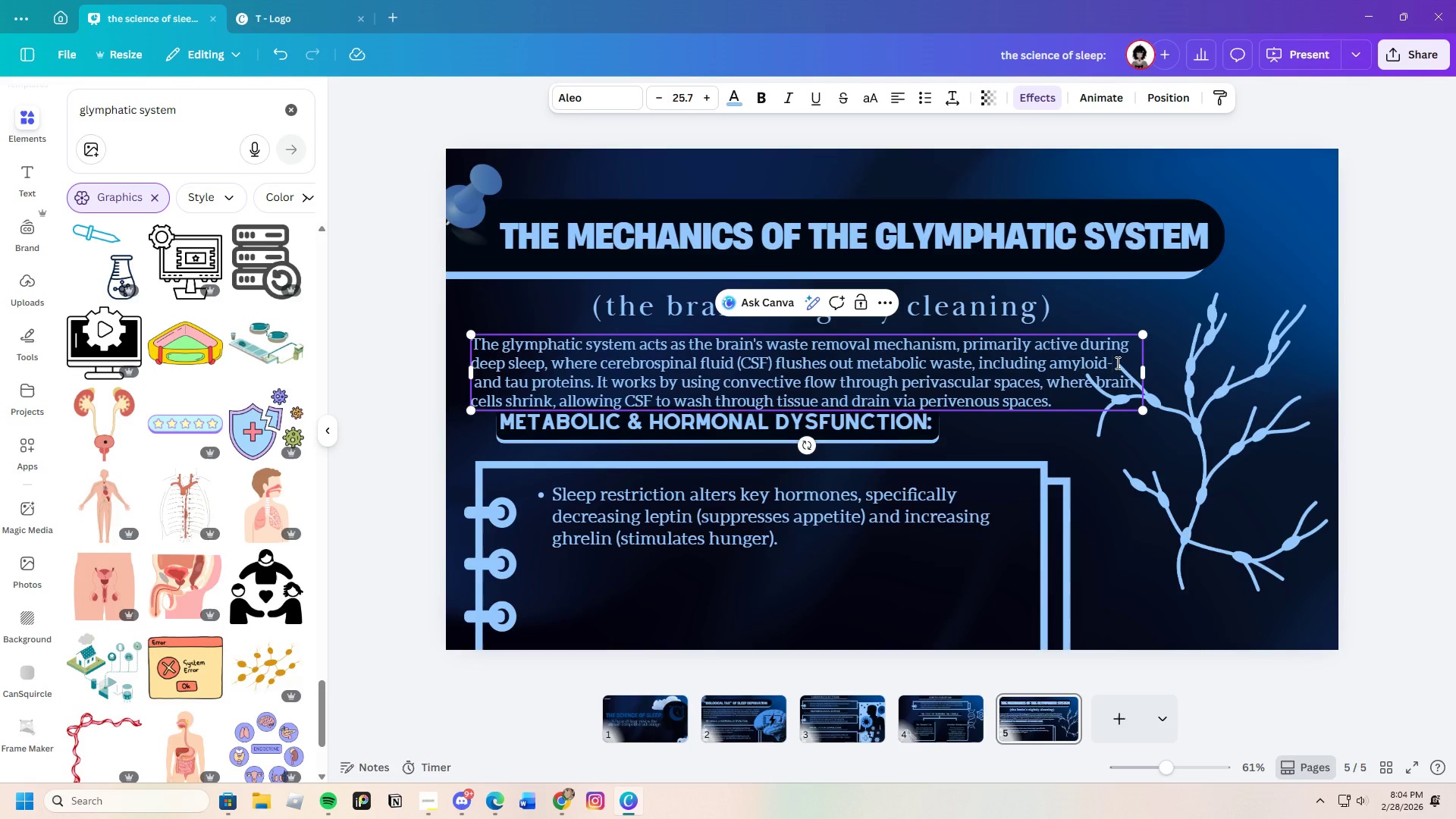 
key(Control+V)
 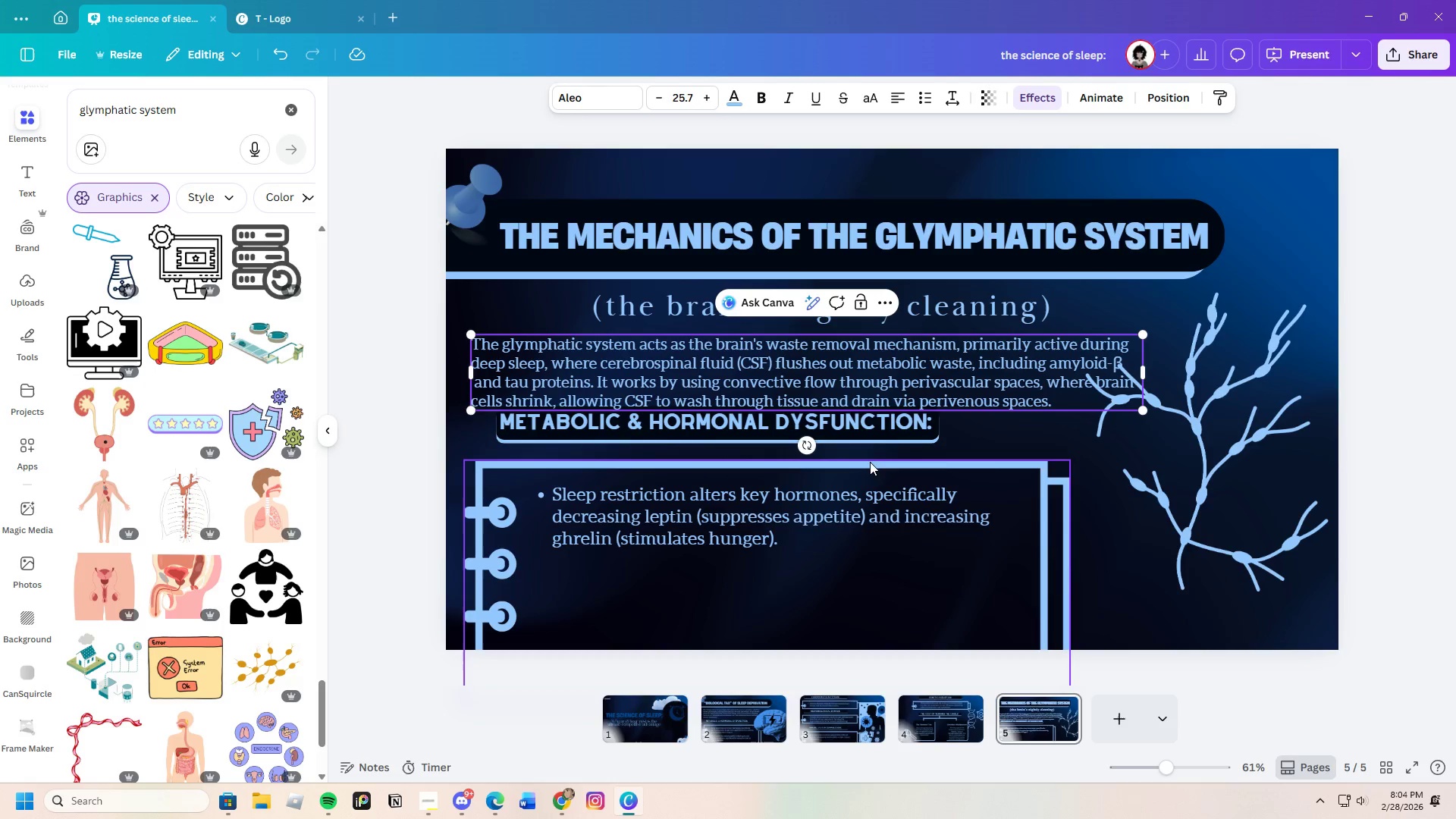 
left_click([997, 444])
 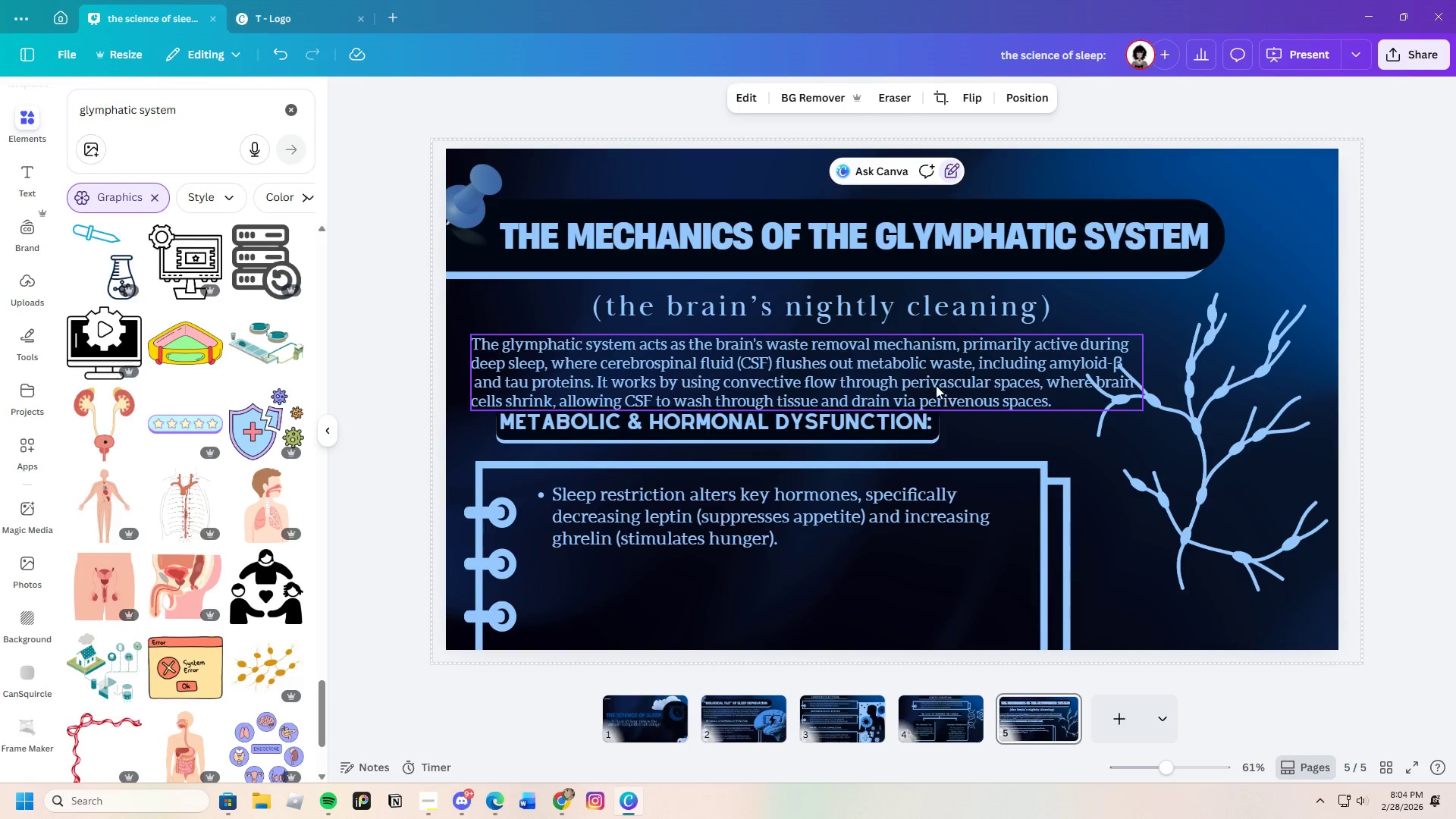 
left_click([929, 381])
 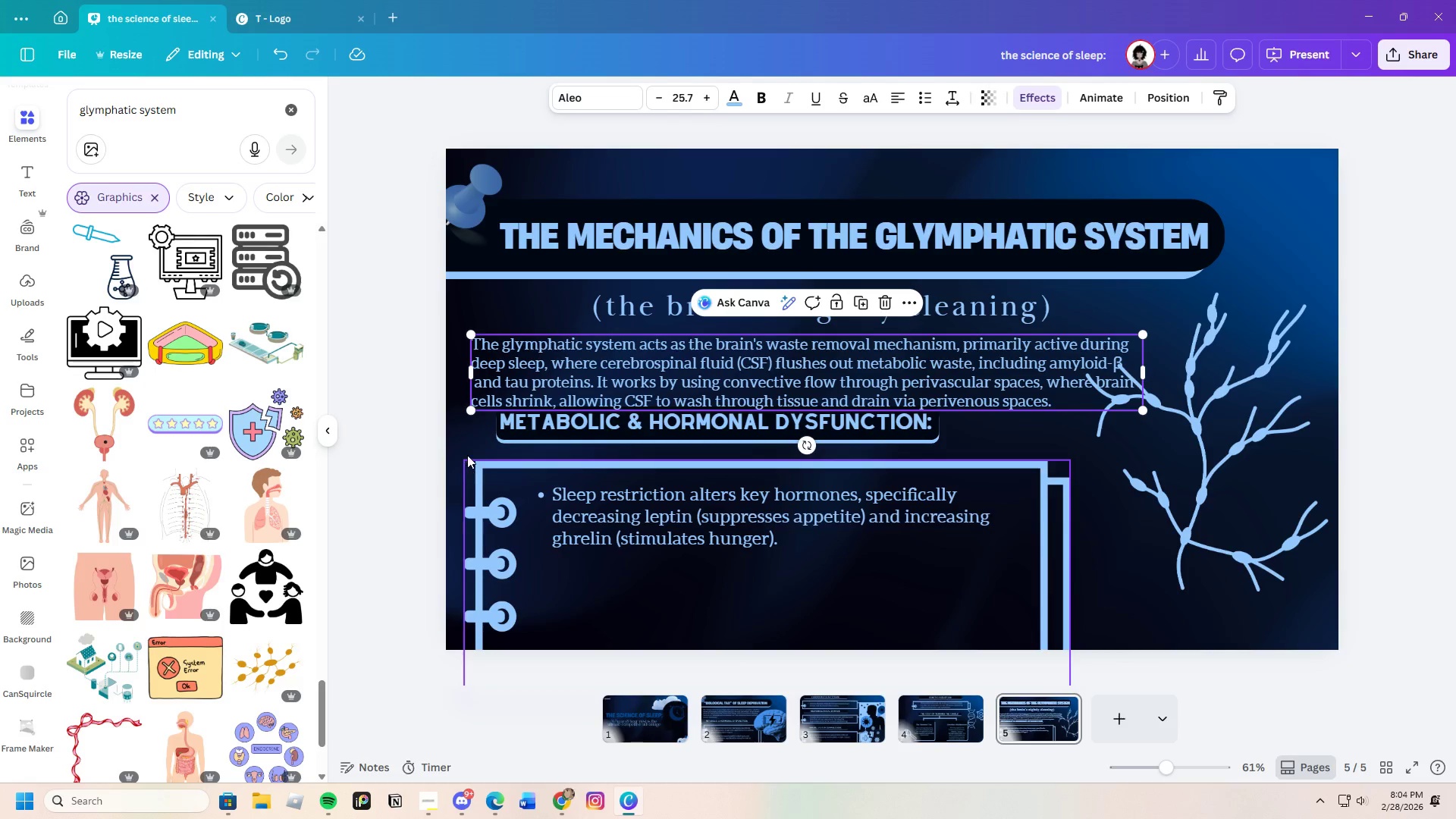 
left_click([481, 429])
 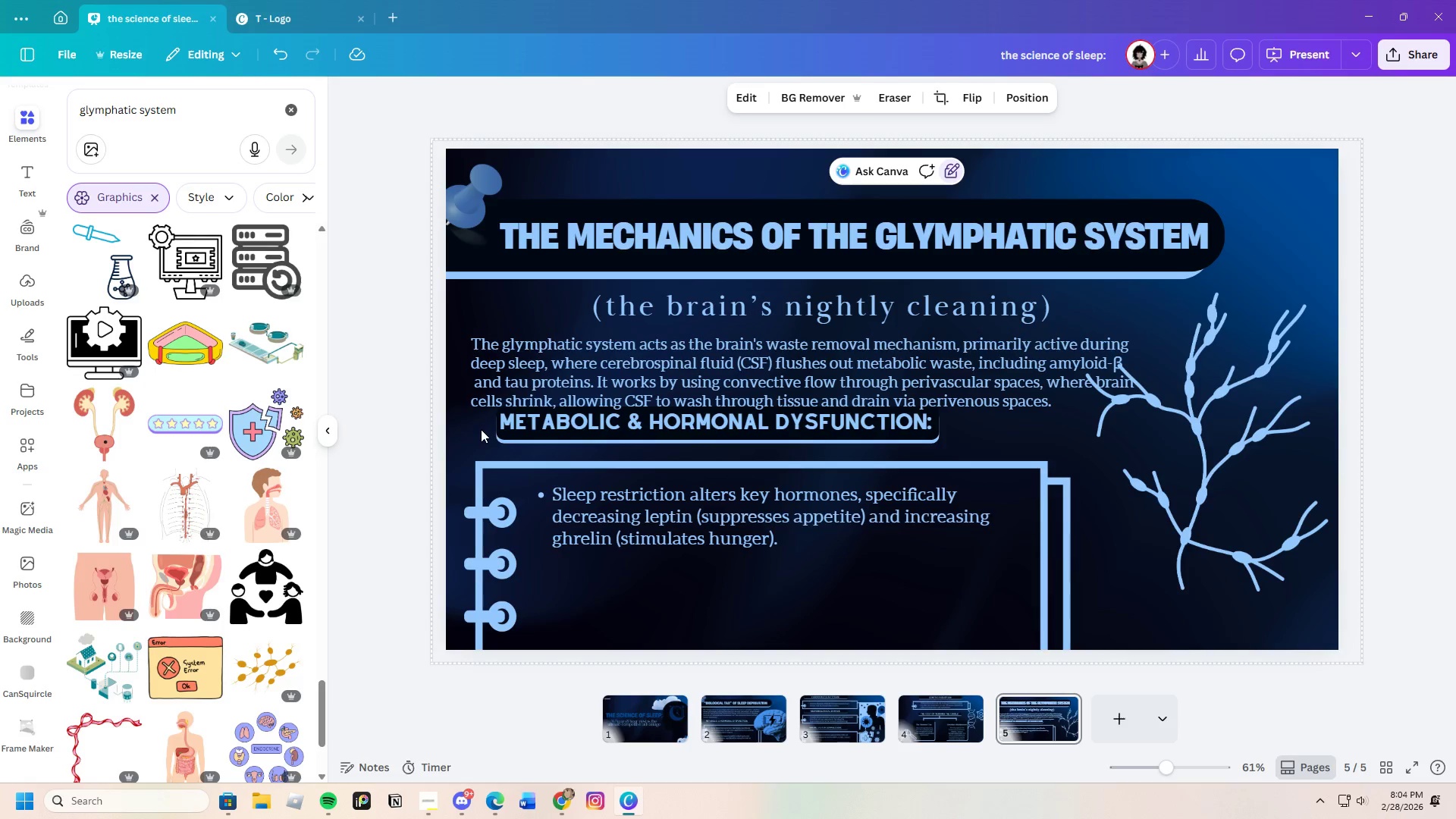 
left_click_drag(start_coordinate=[481, 429], to_coordinate=[1013, 632])
 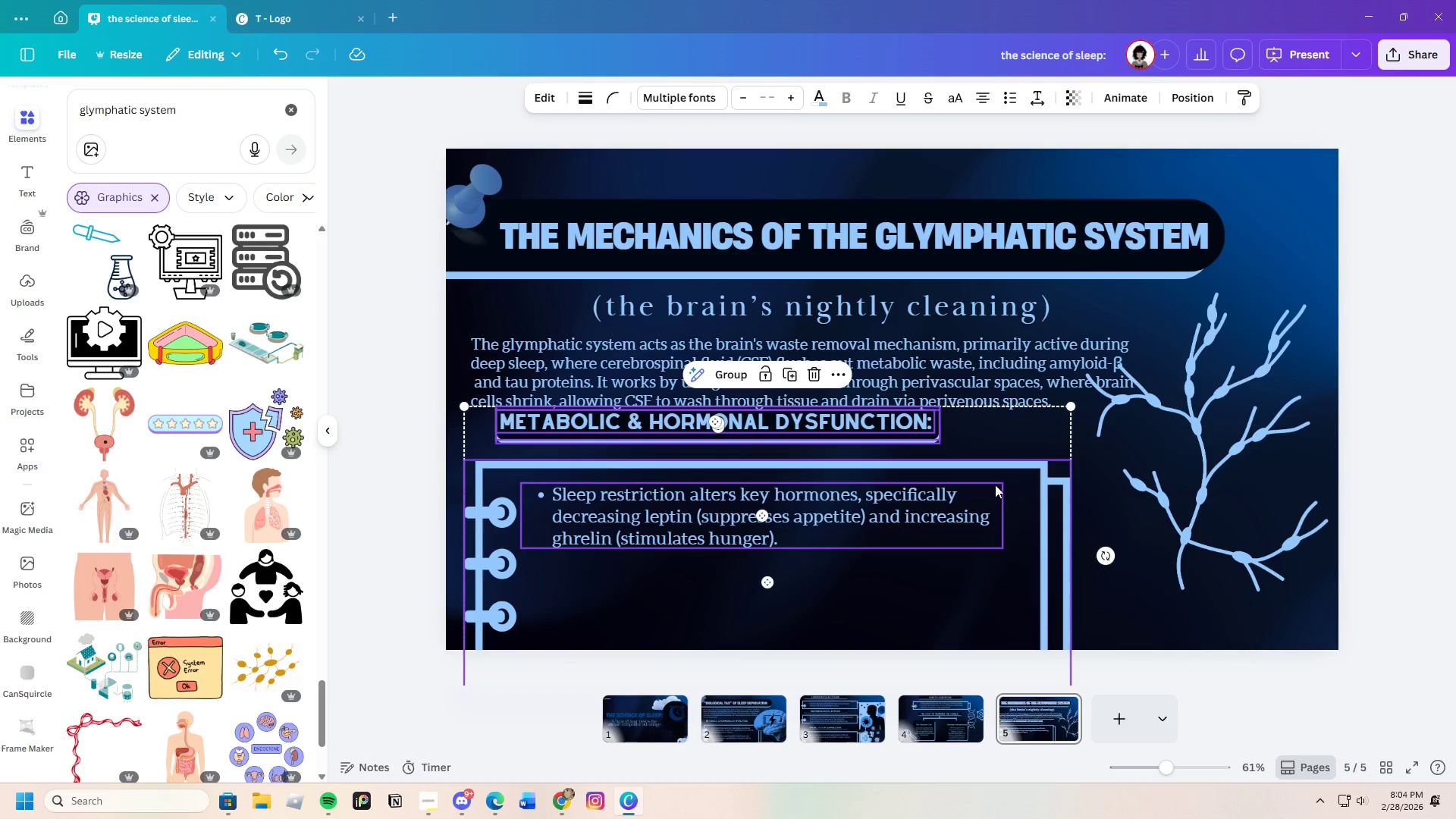 
left_click_drag(start_coordinate=[995, 477], to_coordinate=[996, 513])
 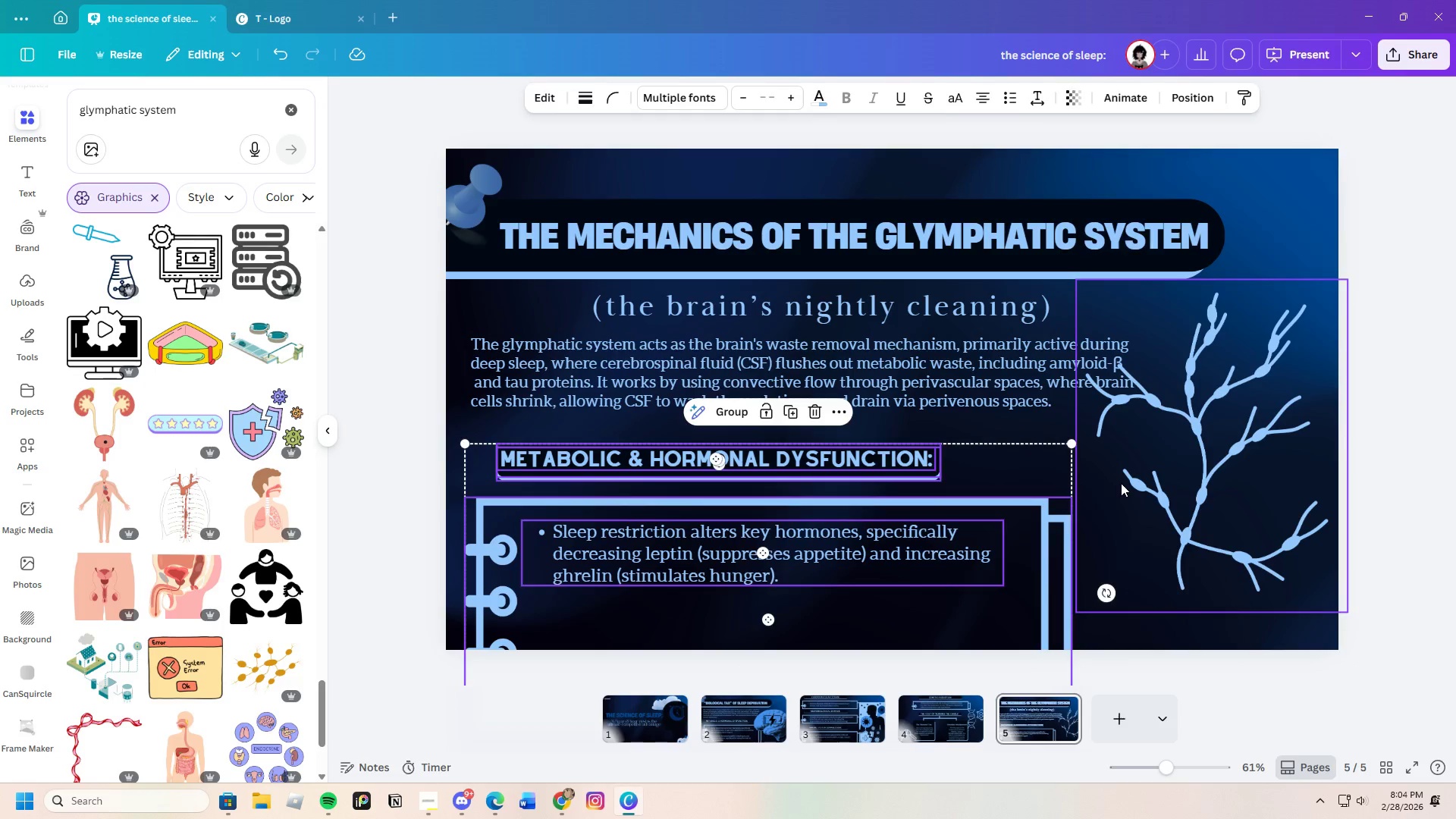 
left_click([1121, 483])
 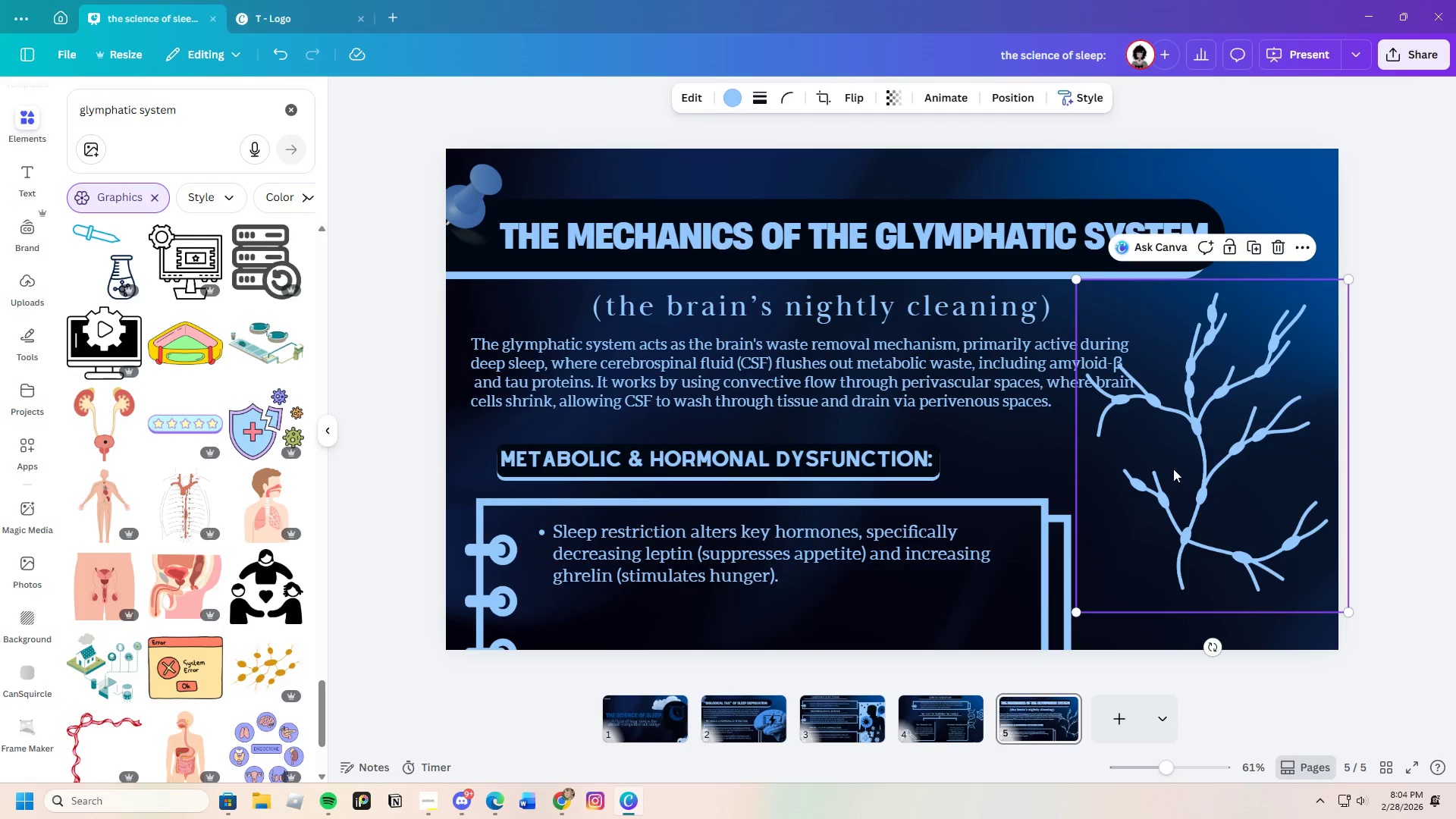 
left_click_drag(start_coordinate=[1173, 469], to_coordinate=[1232, 479])
 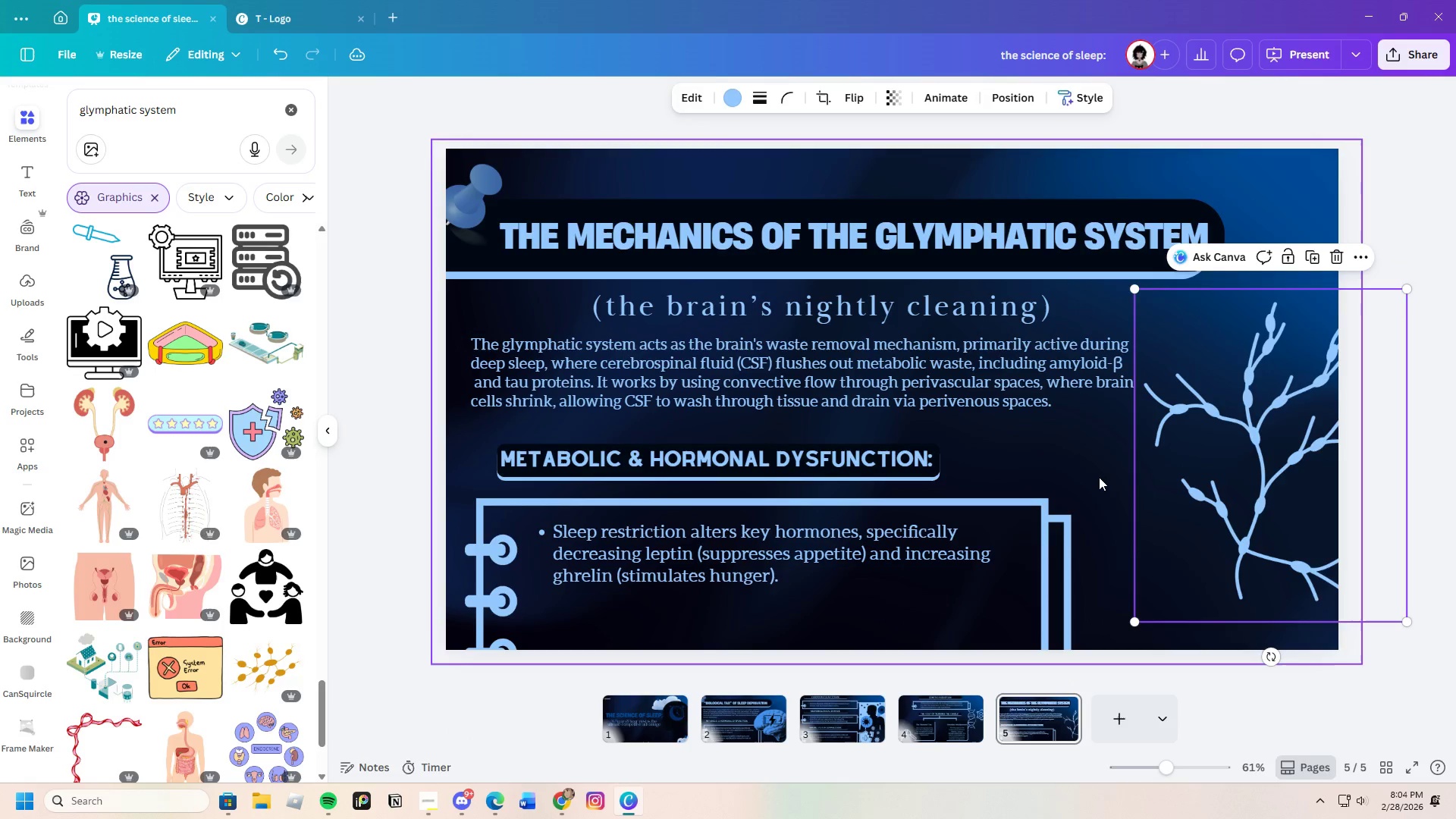 
left_click([1093, 469])
 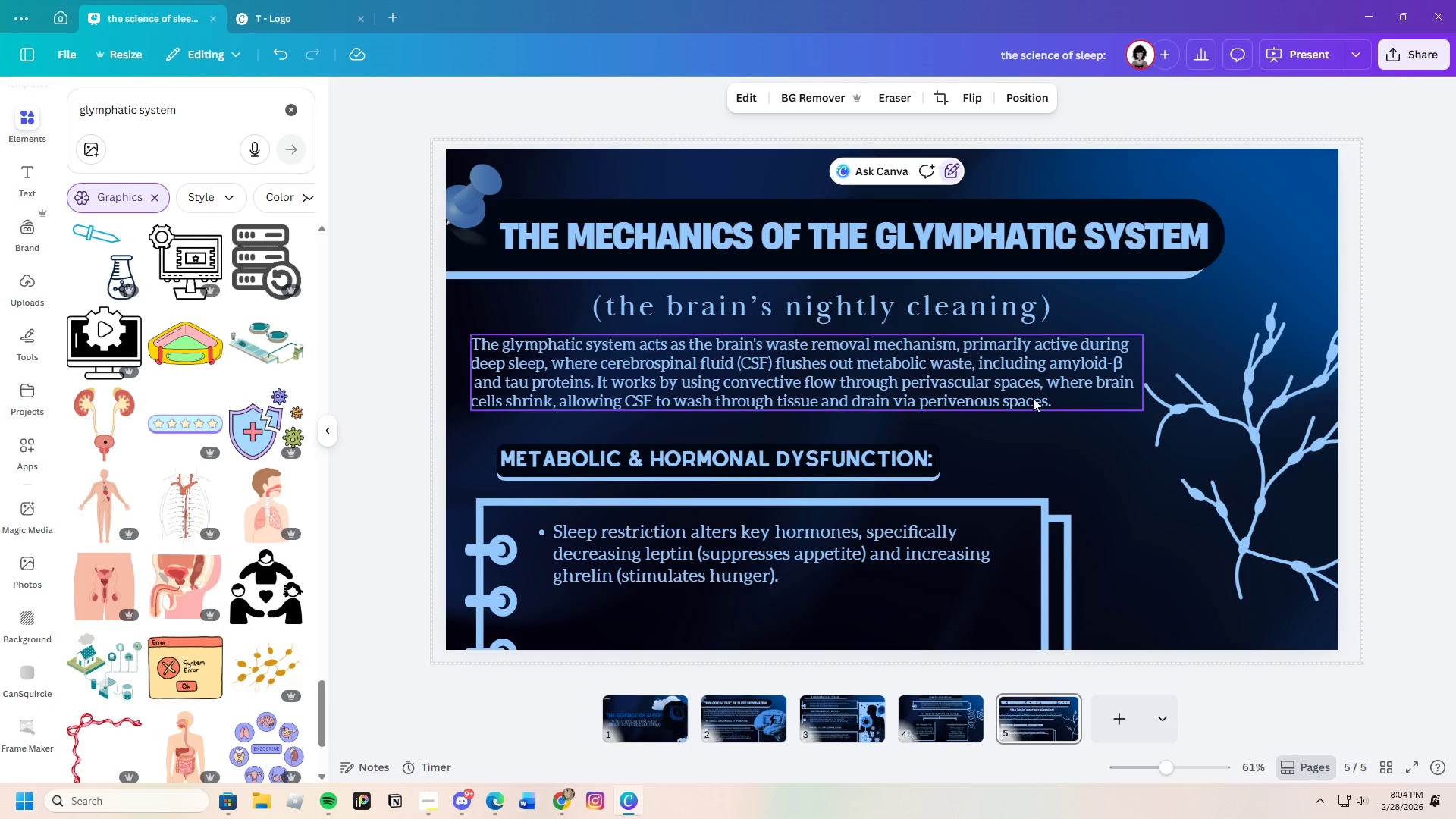 
left_click([1033, 397])
 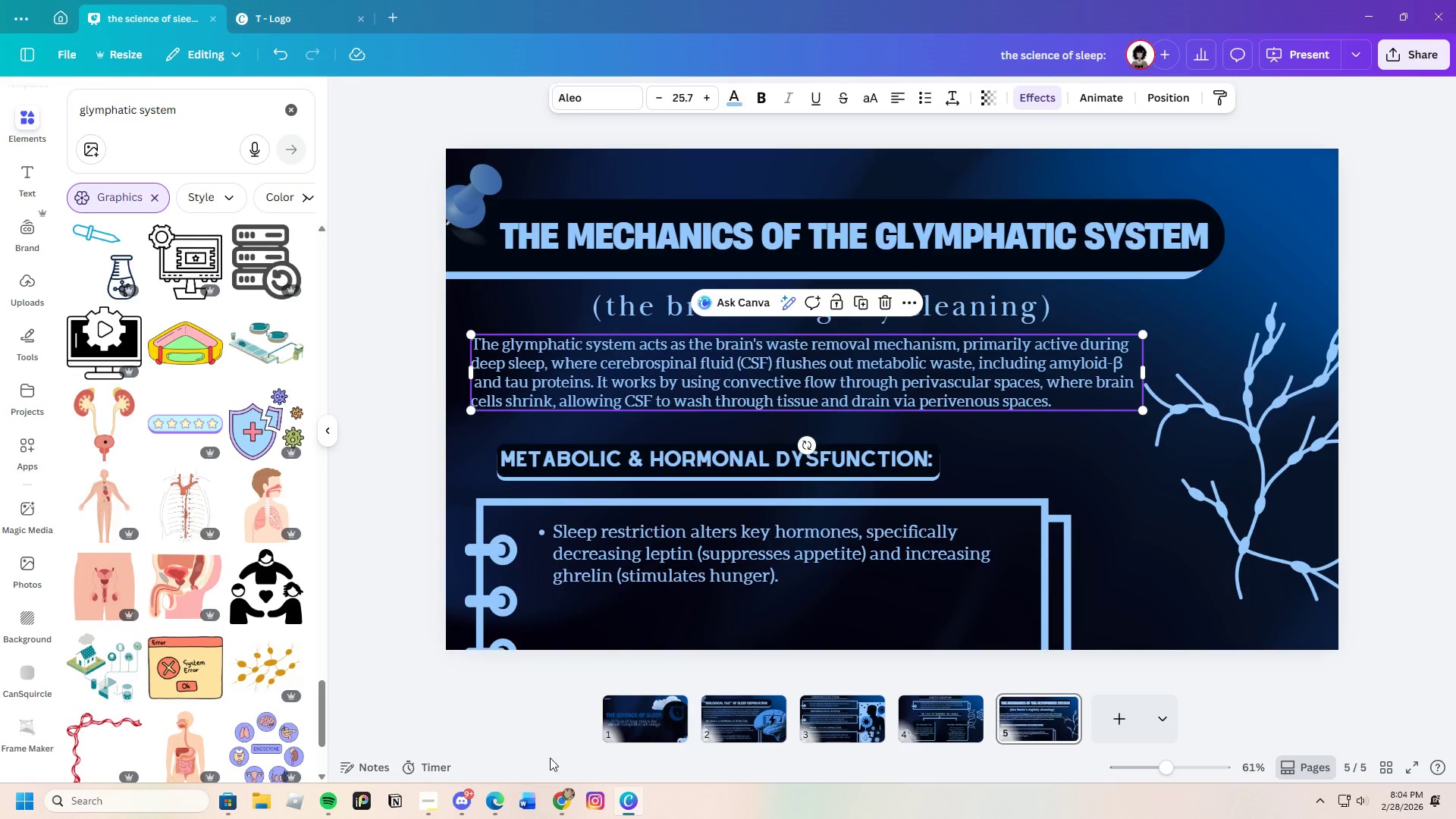 
scroll: coordinate [255, 620], scroll_direction: down, amount: 13.0
 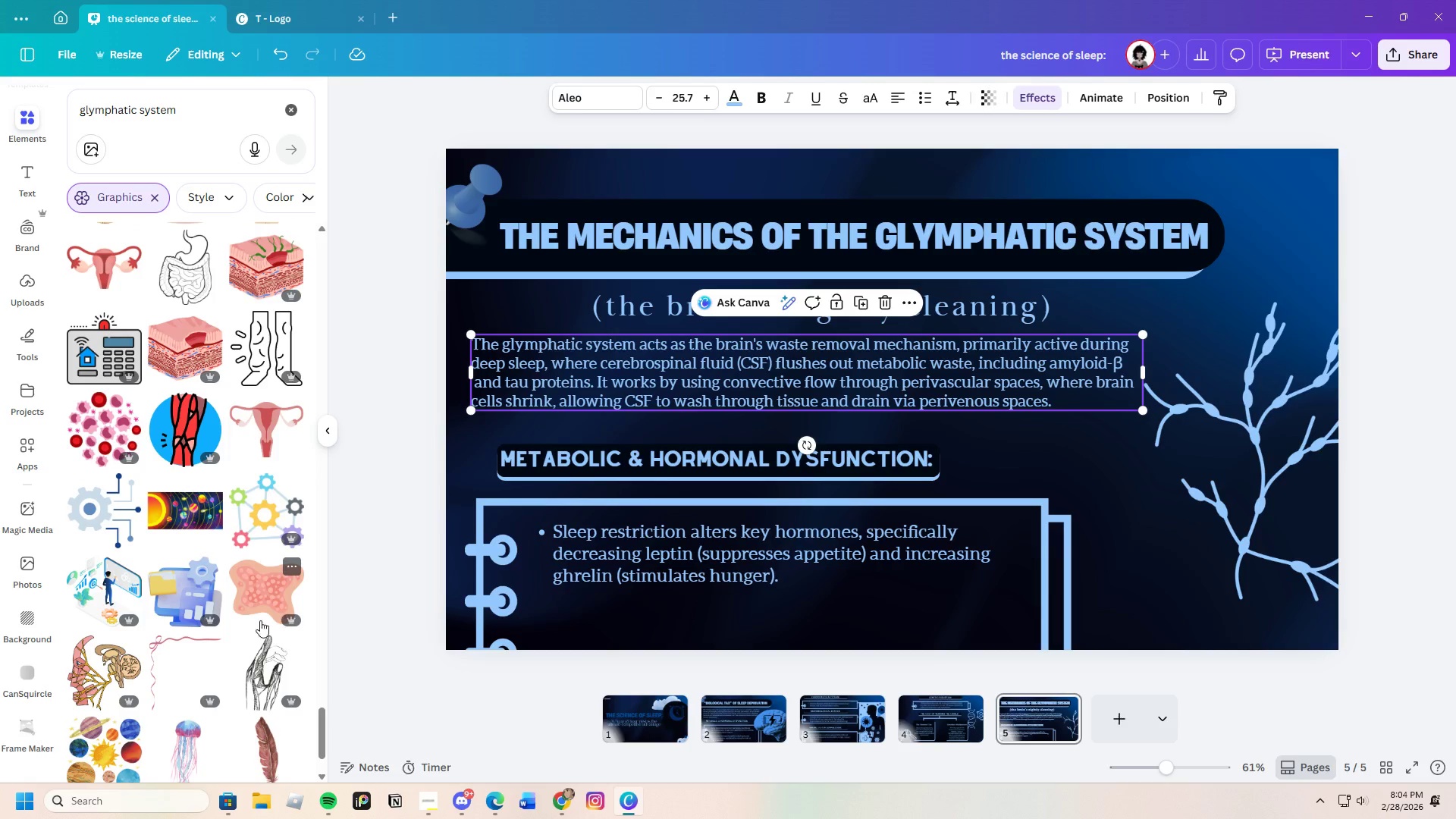 
left_click([567, 802])
 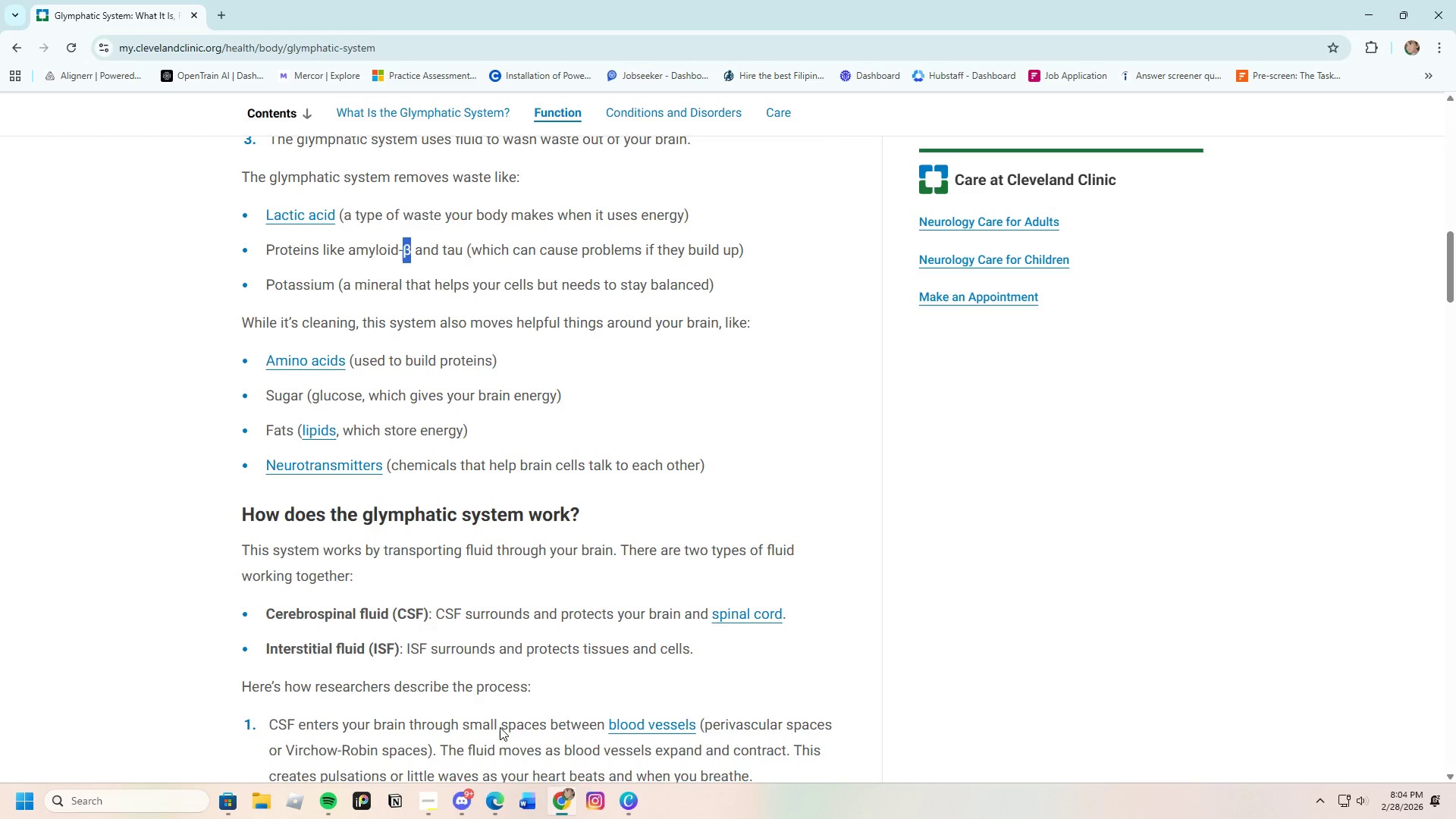 
scroll: coordinate [406, 632], scroll_direction: down, amount: 4.0
 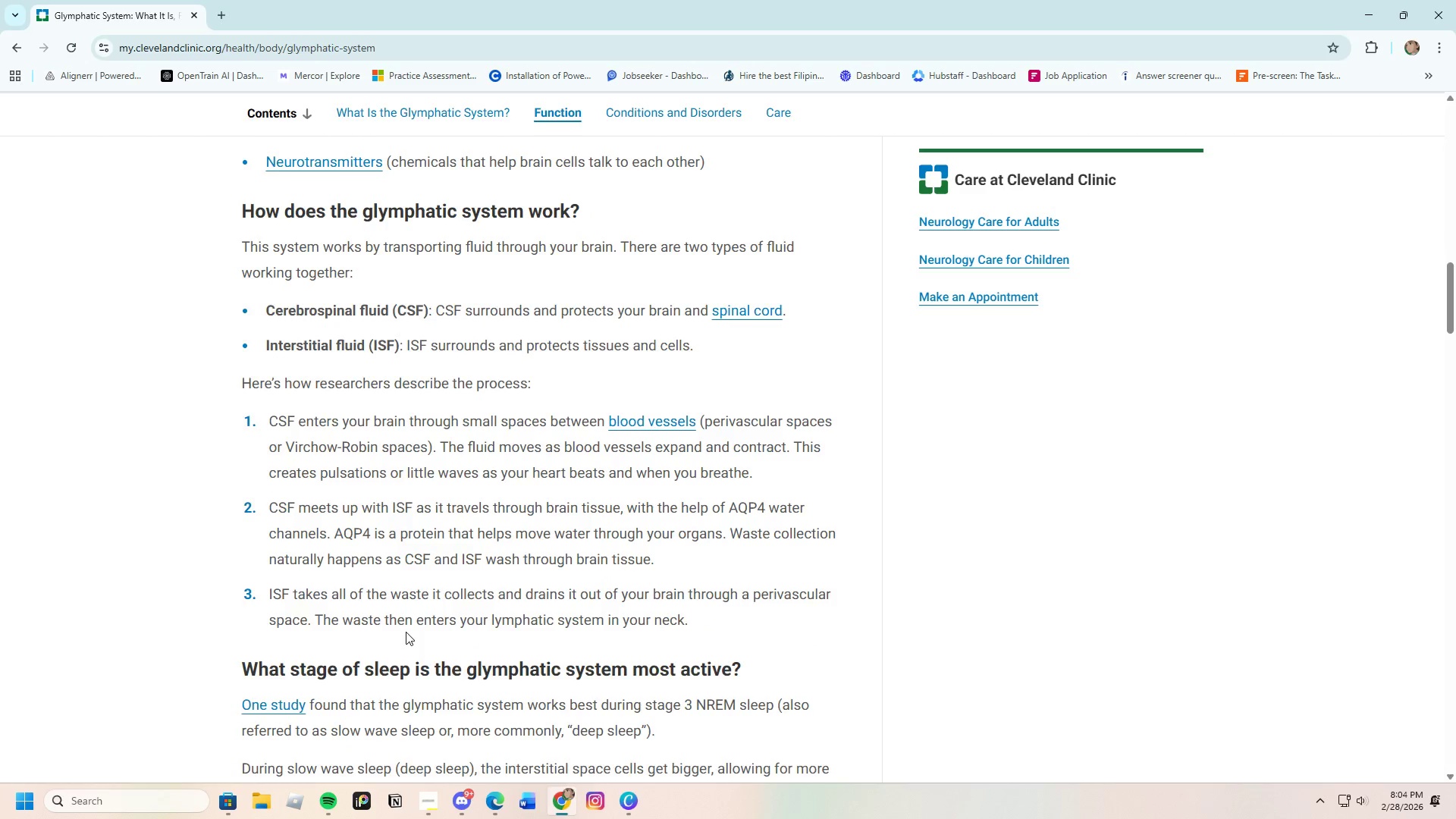 
scroll: coordinate [261, 466], scroll_direction: up, amount: 9.0
 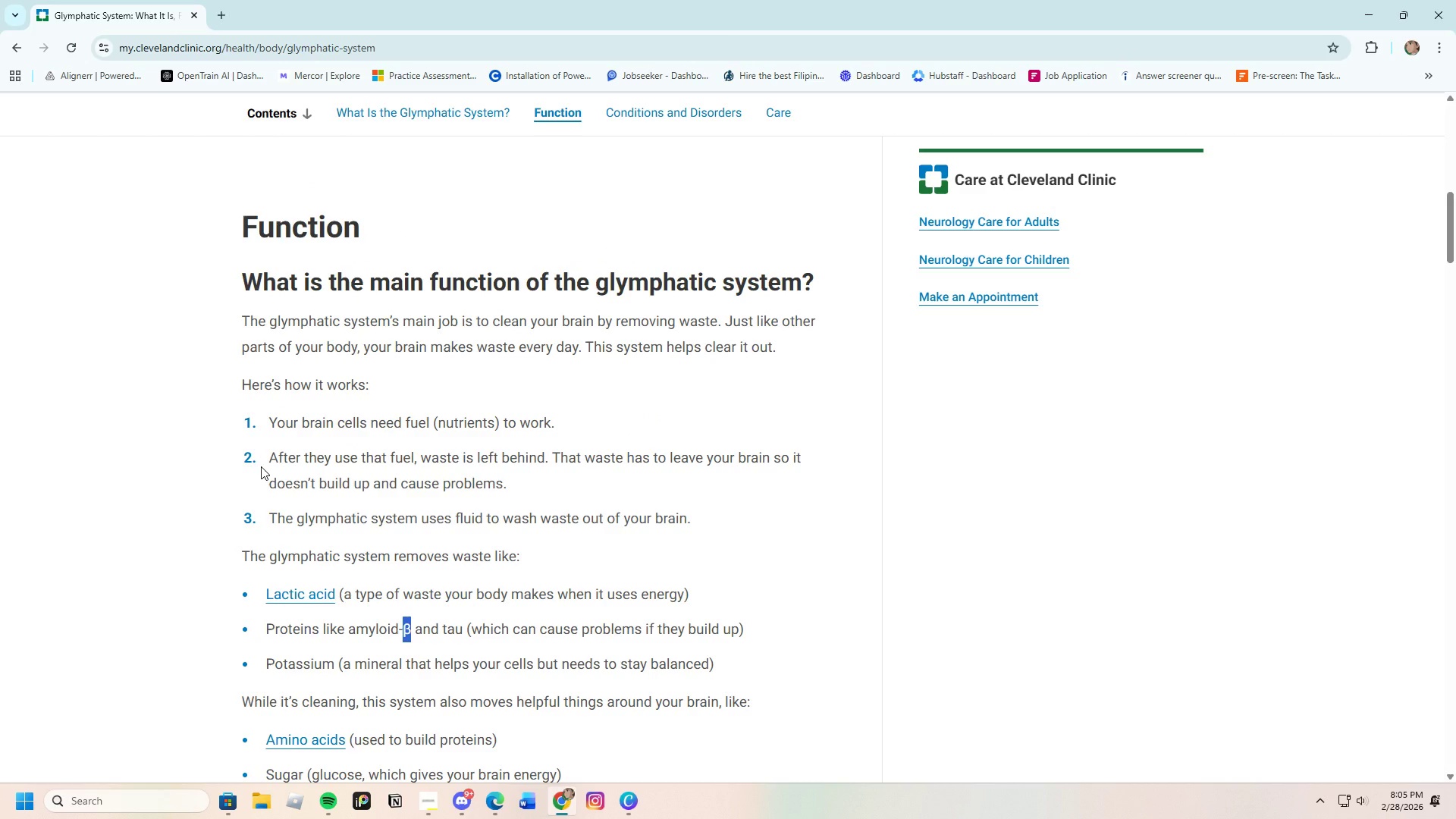 
scroll: coordinate [261, 466], scroll_direction: down, amount: 4.0
 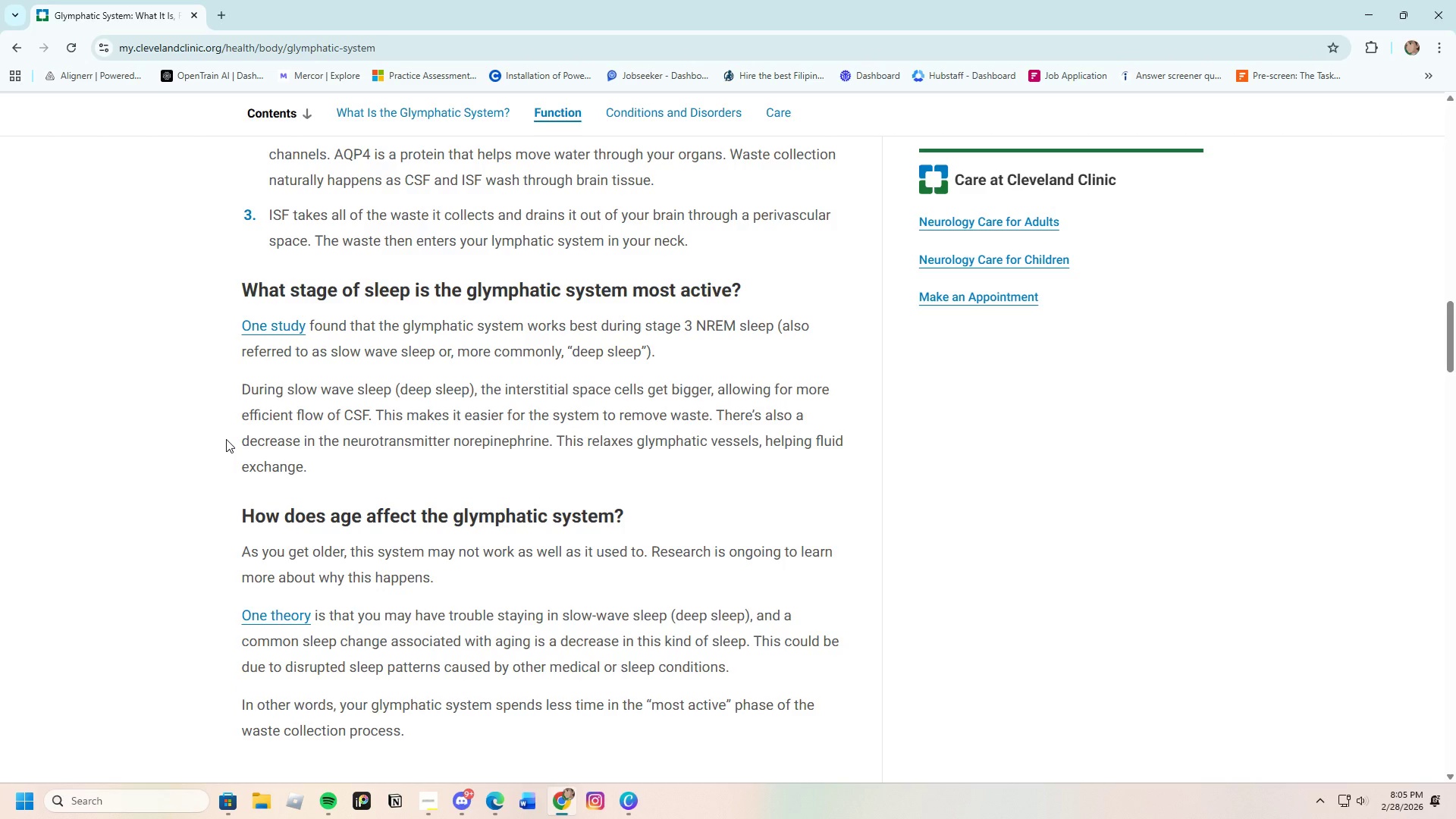 
wait(37.2)
 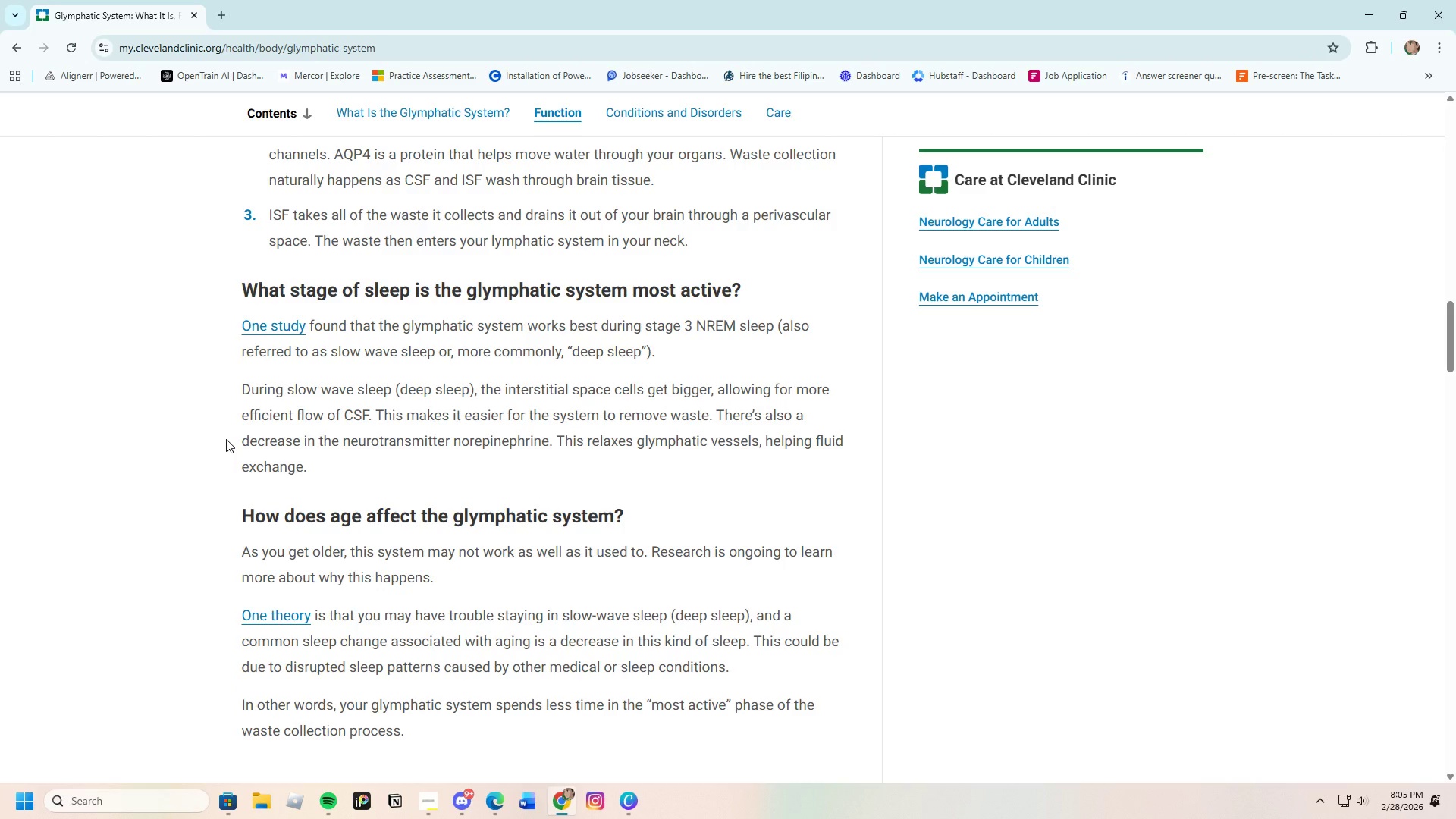 
left_click([1092, 438])
 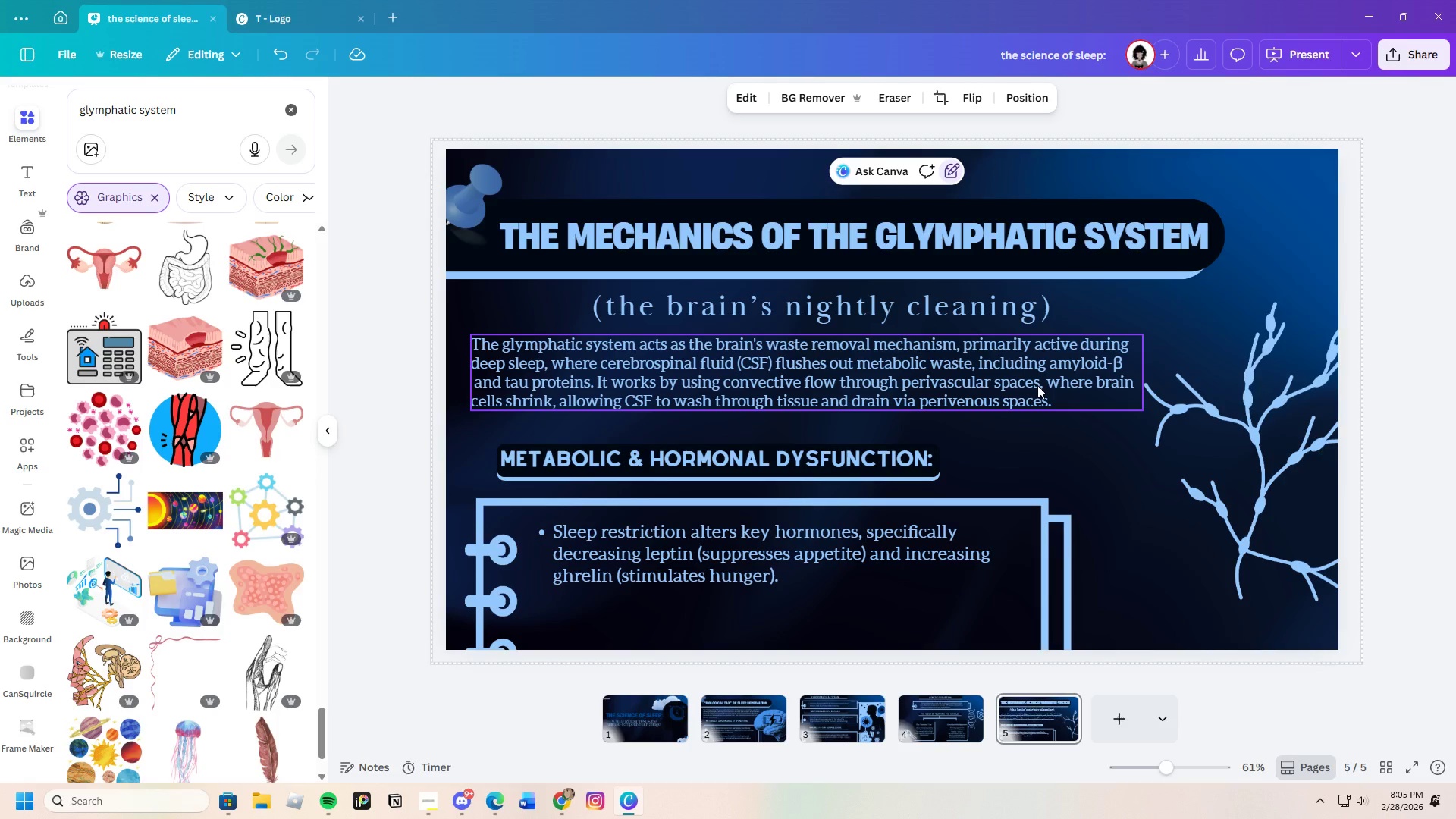 
left_click([1036, 379])
 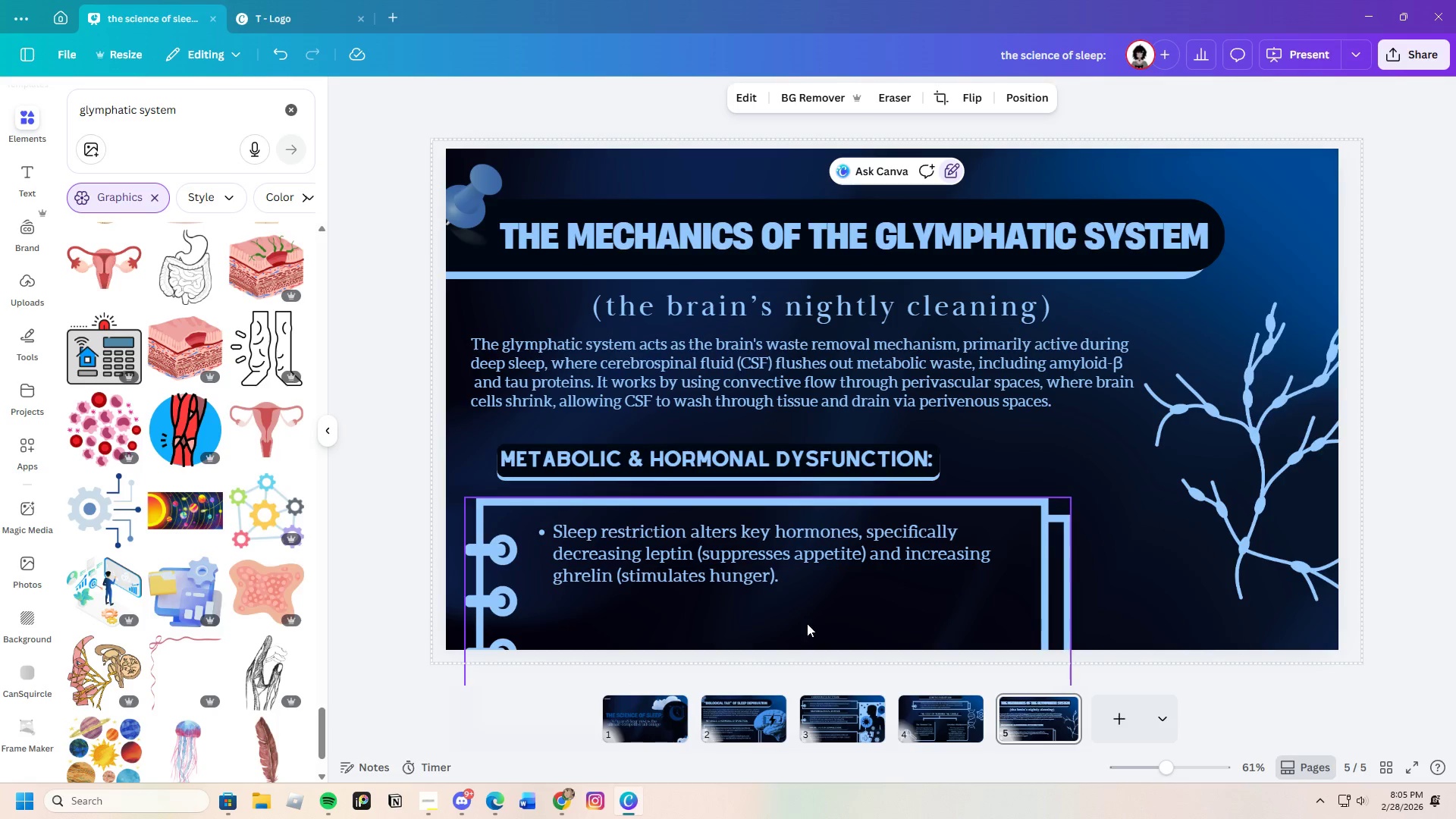 
wait(8.98)
 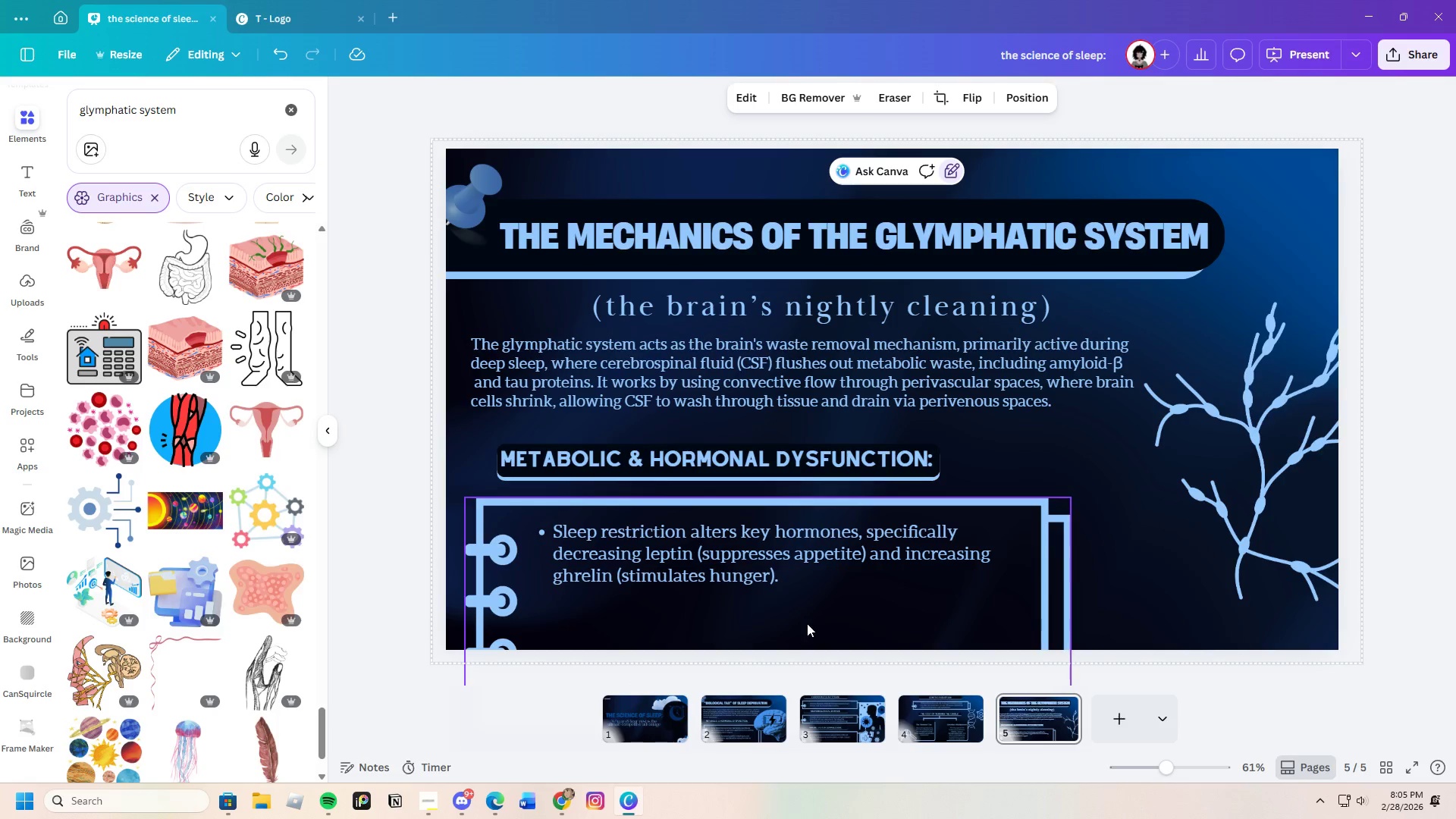 
left_click([564, 796])
 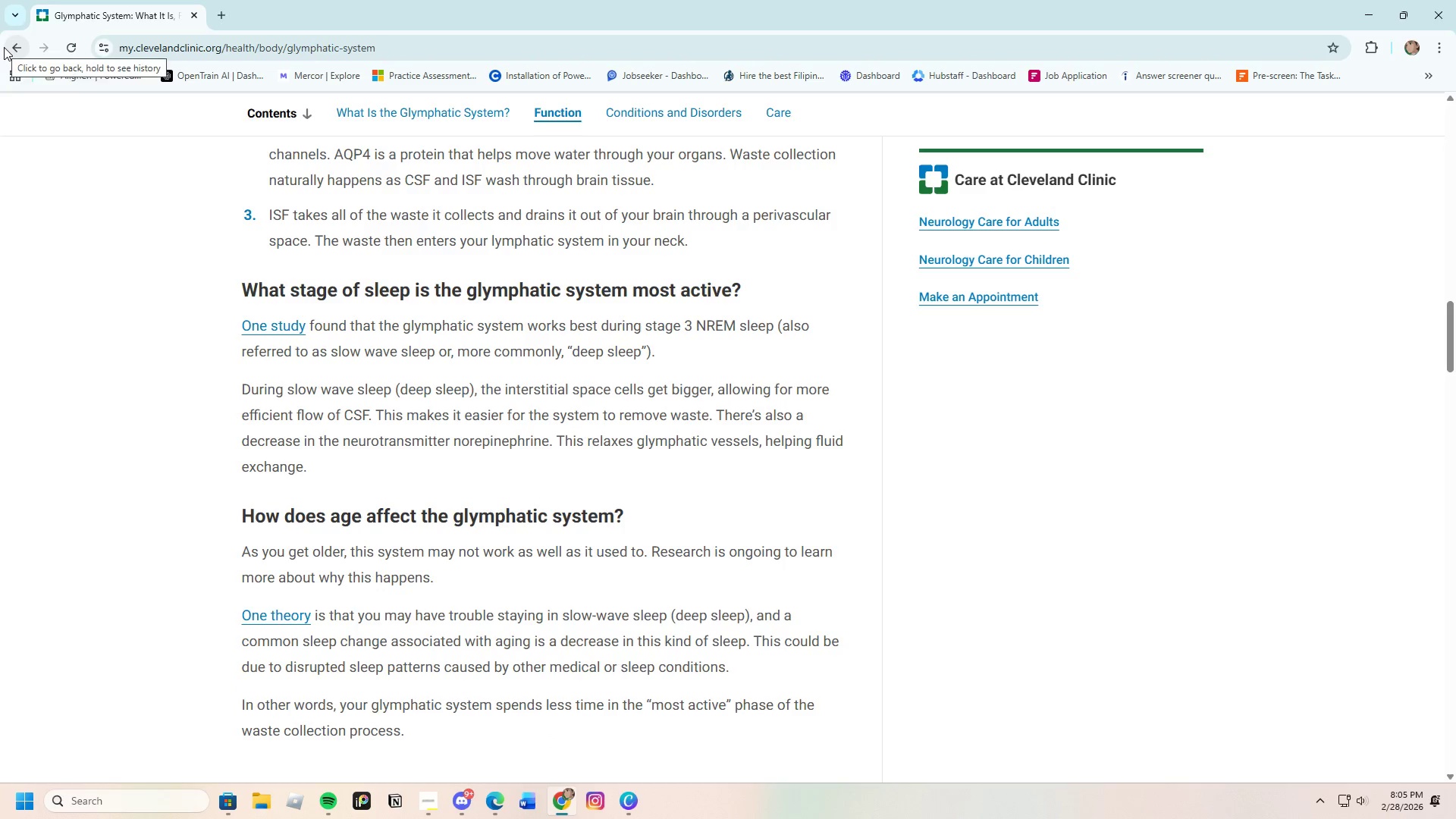 
left_click([8, 43])
 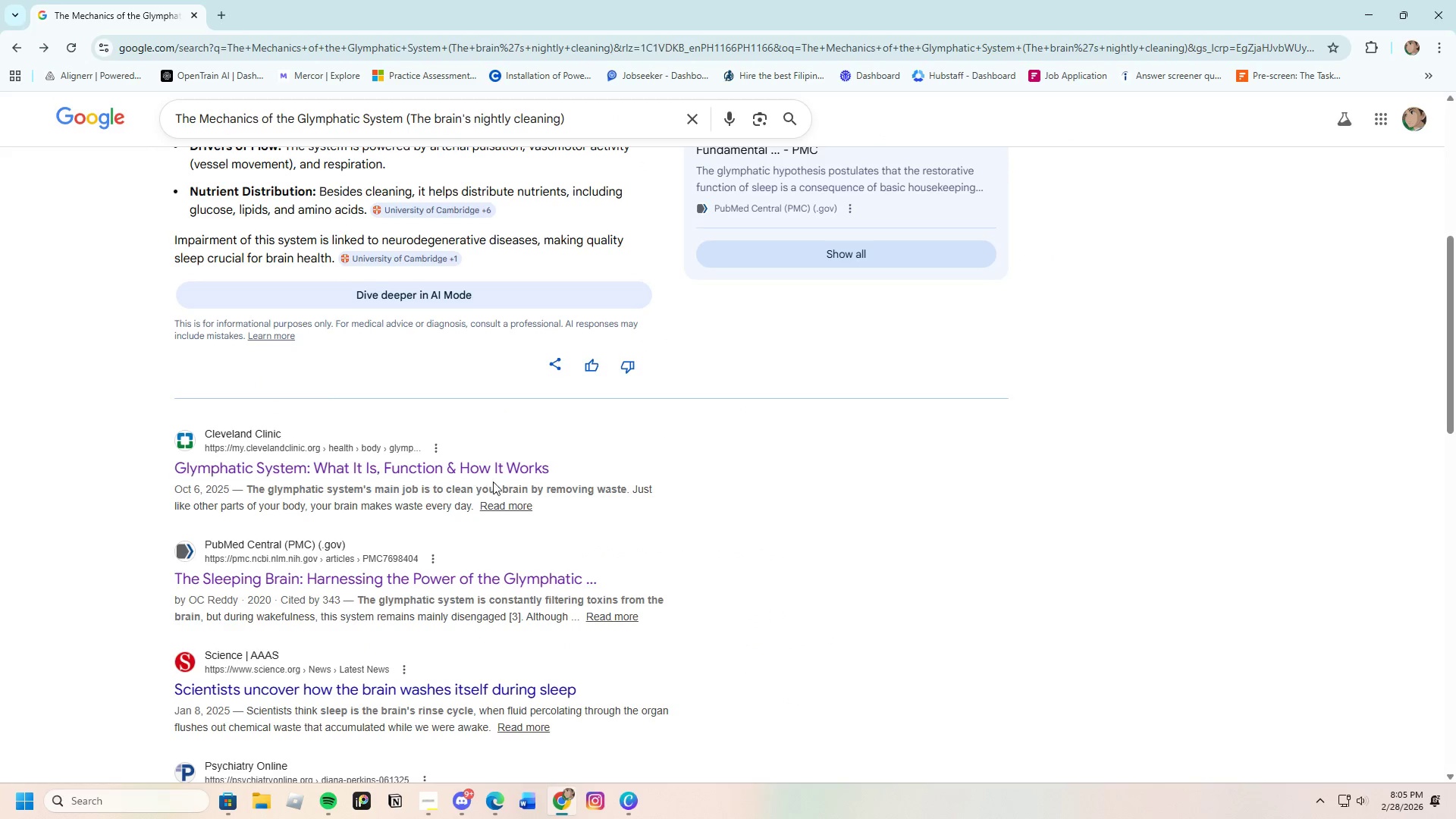 
scroll: coordinate [442, 456], scroll_direction: up, amount: 5.0
 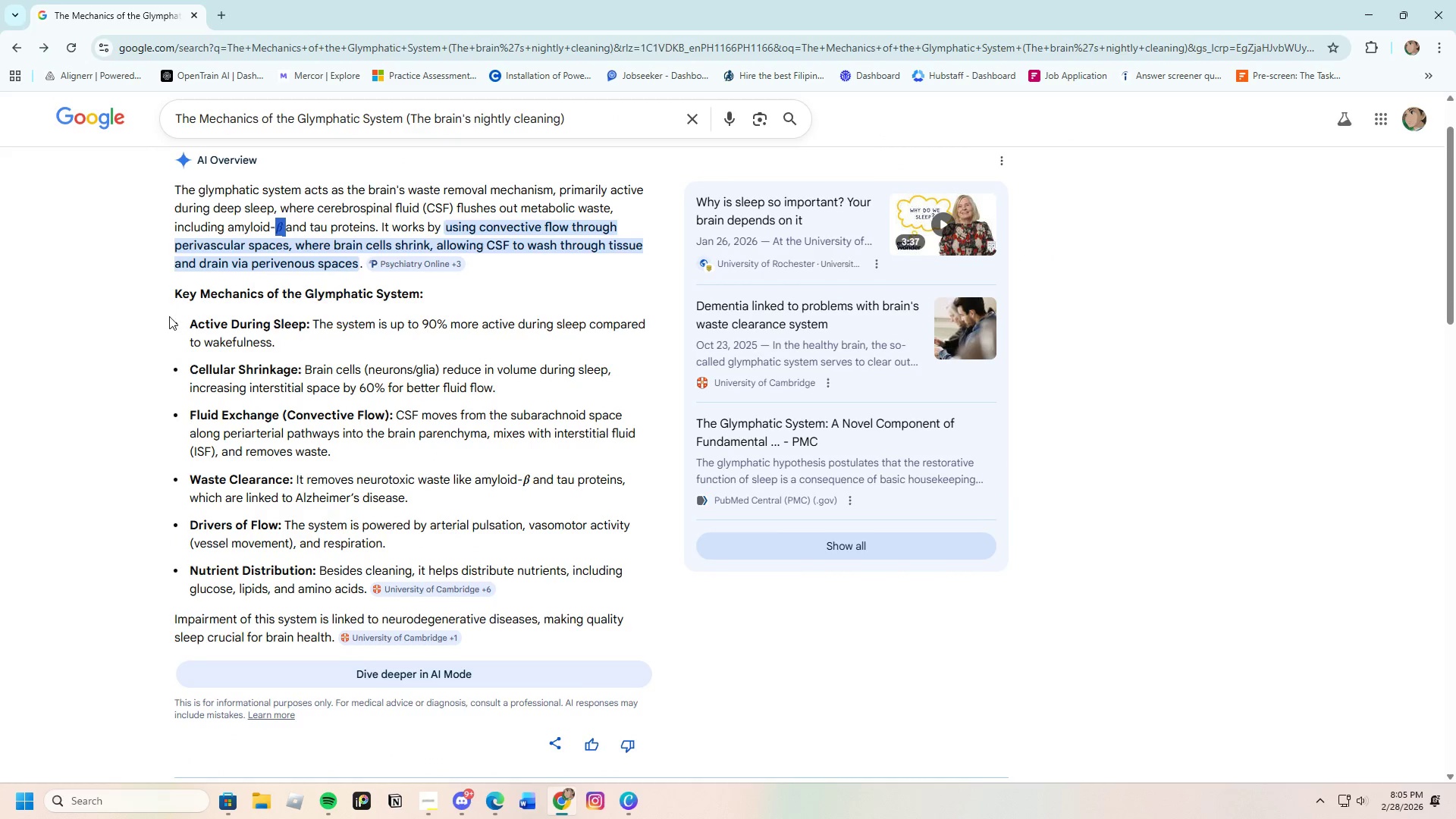 
left_click_drag(start_coordinate=[168, 287], to_coordinate=[432, 290])
 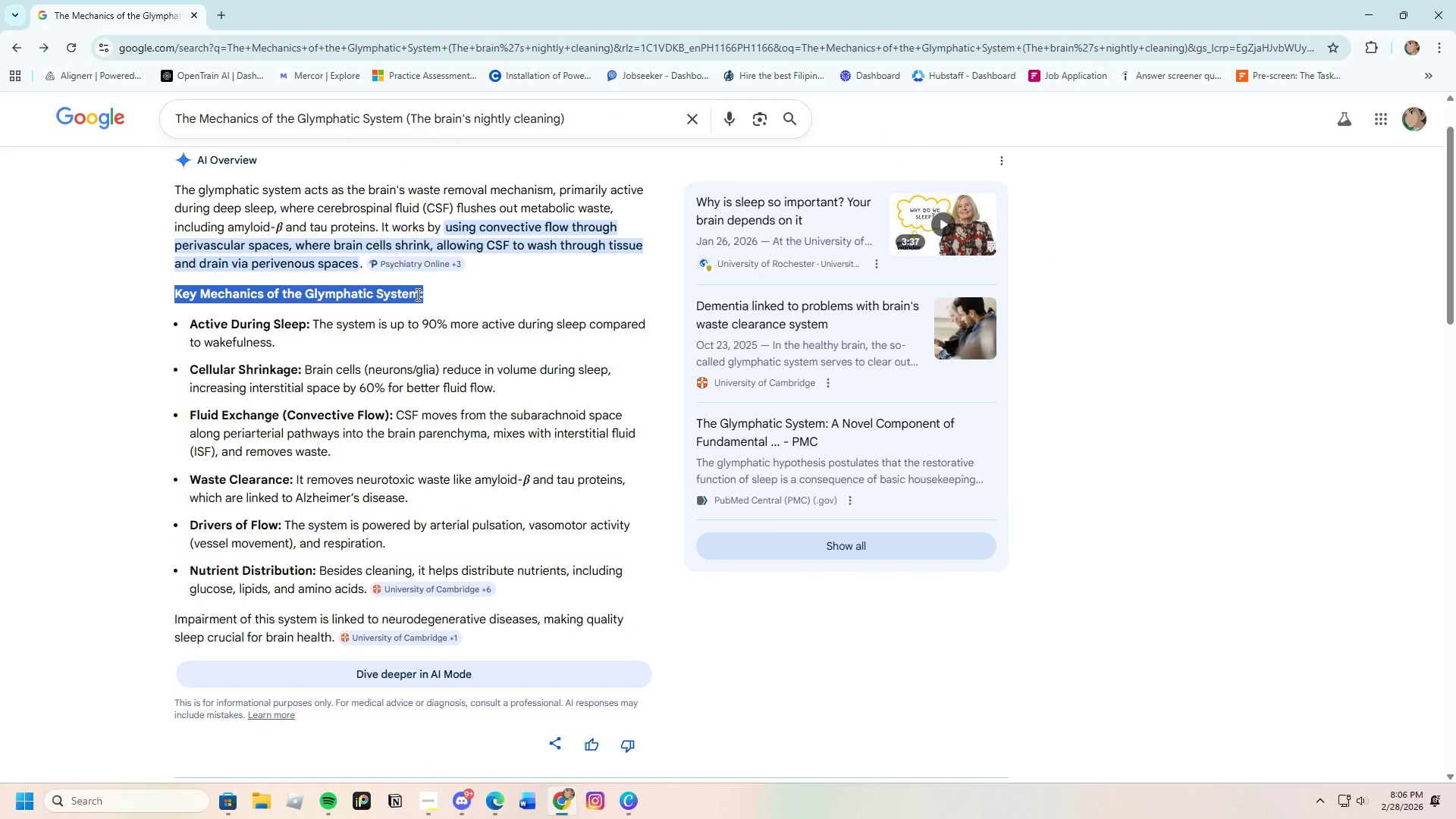 
right_click([416, 294])
 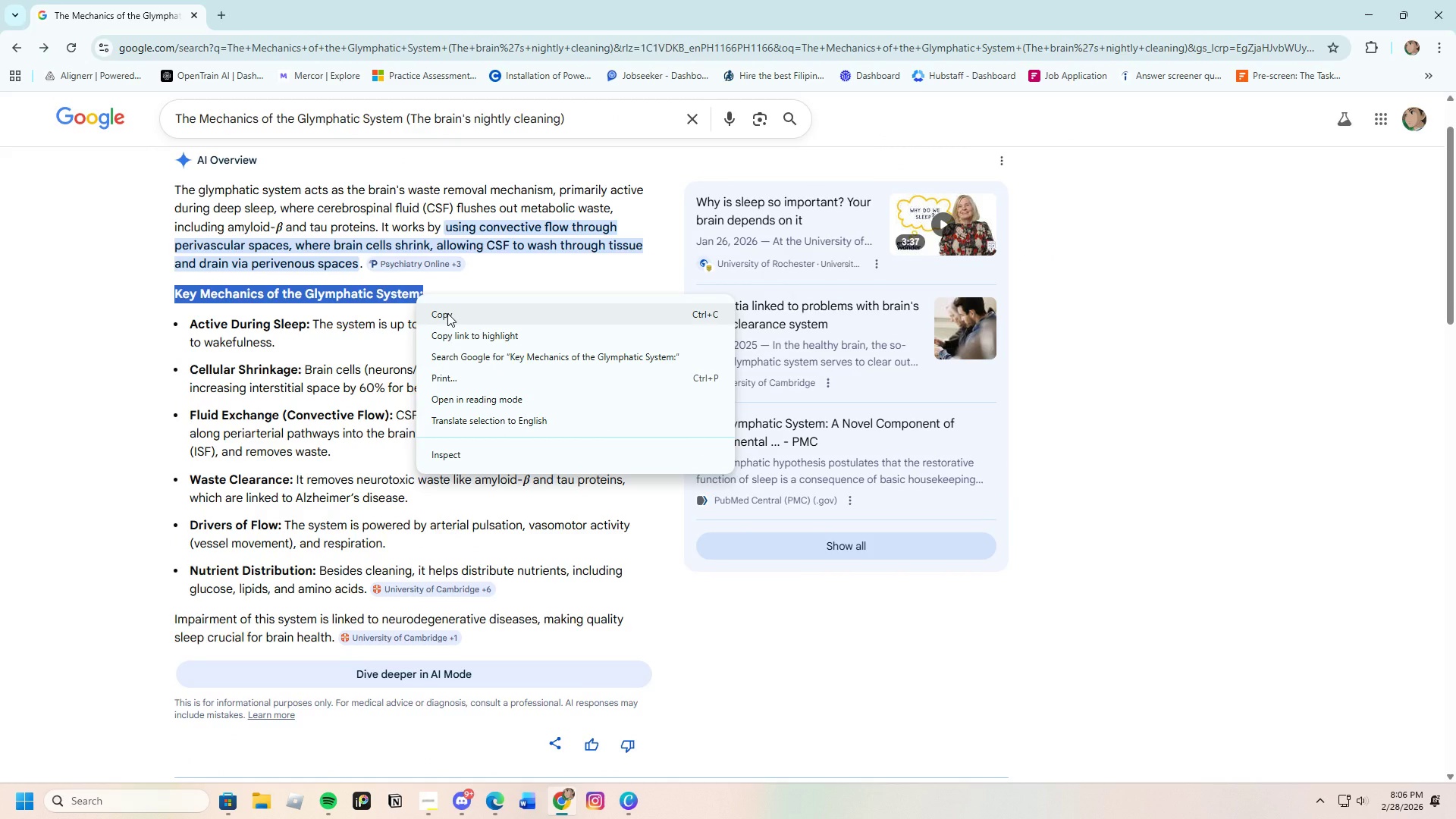 
left_click([447, 313])
 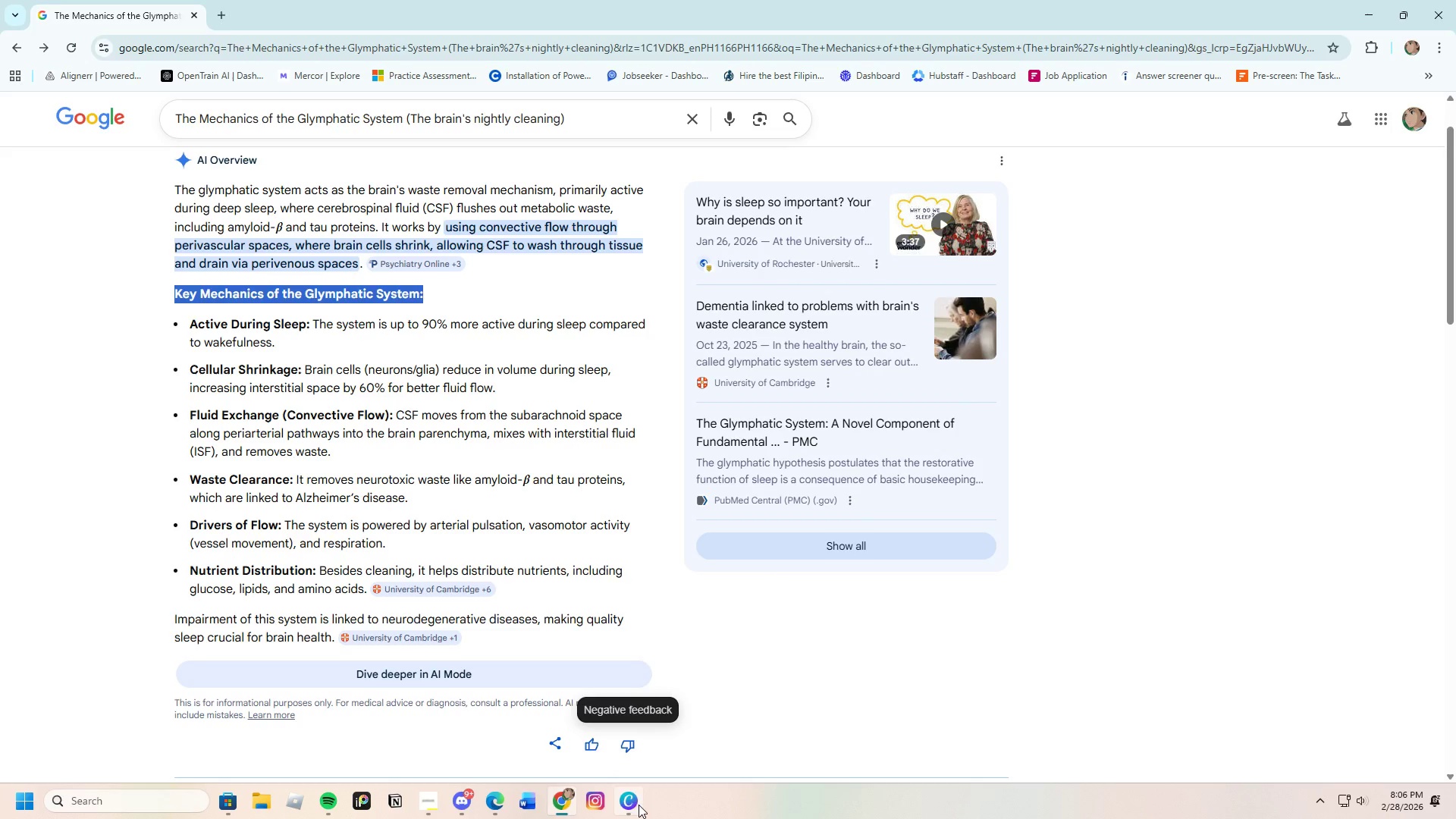 
left_click([632, 805])
 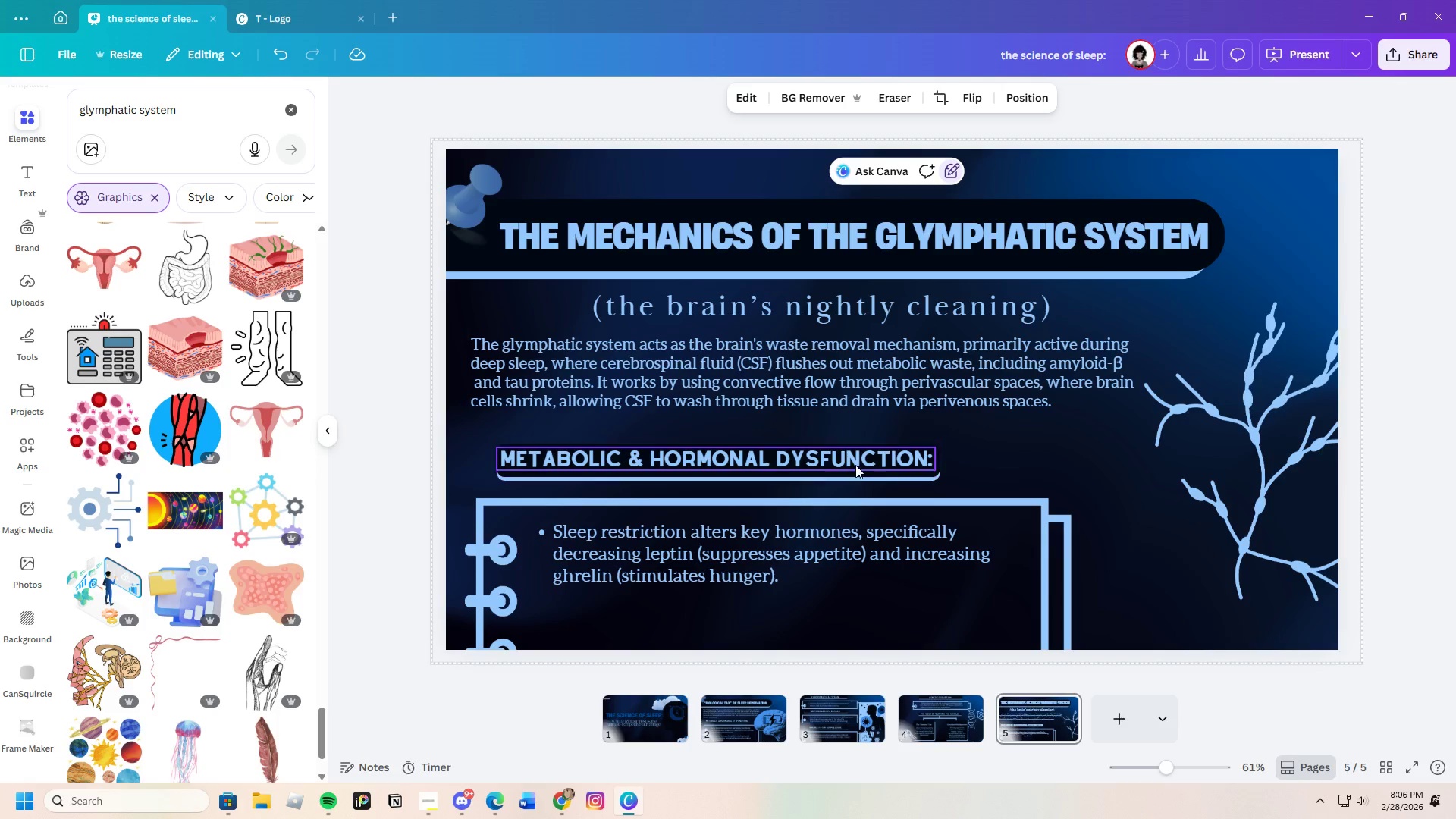 
double_click([867, 459])
 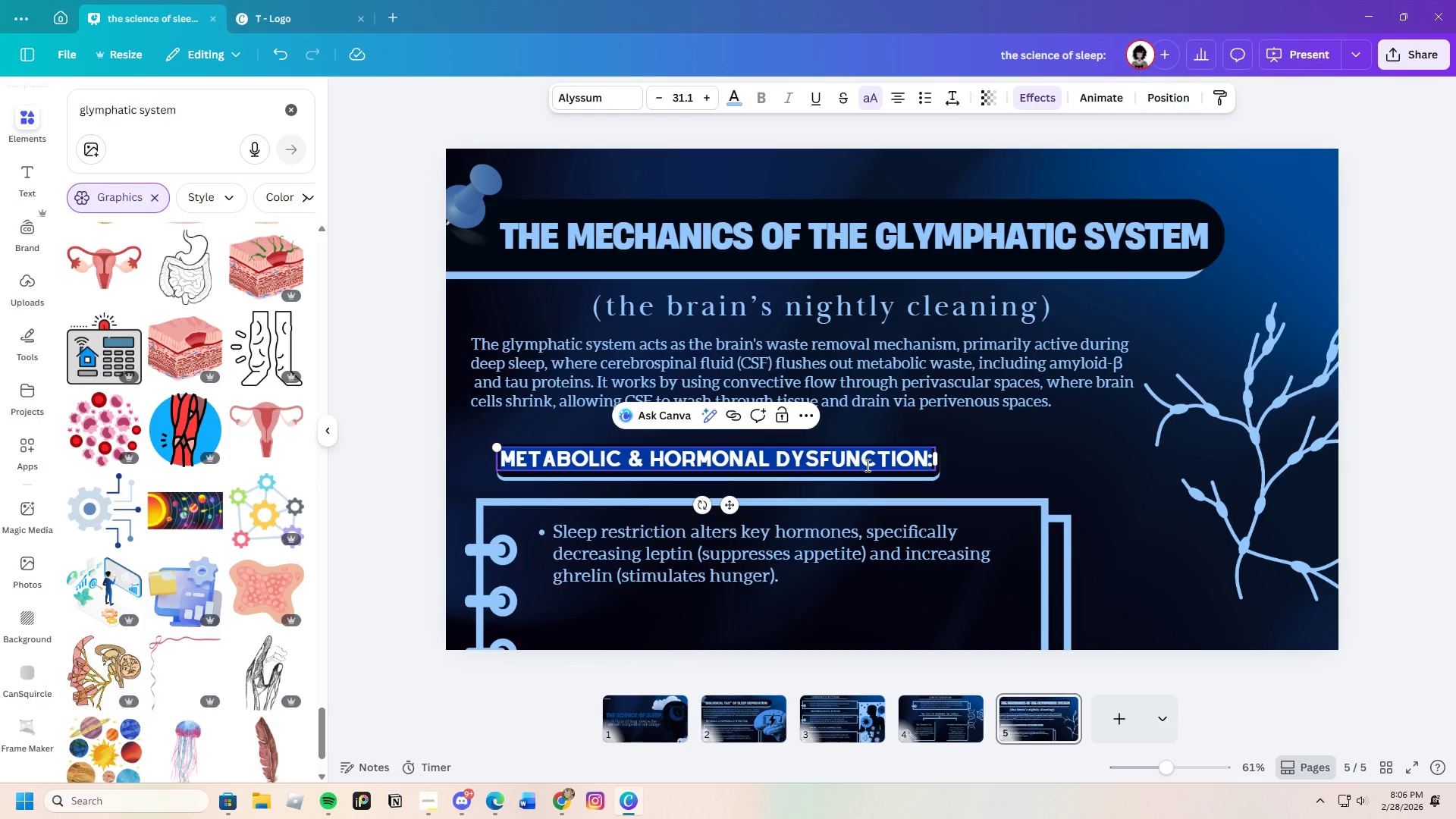 
key(Backspace)
 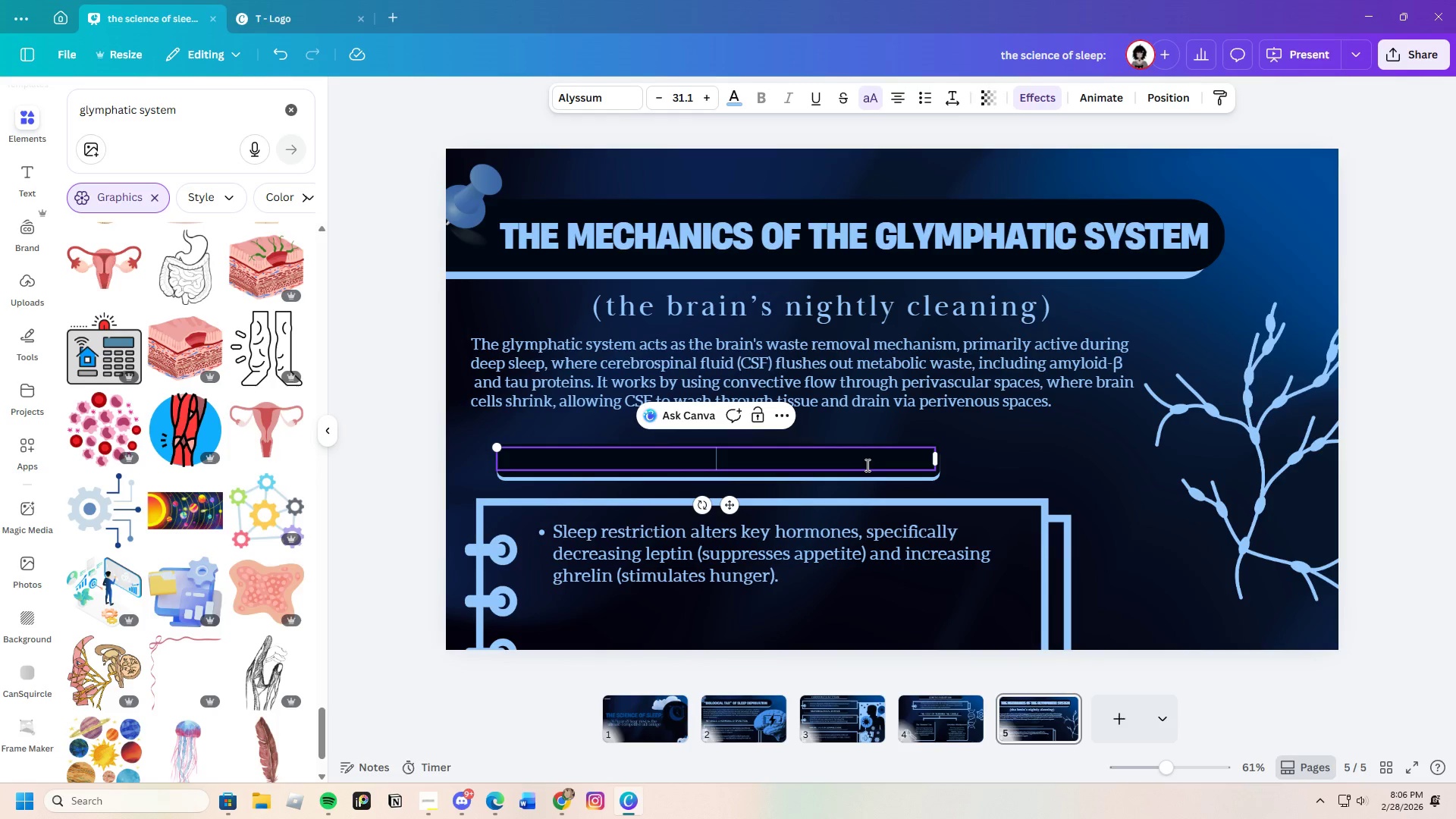 
key(Control+V)
 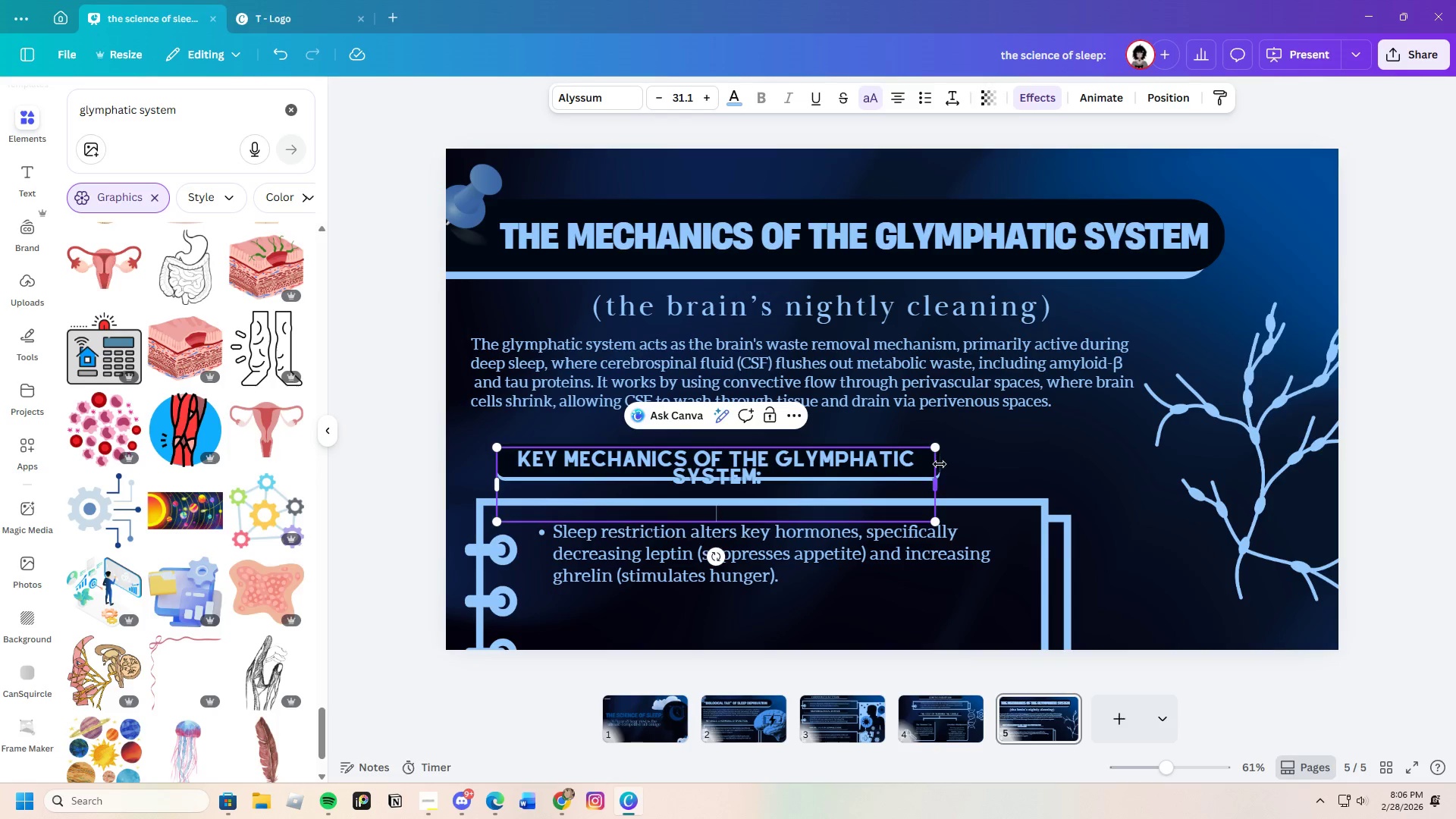 
left_click_drag(start_coordinate=[938, 483], to_coordinate=[1042, 460])
 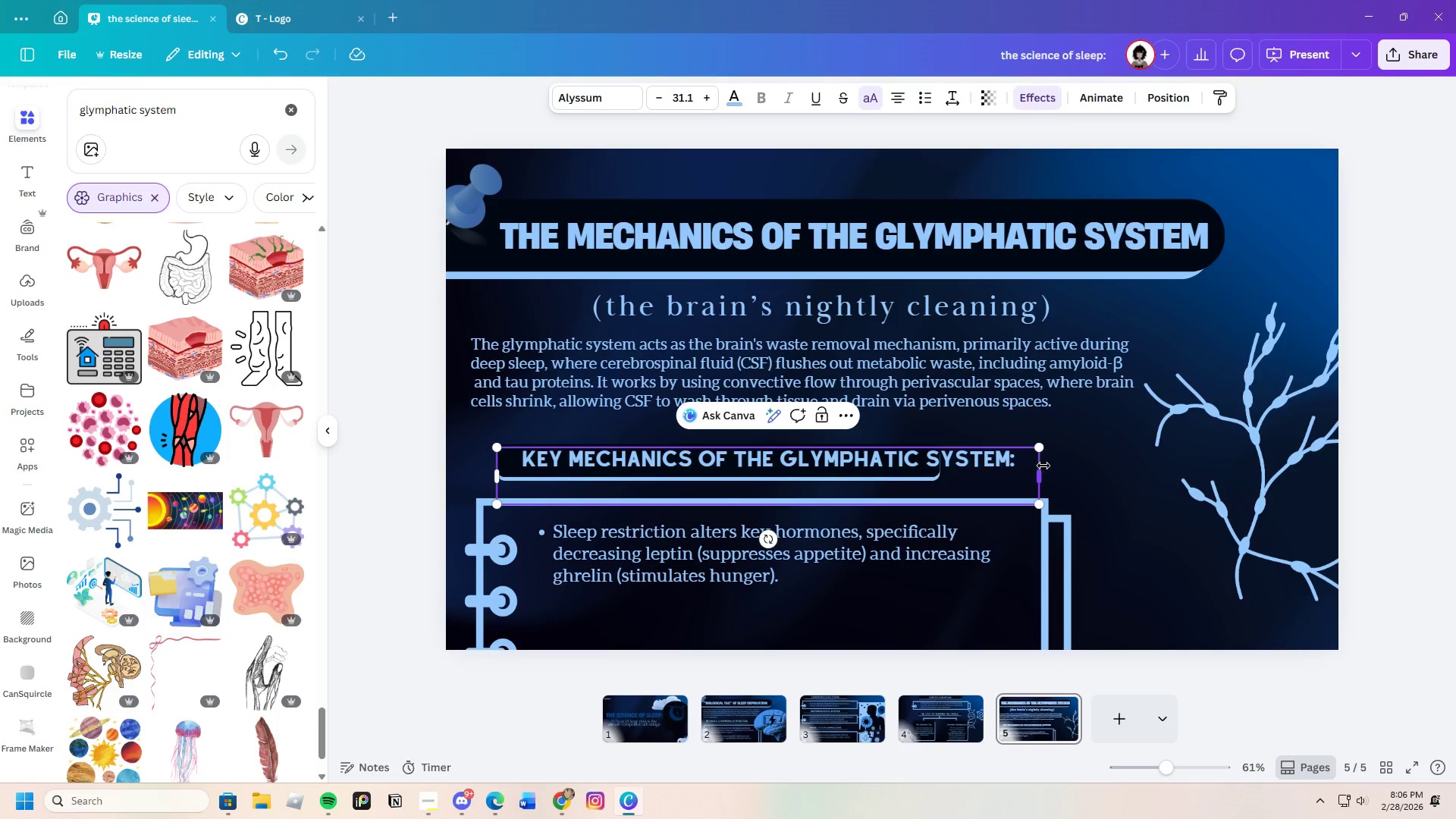 
key(Backspace)
 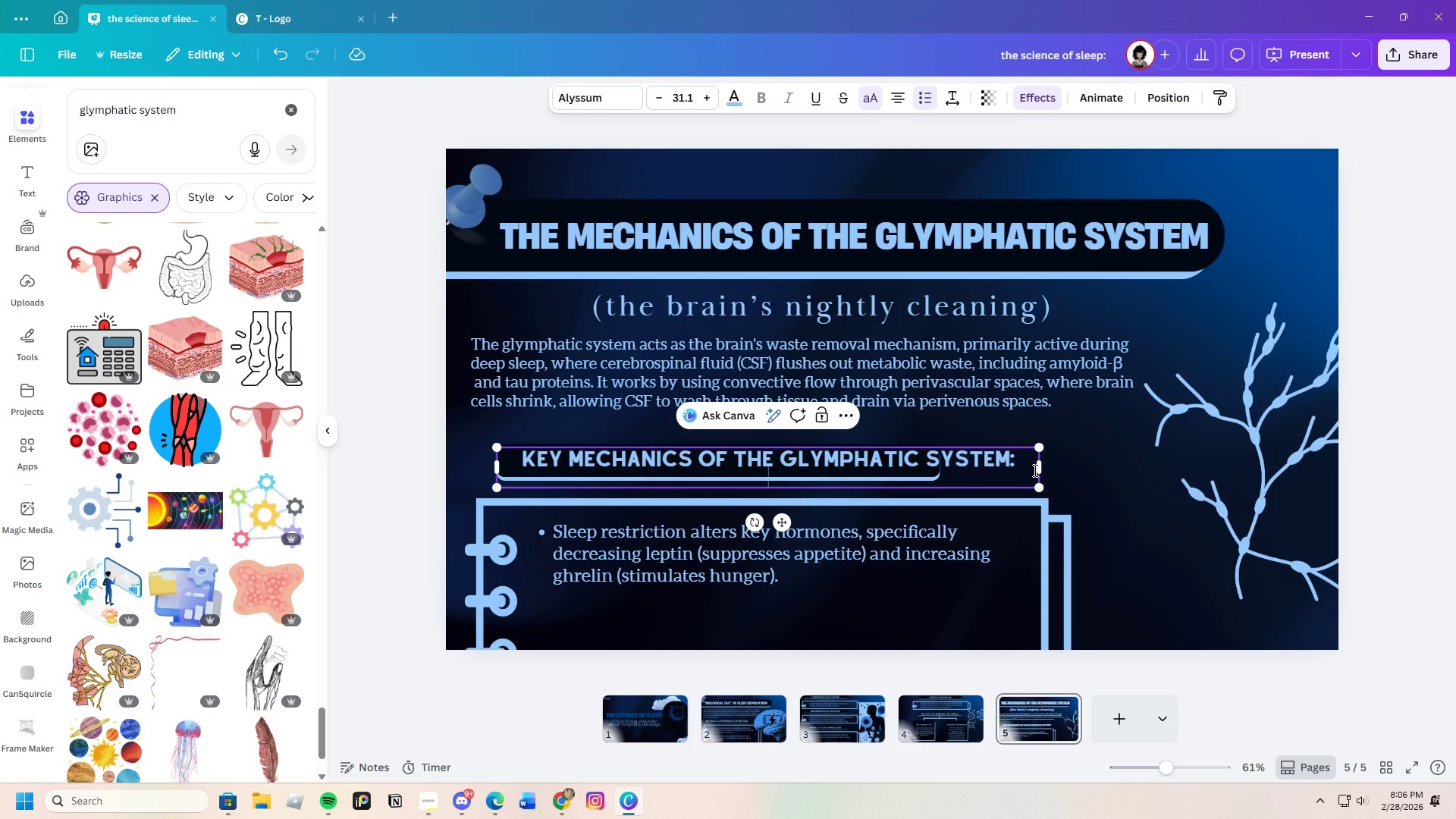 
key(Backspace)
 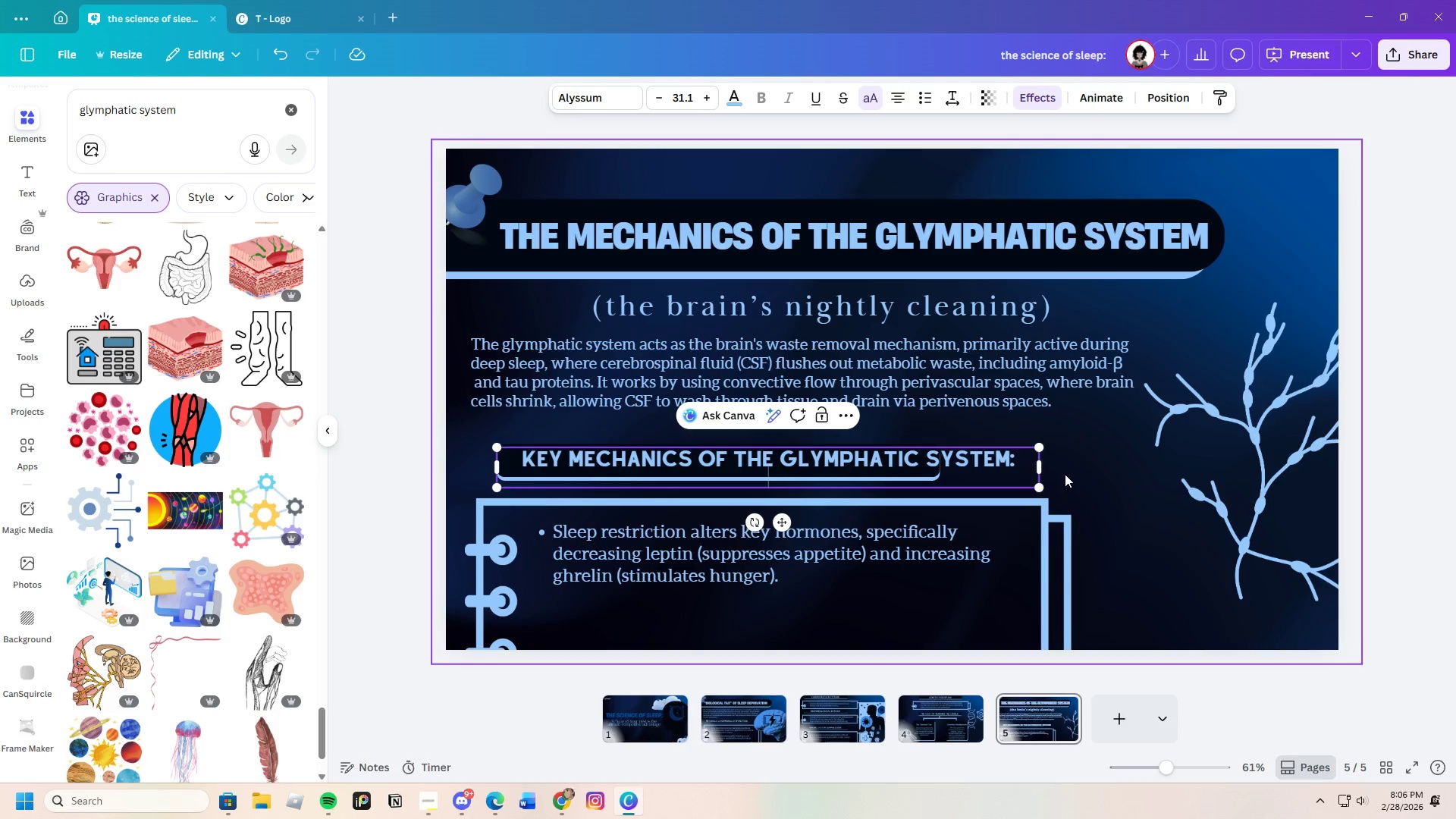 
left_click_drag(start_coordinate=[1037, 468], to_coordinate=[1047, 466])
 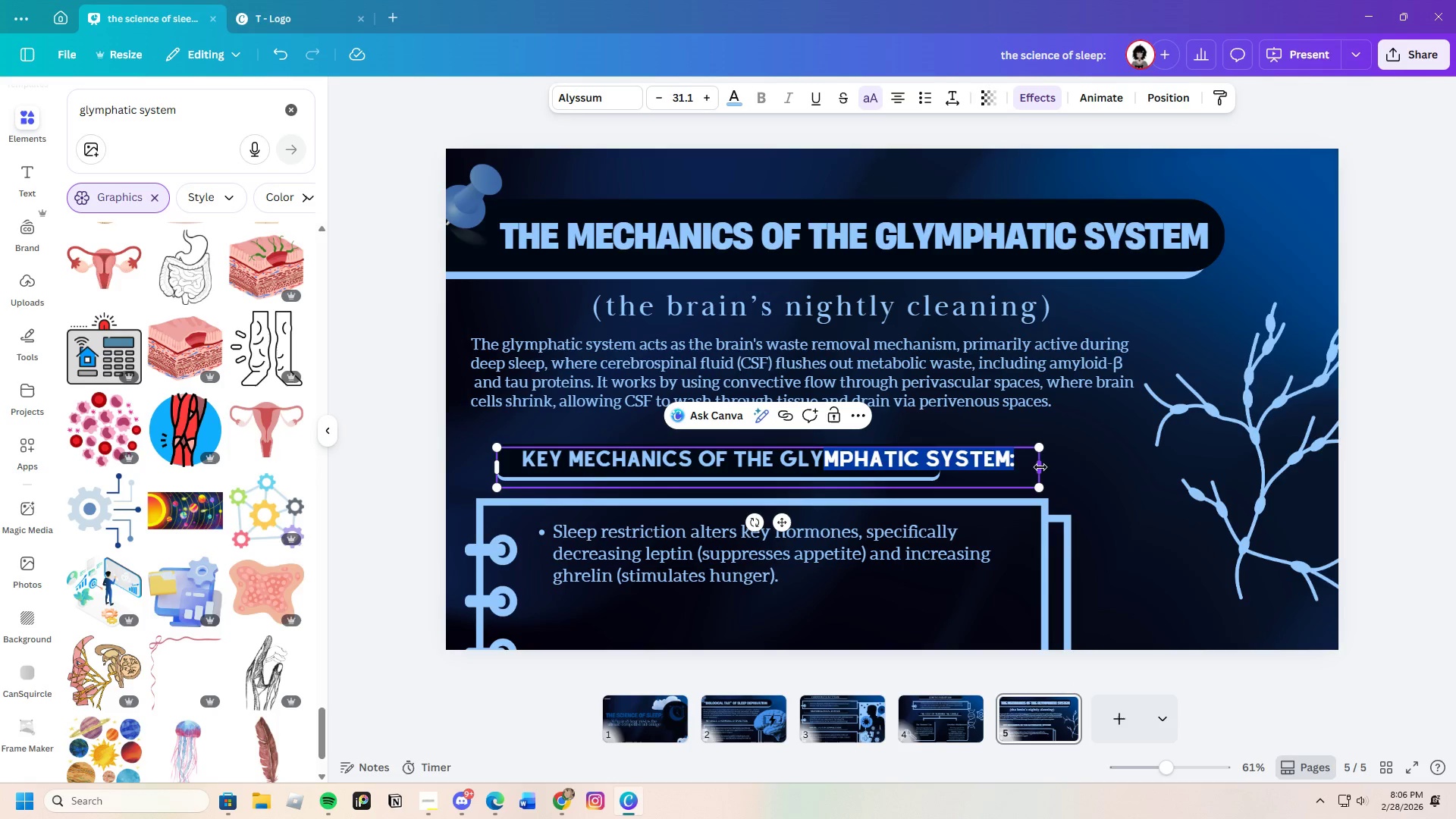 
left_click_drag(start_coordinate=[1040, 467], to_coordinate=[1001, 471])
 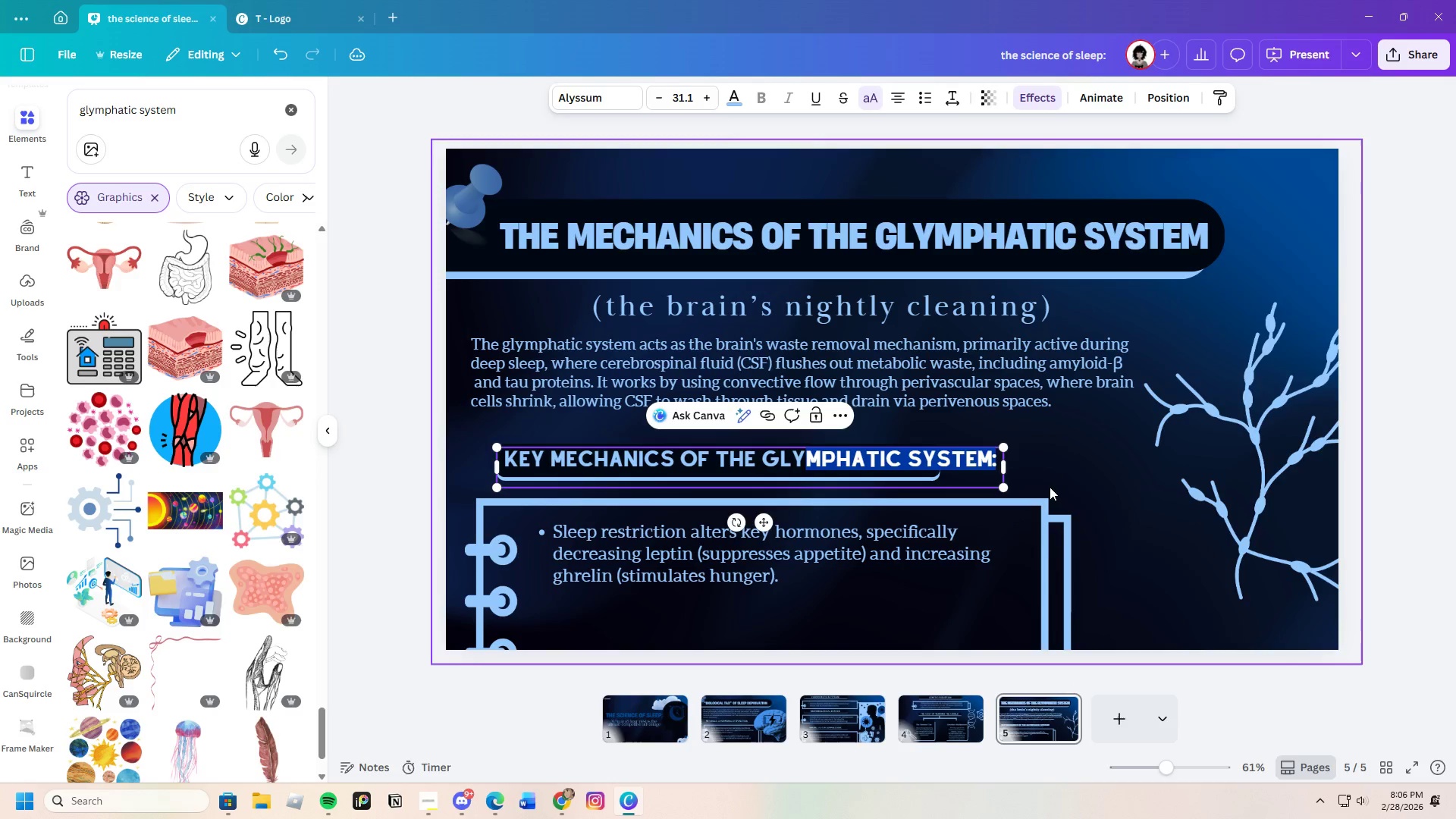 
left_click([1050, 487])
 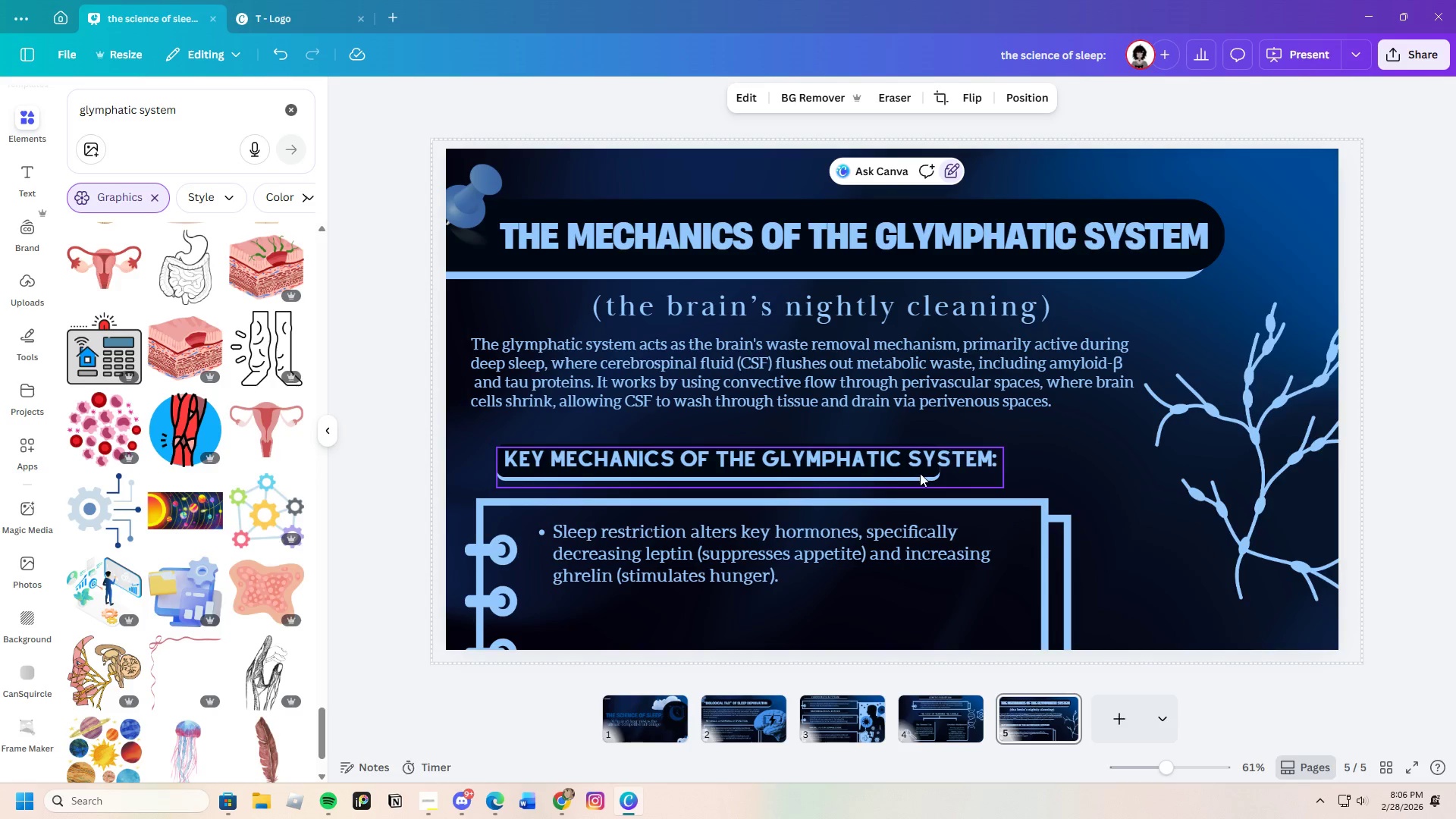 
left_click_drag(start_coordinate=[931, 469], to_coordinate=[935, 455])
 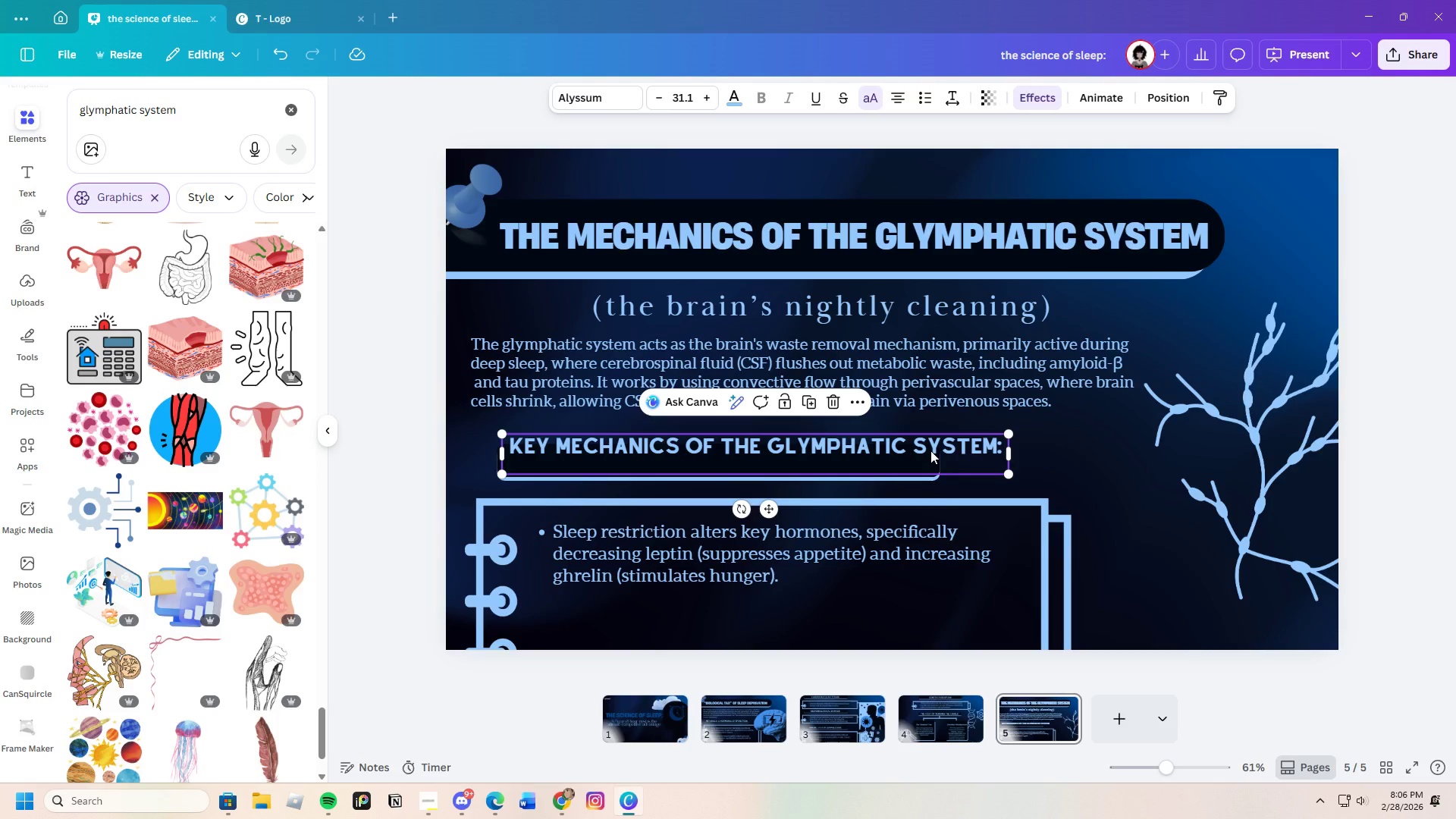 
left_click_drag(start_coordinate=[979, 444], to_coordinate=[988, 428])
 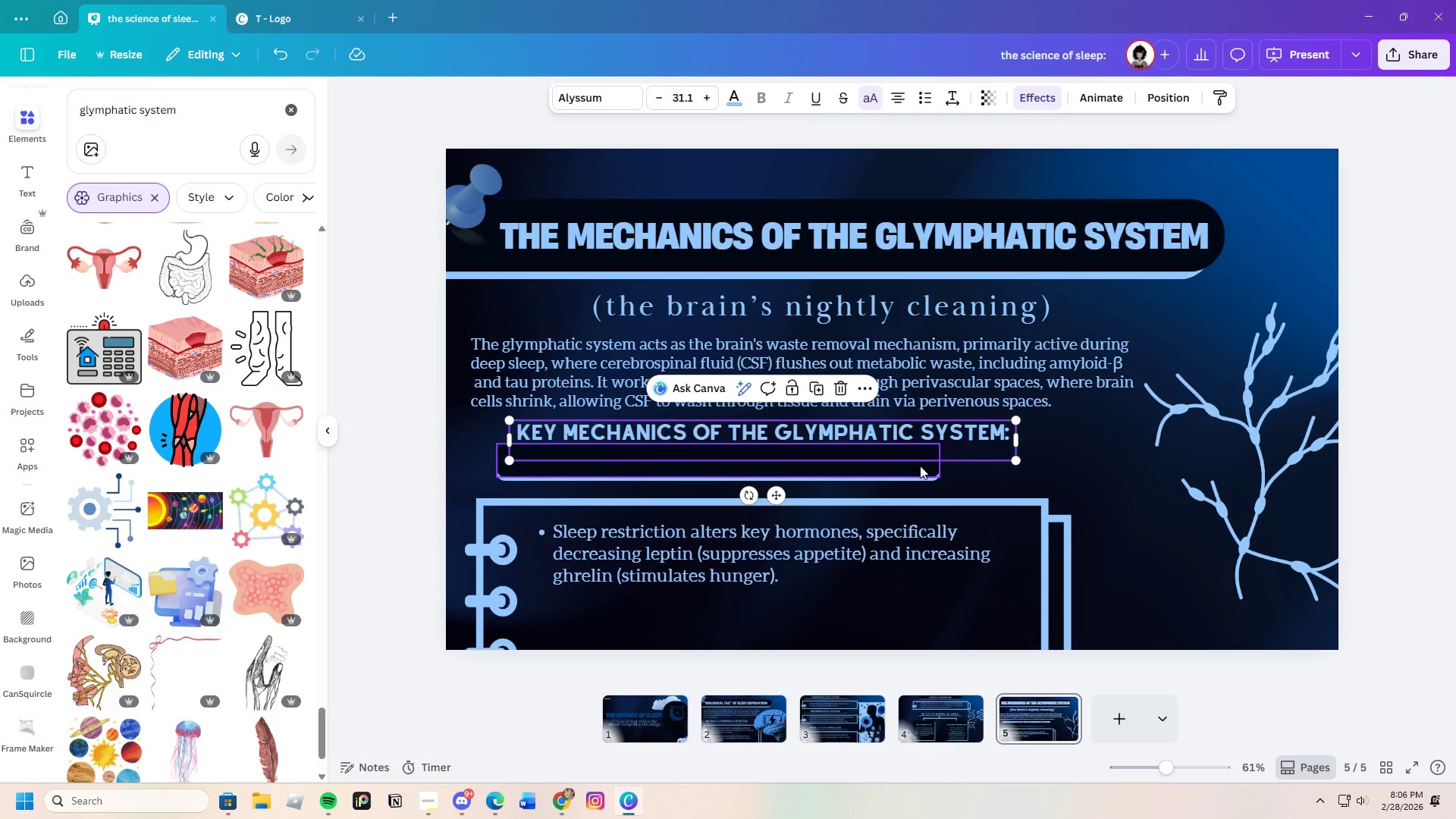 
left_click([920, 466])
 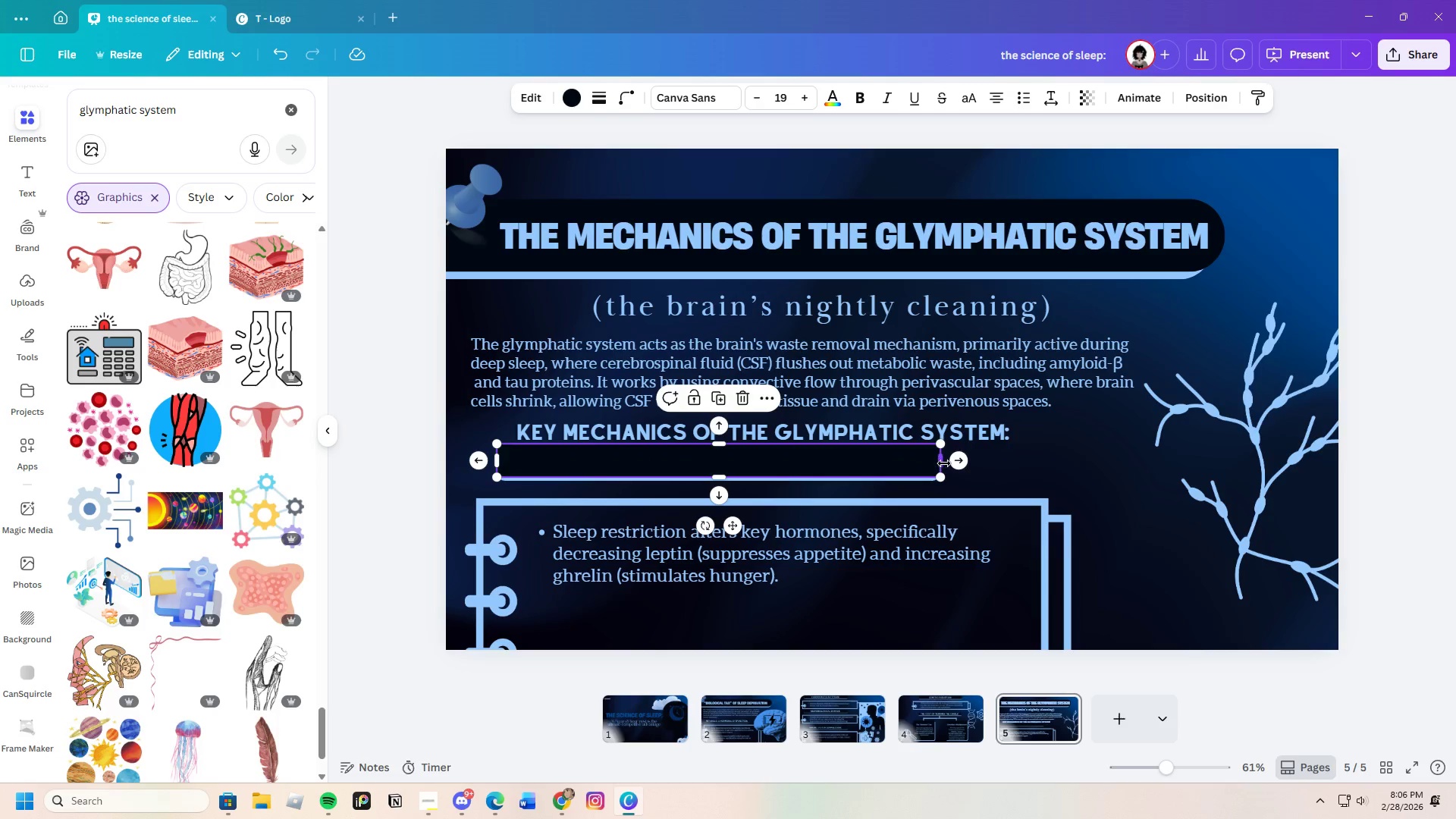 
left_click_drag(start_coordinate=[943, 463], to_coordinate=[1075, 461])
 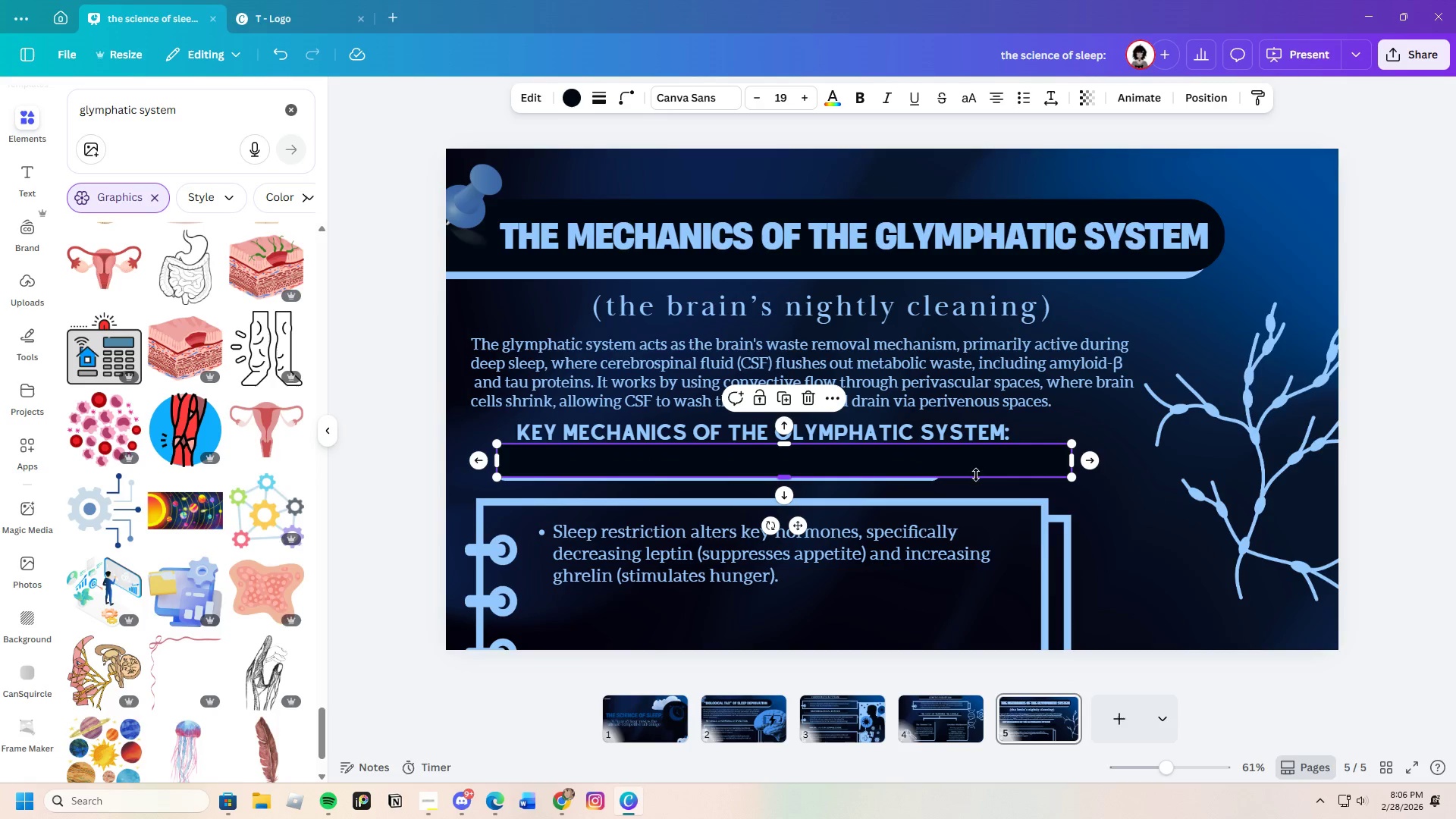 
left_click([1036, 487])
 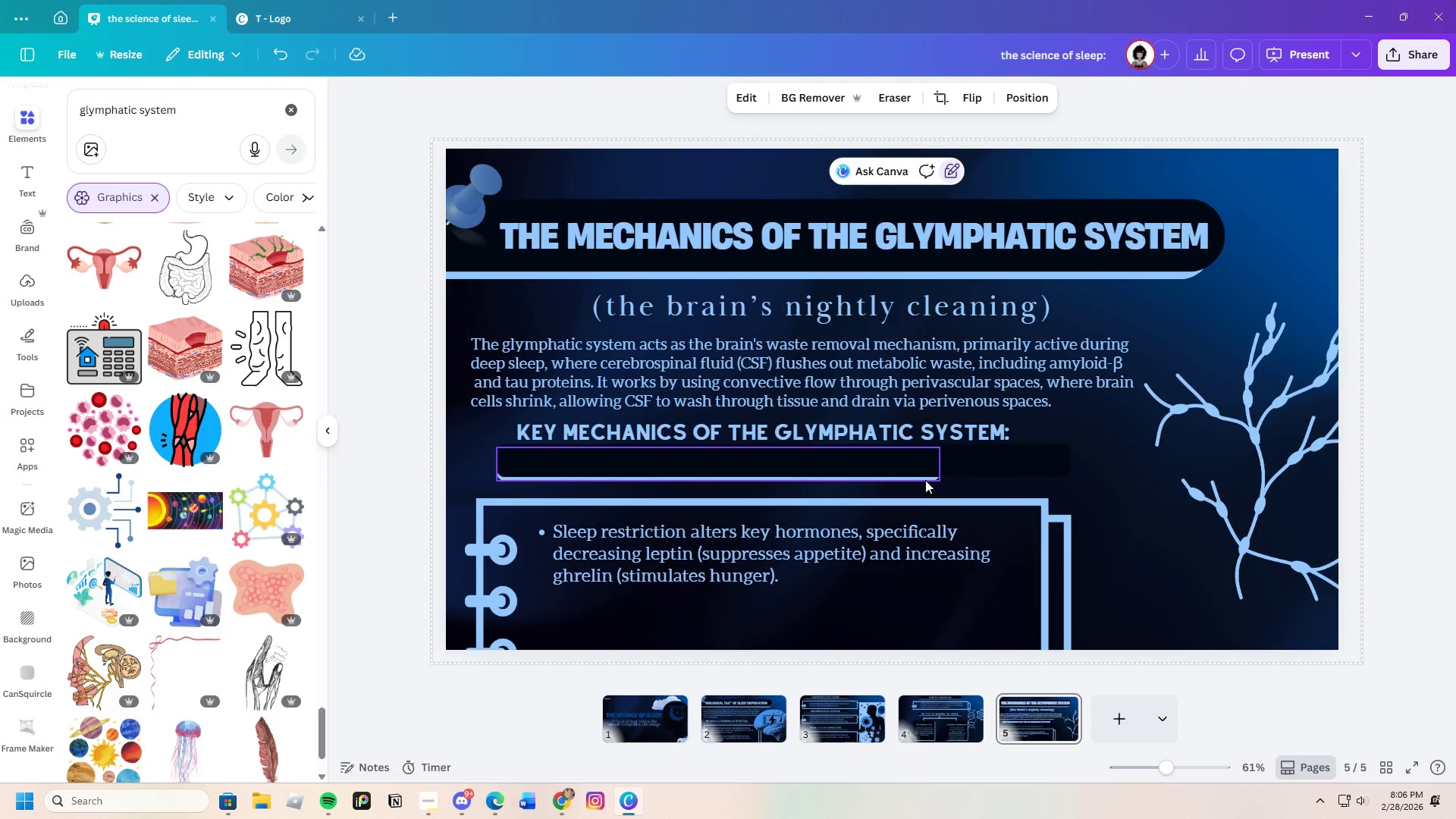 
left_click([925, 479])
 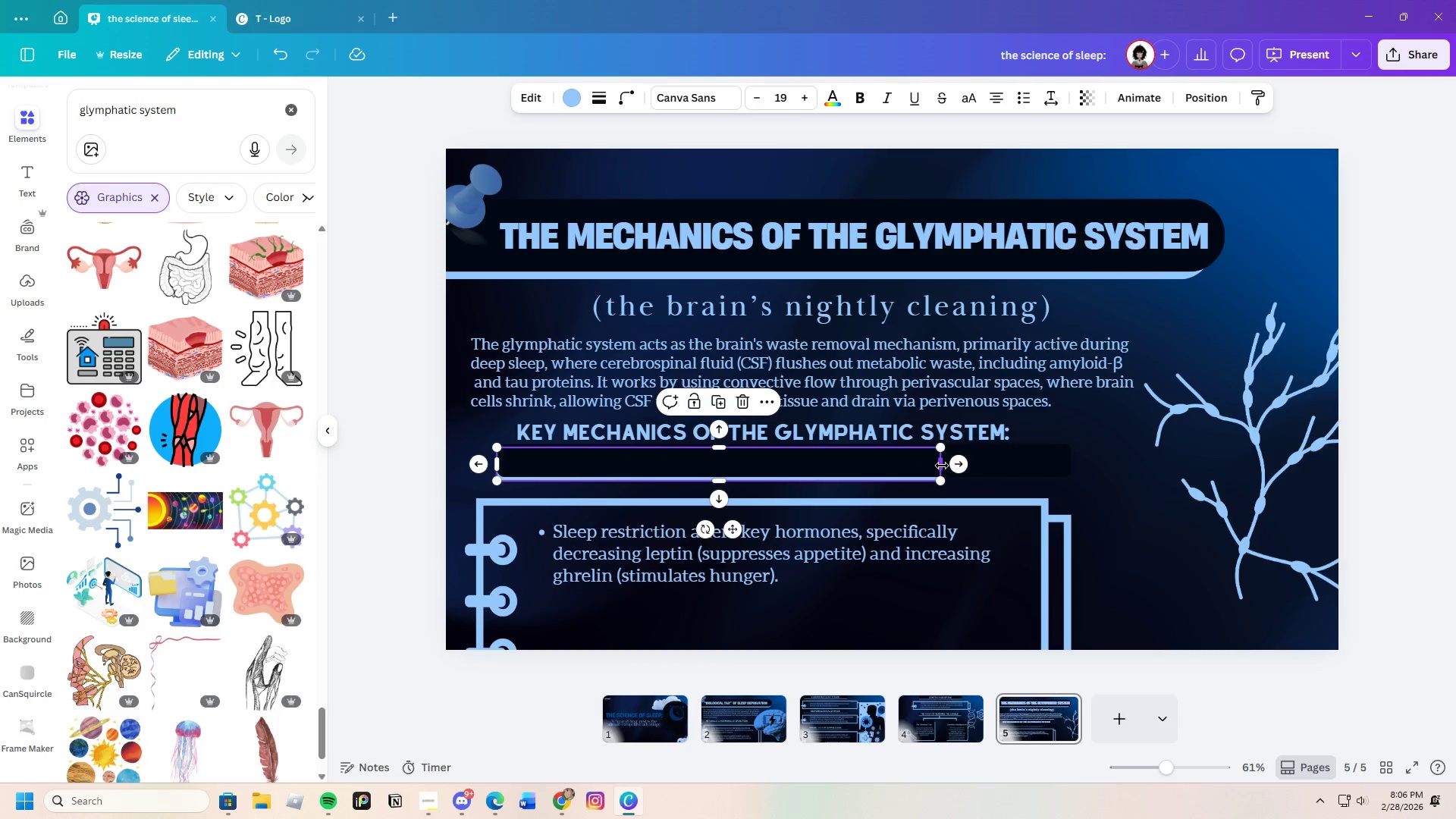 
left_click_drag(start_coordinate=[942, 465], to_coordinate=[1070, 463])
 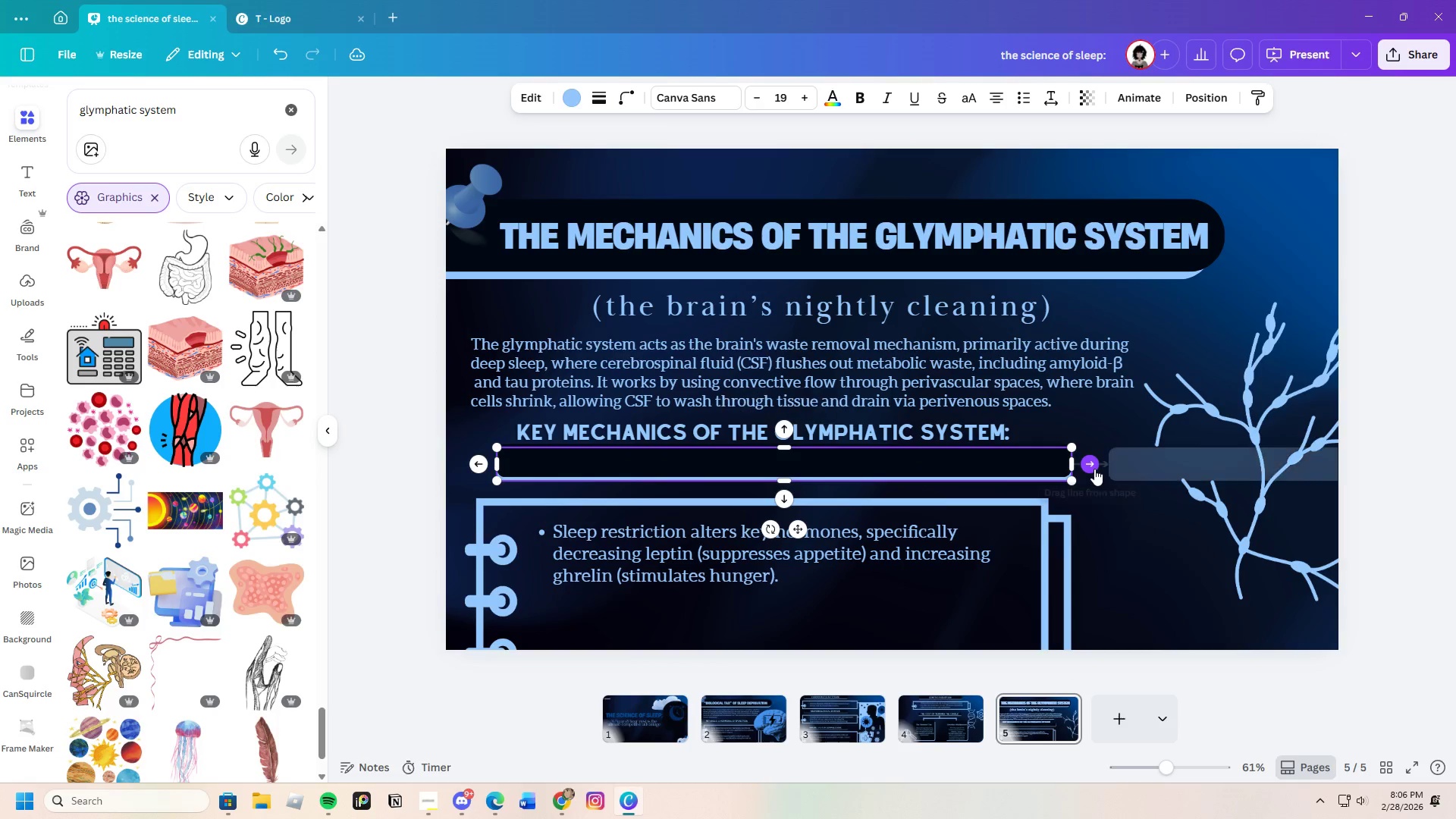 
left_click([1094, 469])
 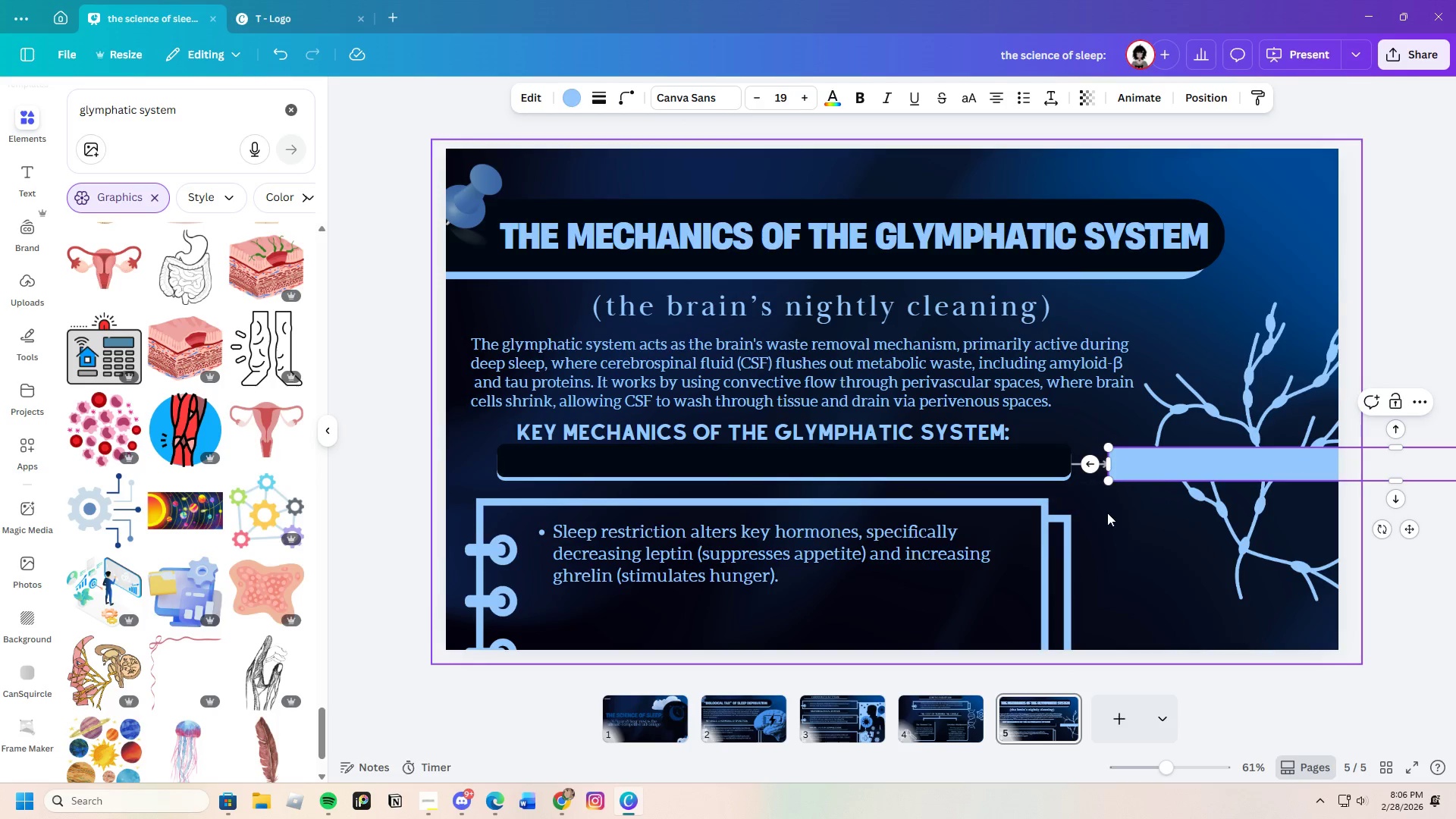 
left_click([1107, 513])
 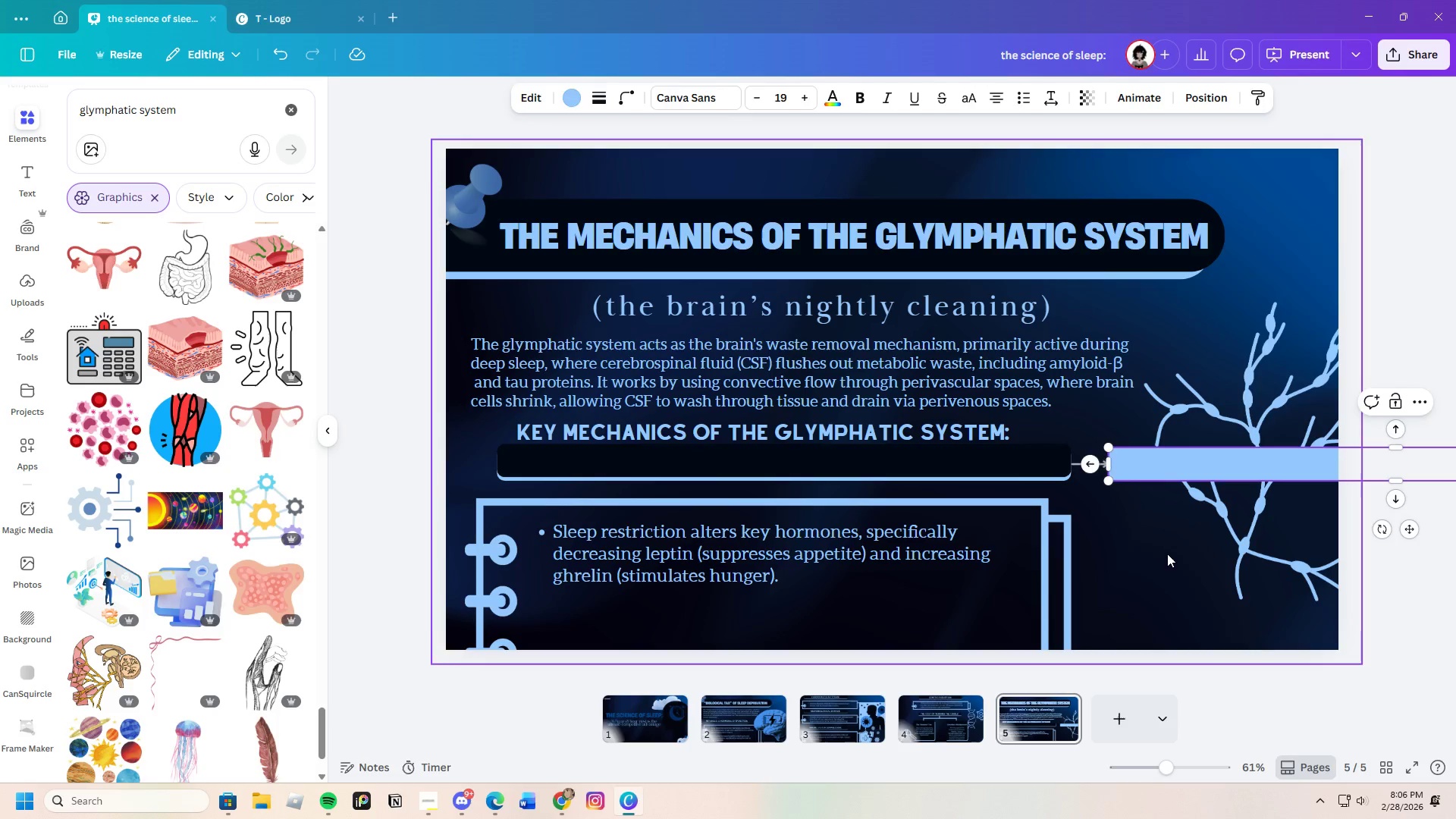 
left_click([1167, 554])
 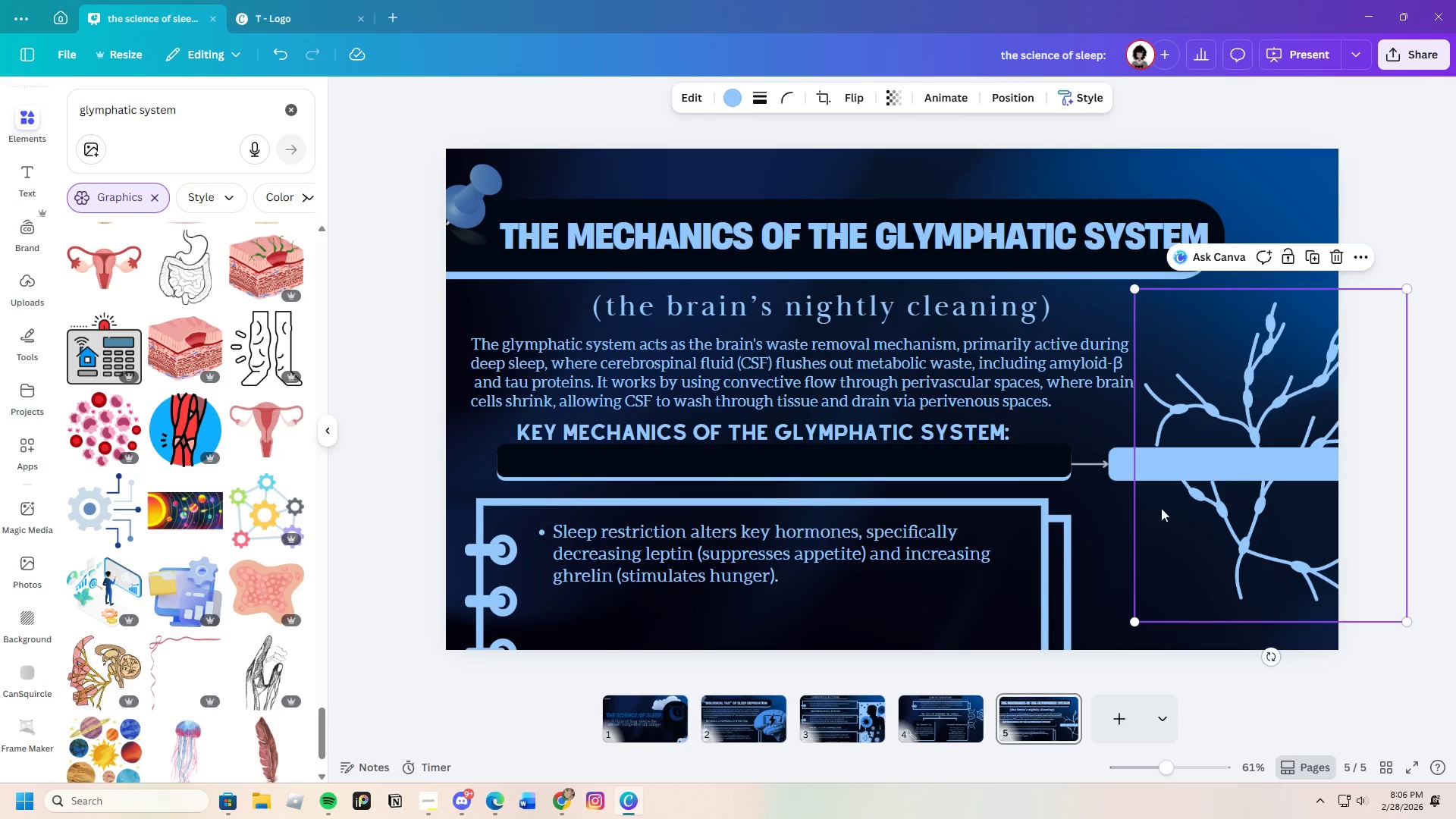 
left_click([1166, 460])
 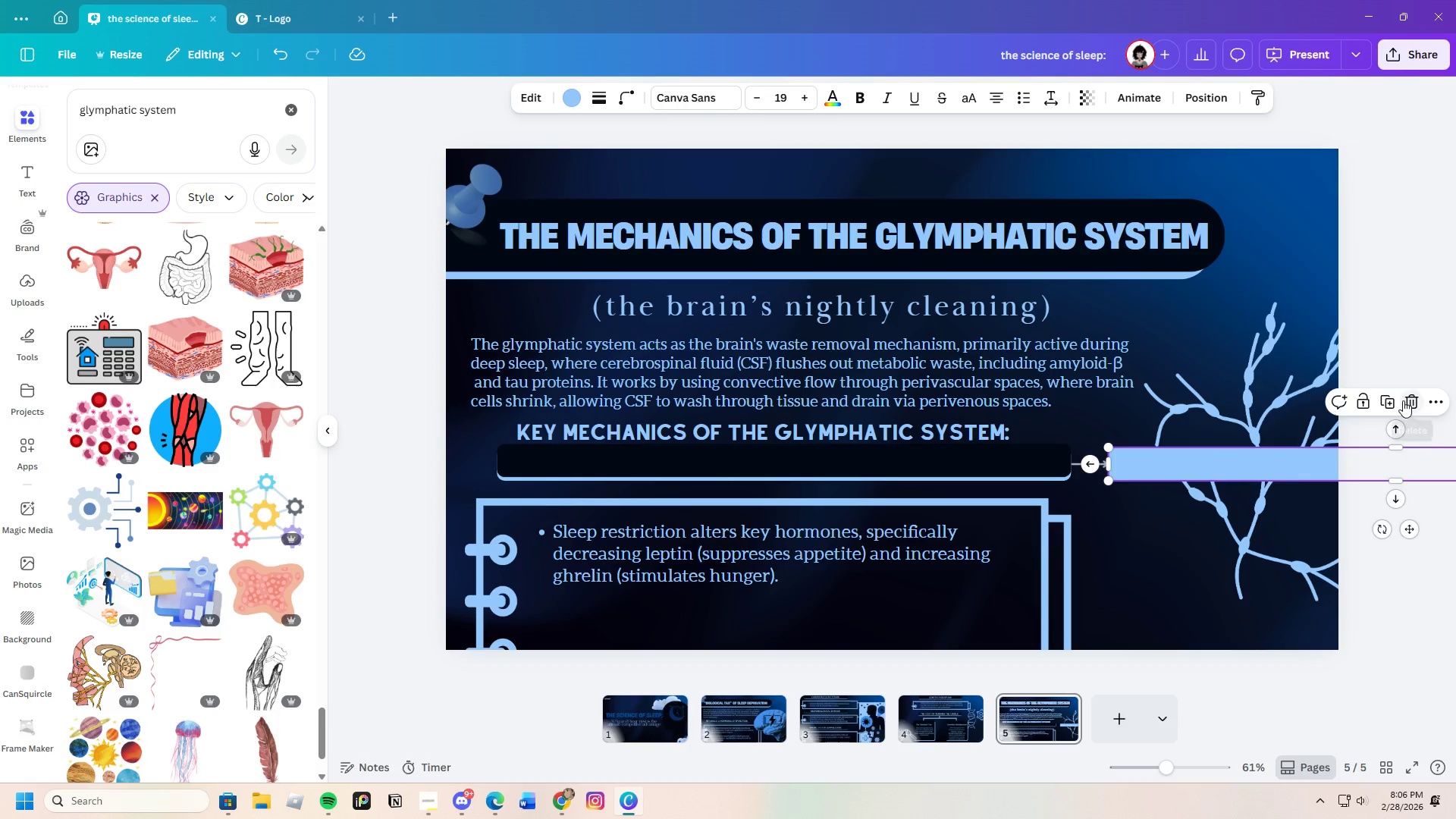 
left_click([905, 434])
 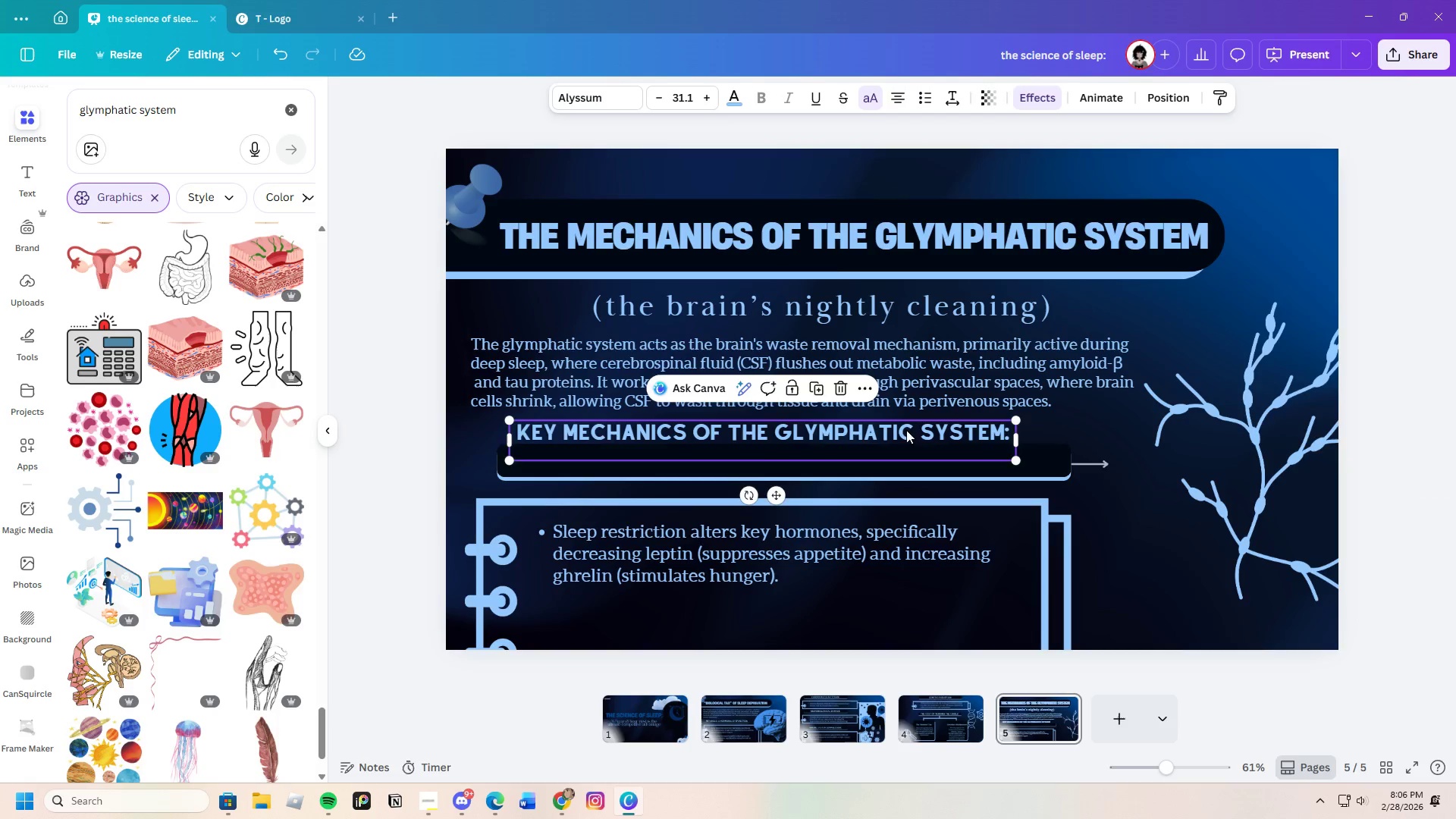 
left_click_drag(start_coordinate=[906, 430], to_coordinate=[914, 460])
 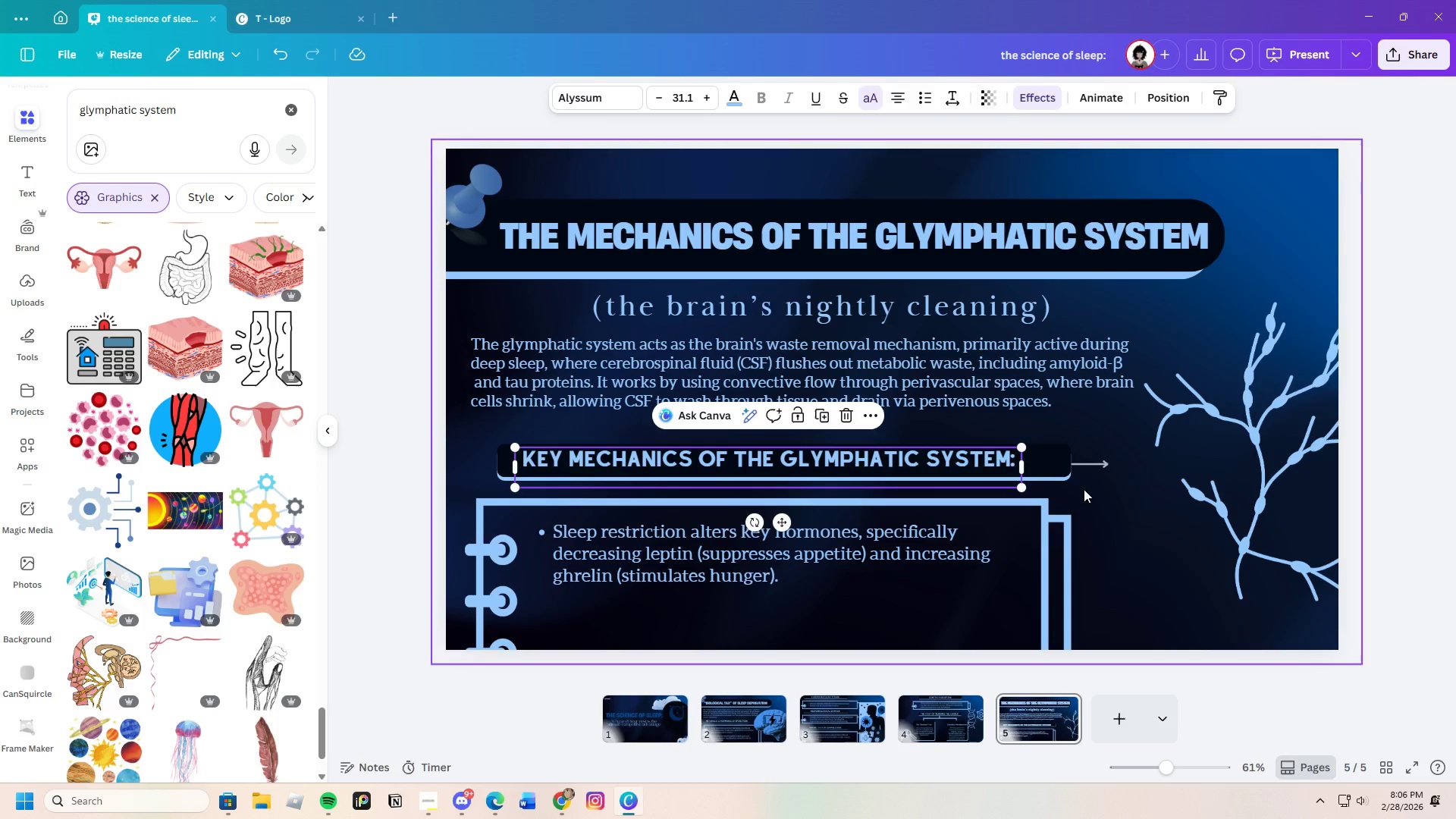 
left_click([1106, 497])
 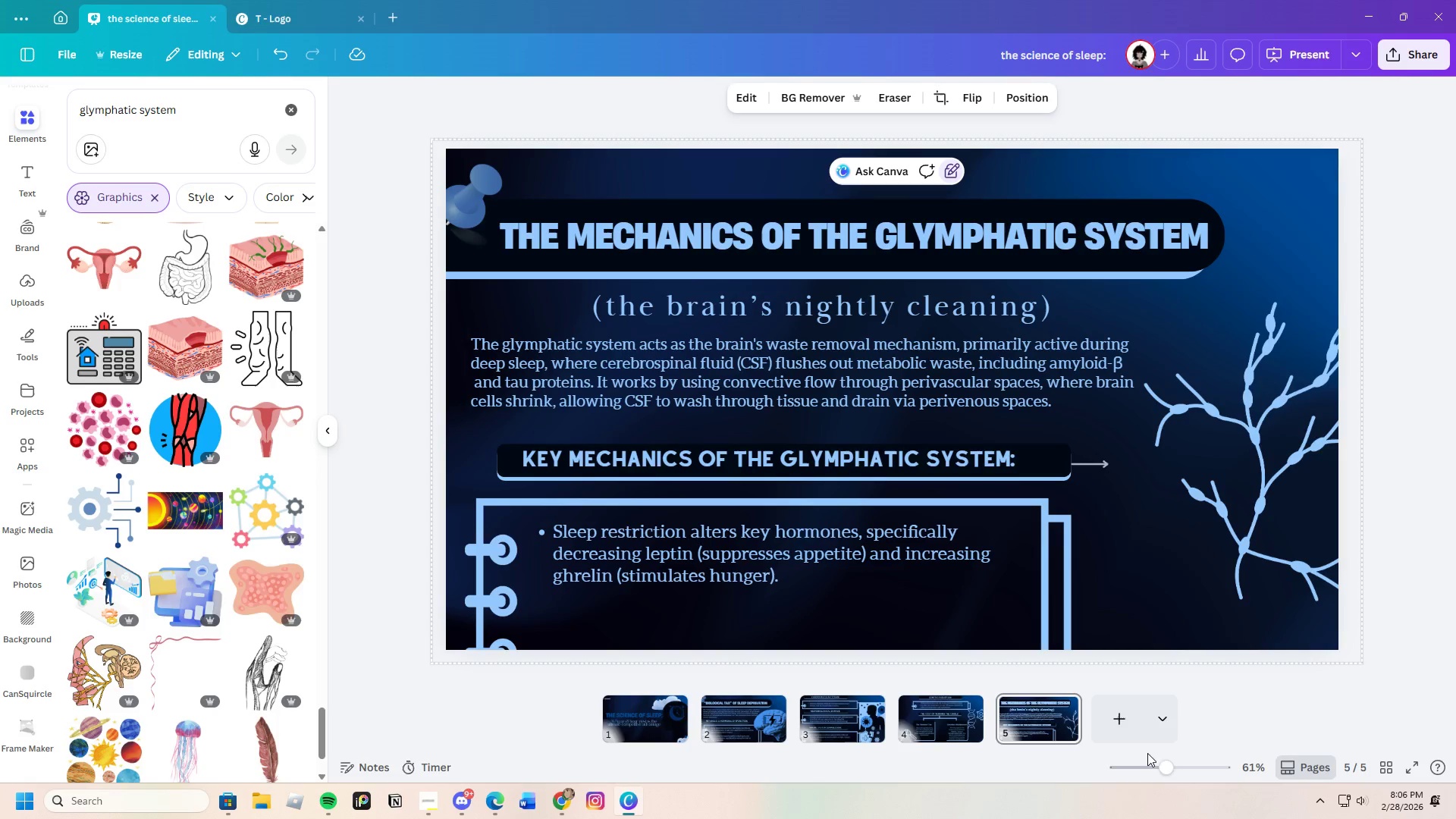 
left_click_drag(start_coordinate=[1168, 763], to_coordinate=[1180, 761])
 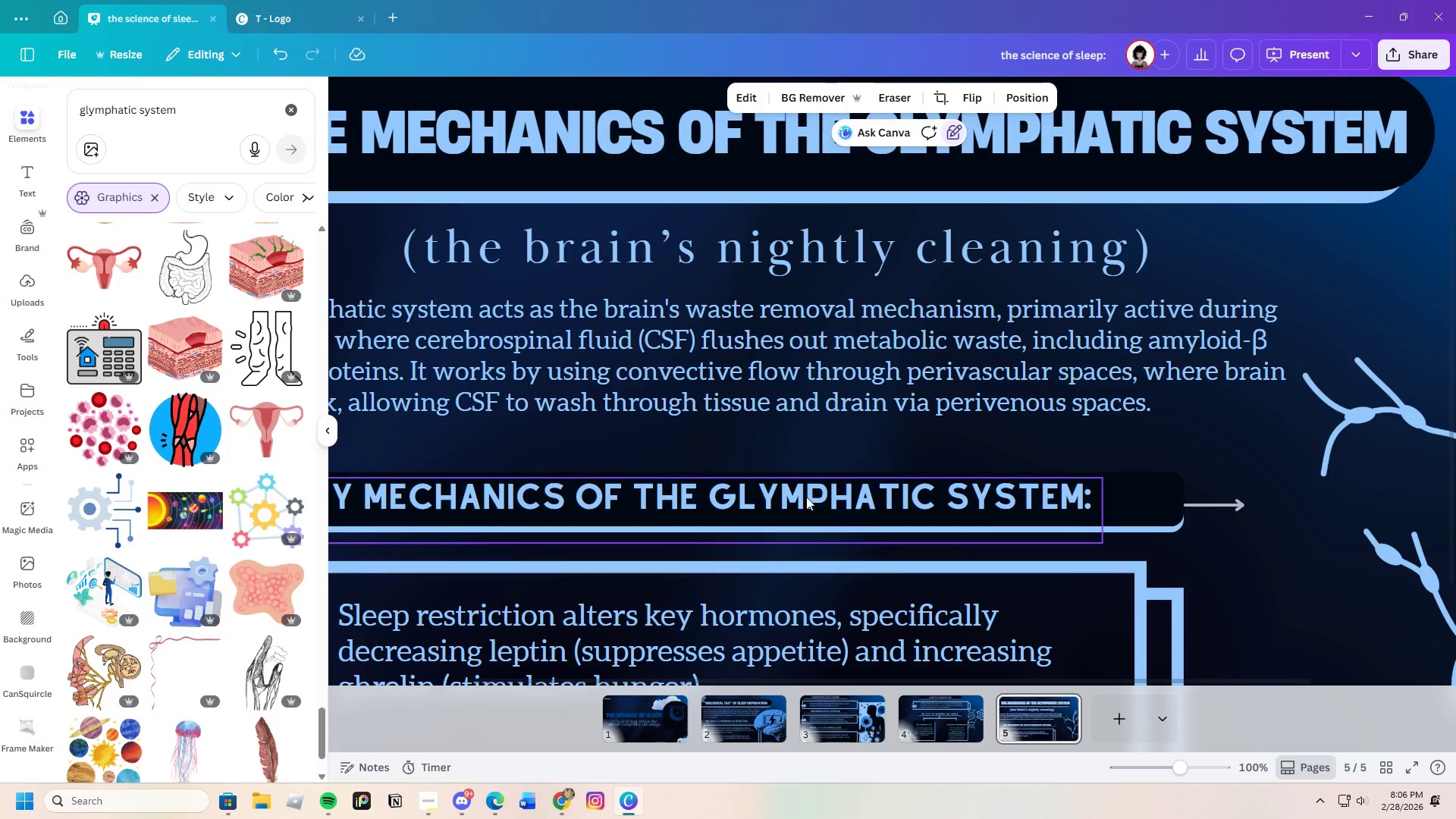 
left_click([804, 495])
 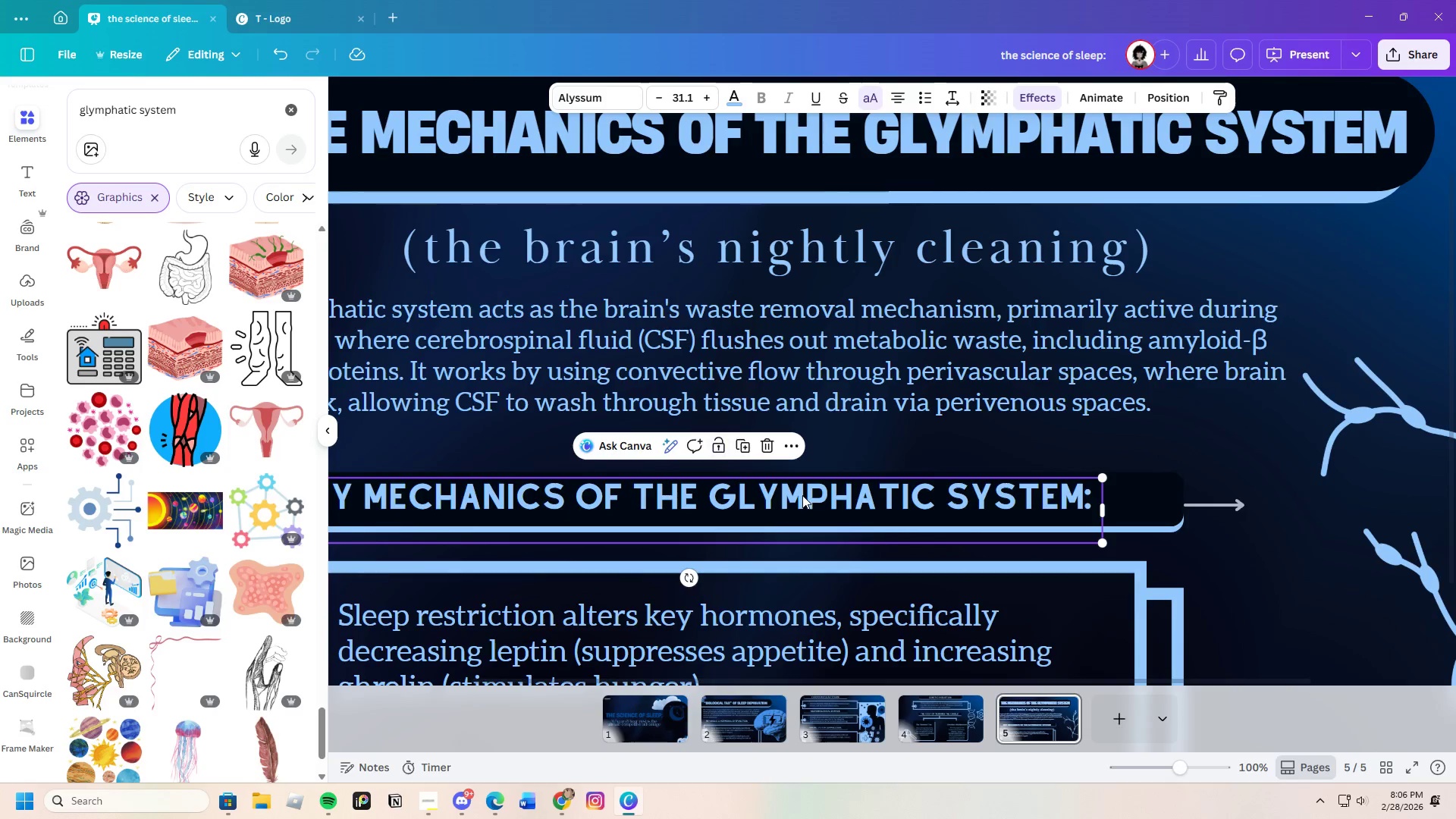 
left_click_drag(start_coordinate=[802, 495], to_coordinate=[803, 500])
 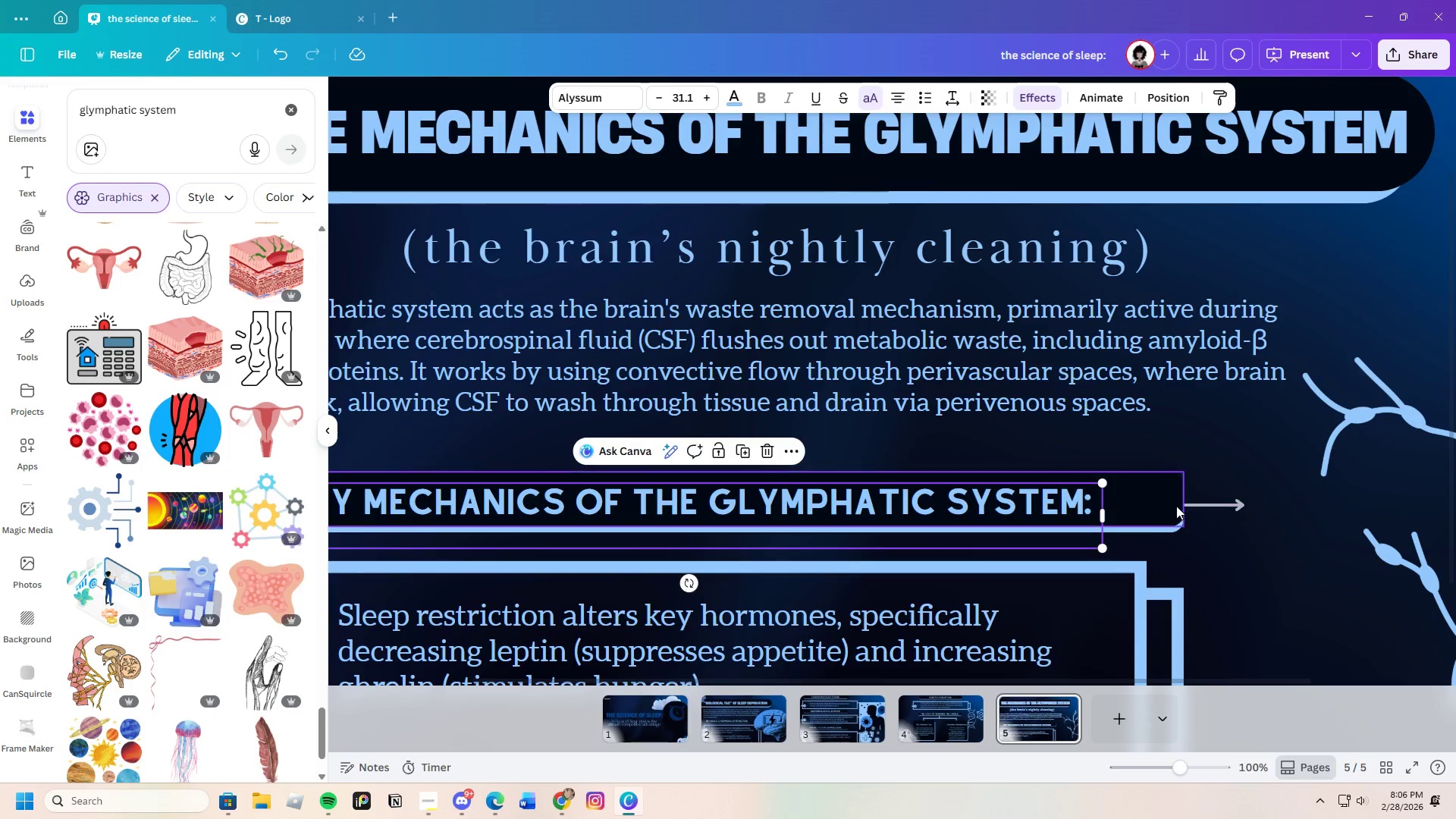 
left_click([1165, 507])
 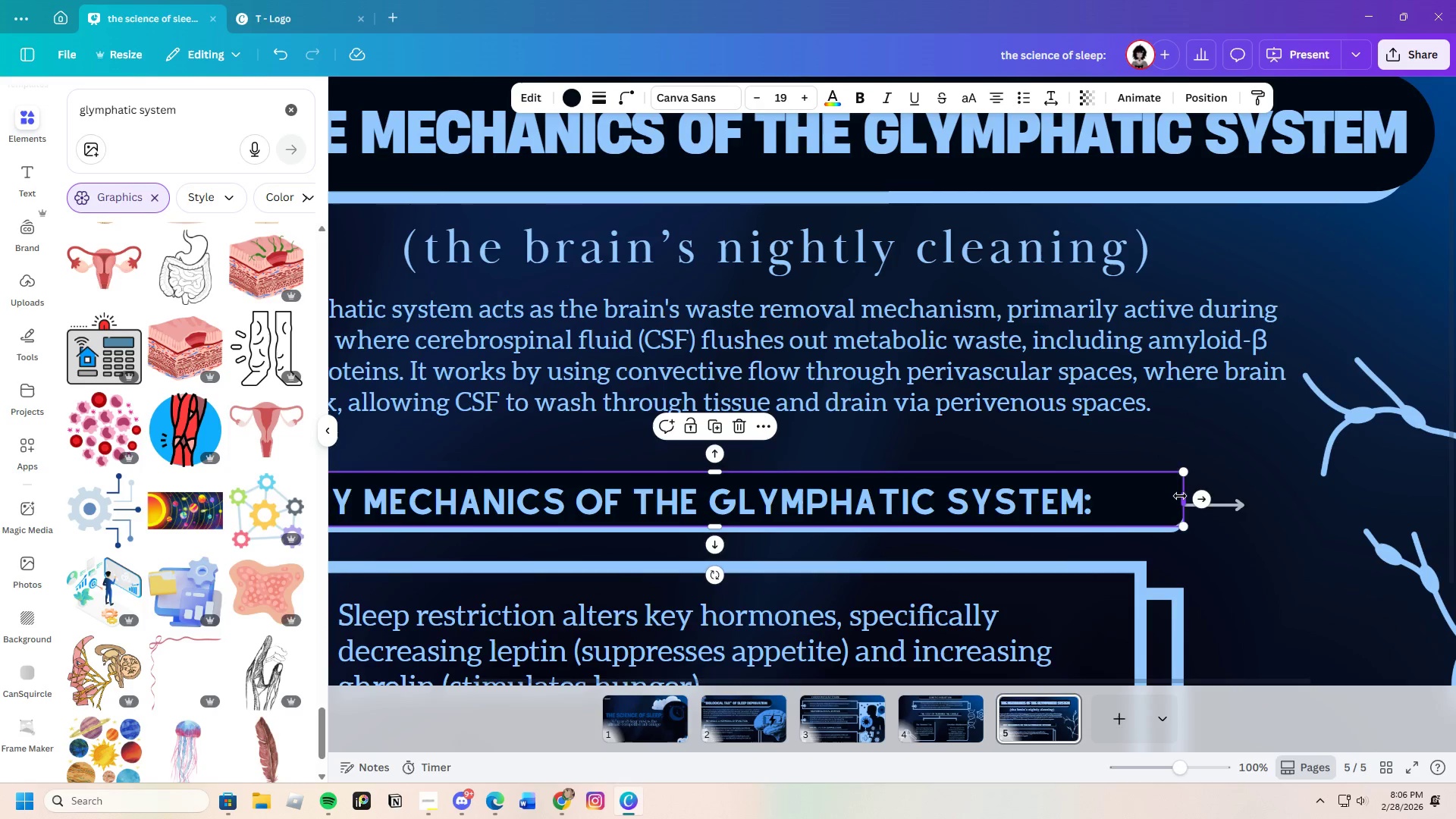 
left_click_drag(start_coordinate=[1181, 495], to_coordinate=[1103, 507])
 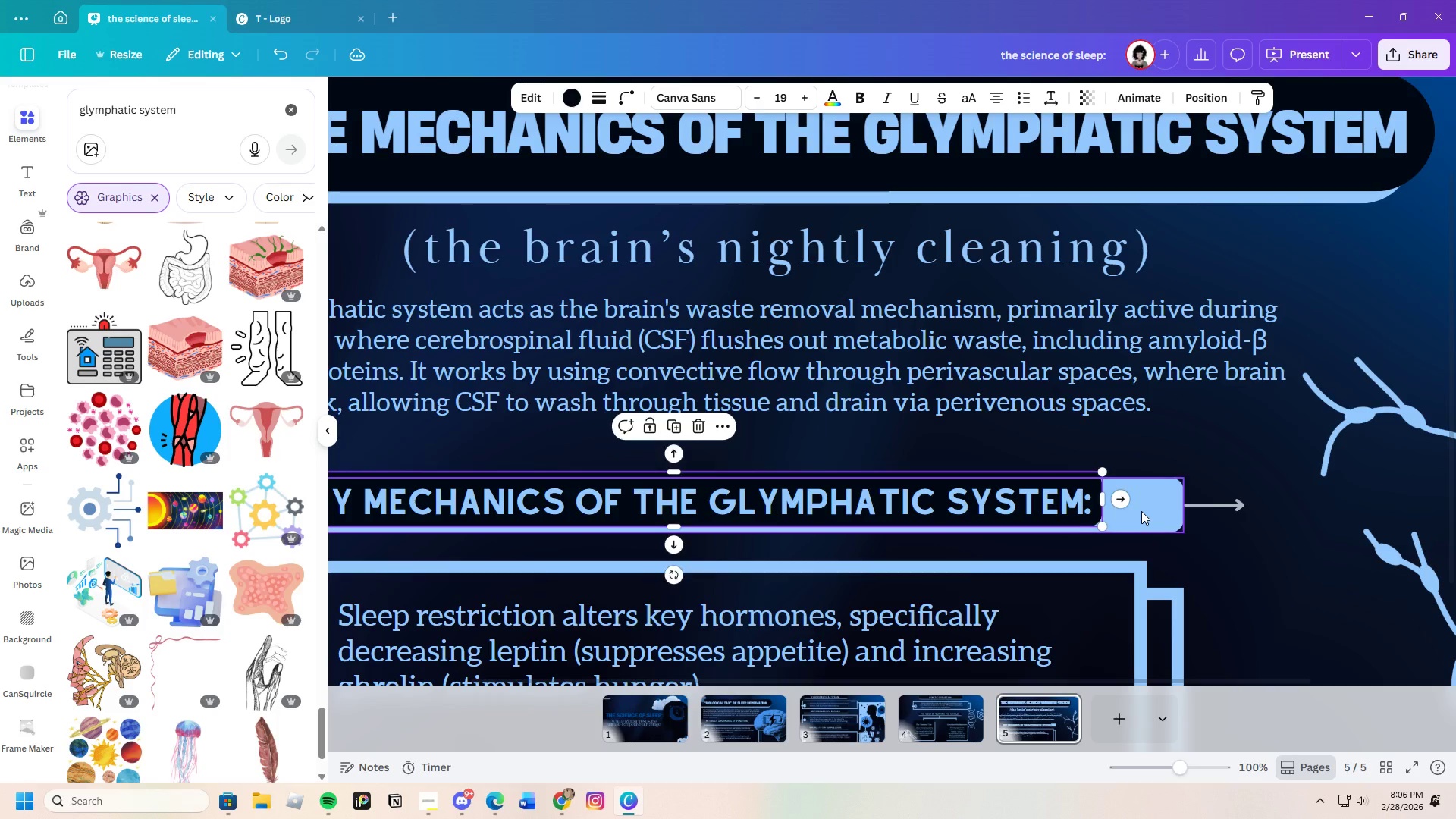 
left_click([1141, 511])
 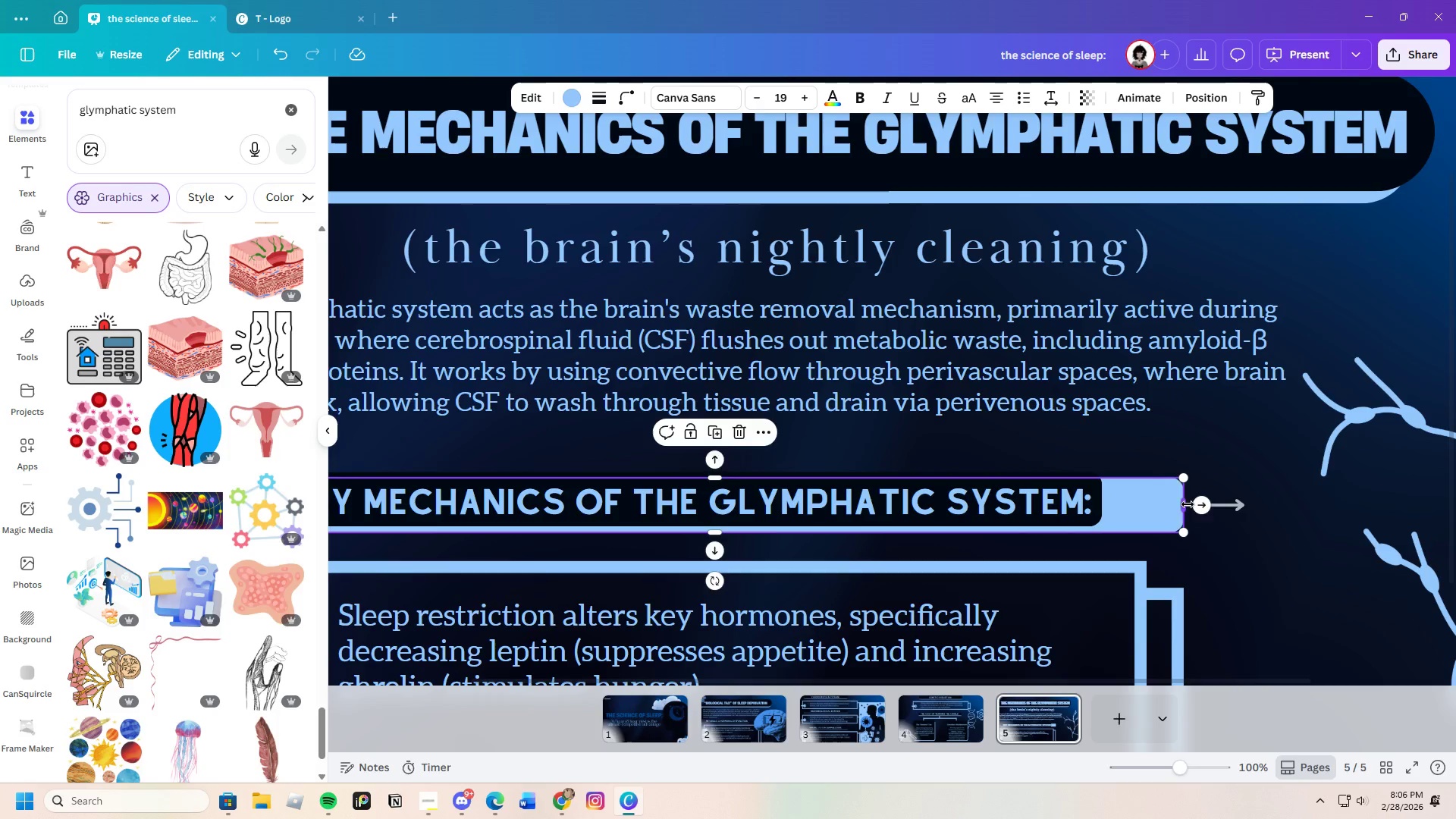 
left_click_drag(start_coordinate=[1187, 504], to_coordinate=[1107, 506])
 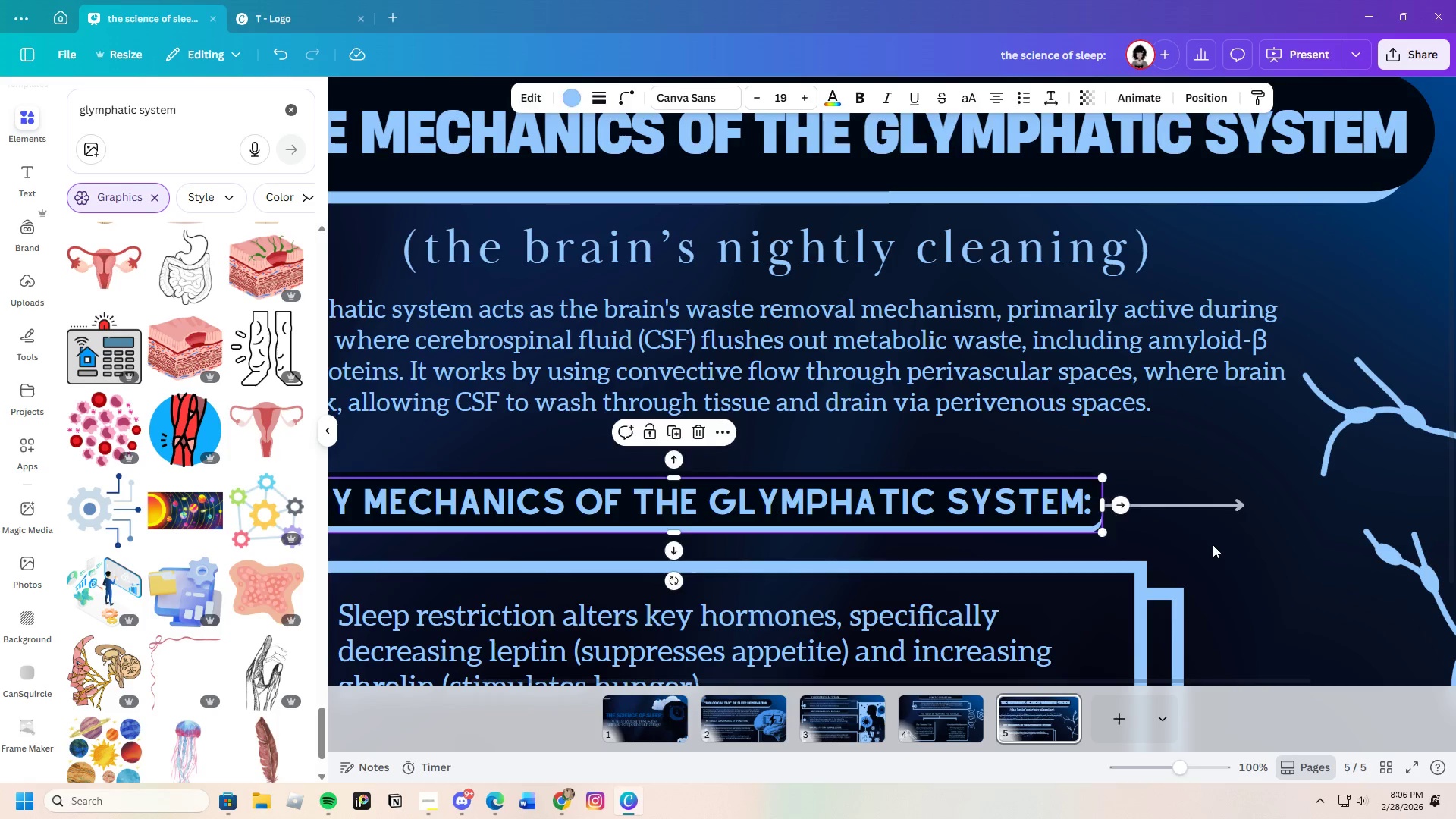 
left_click([1213, 544])
 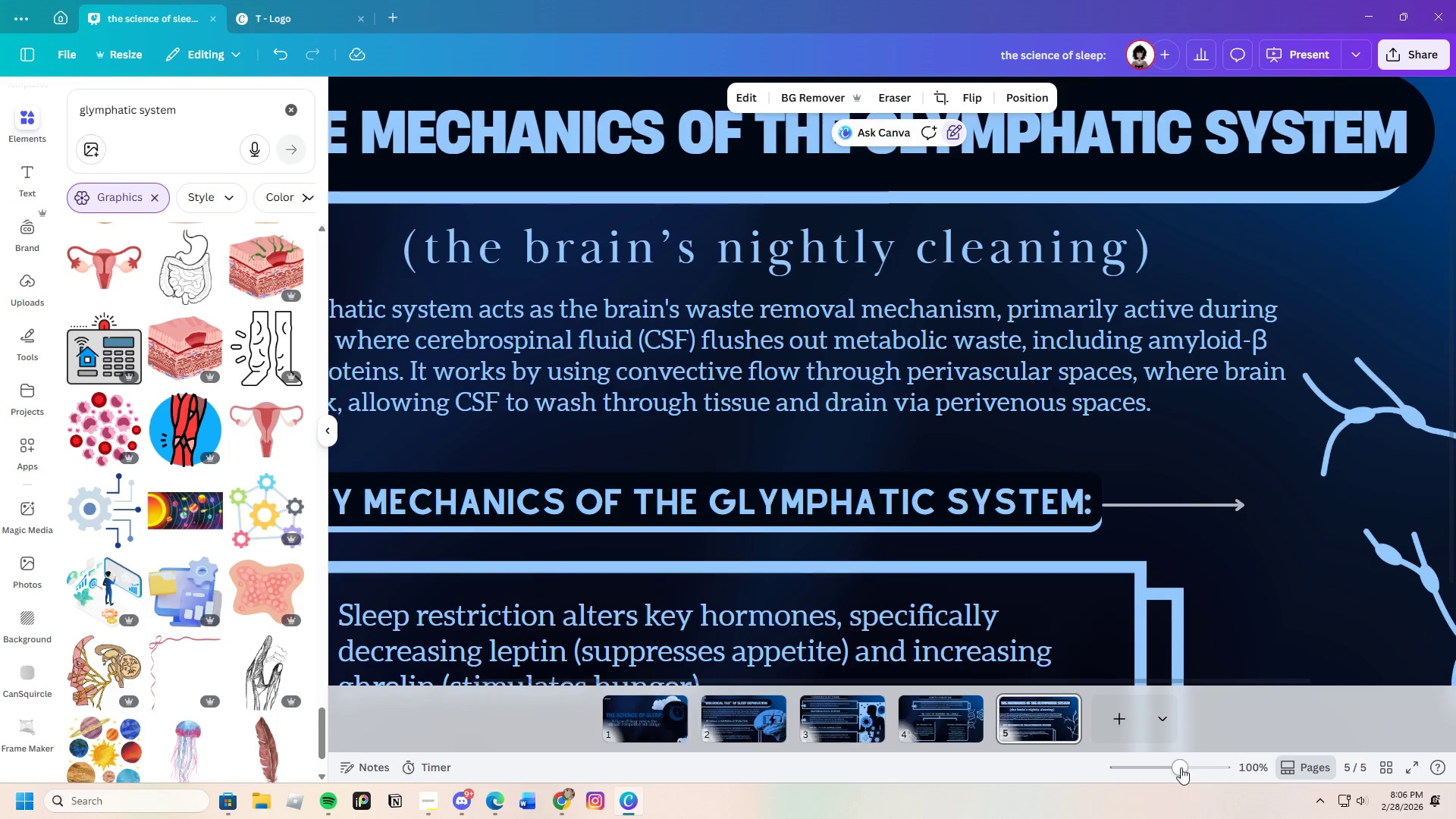 
left_click_drag(start_coordinate=[1179, 767], to_coordinate=[1175, 764])
 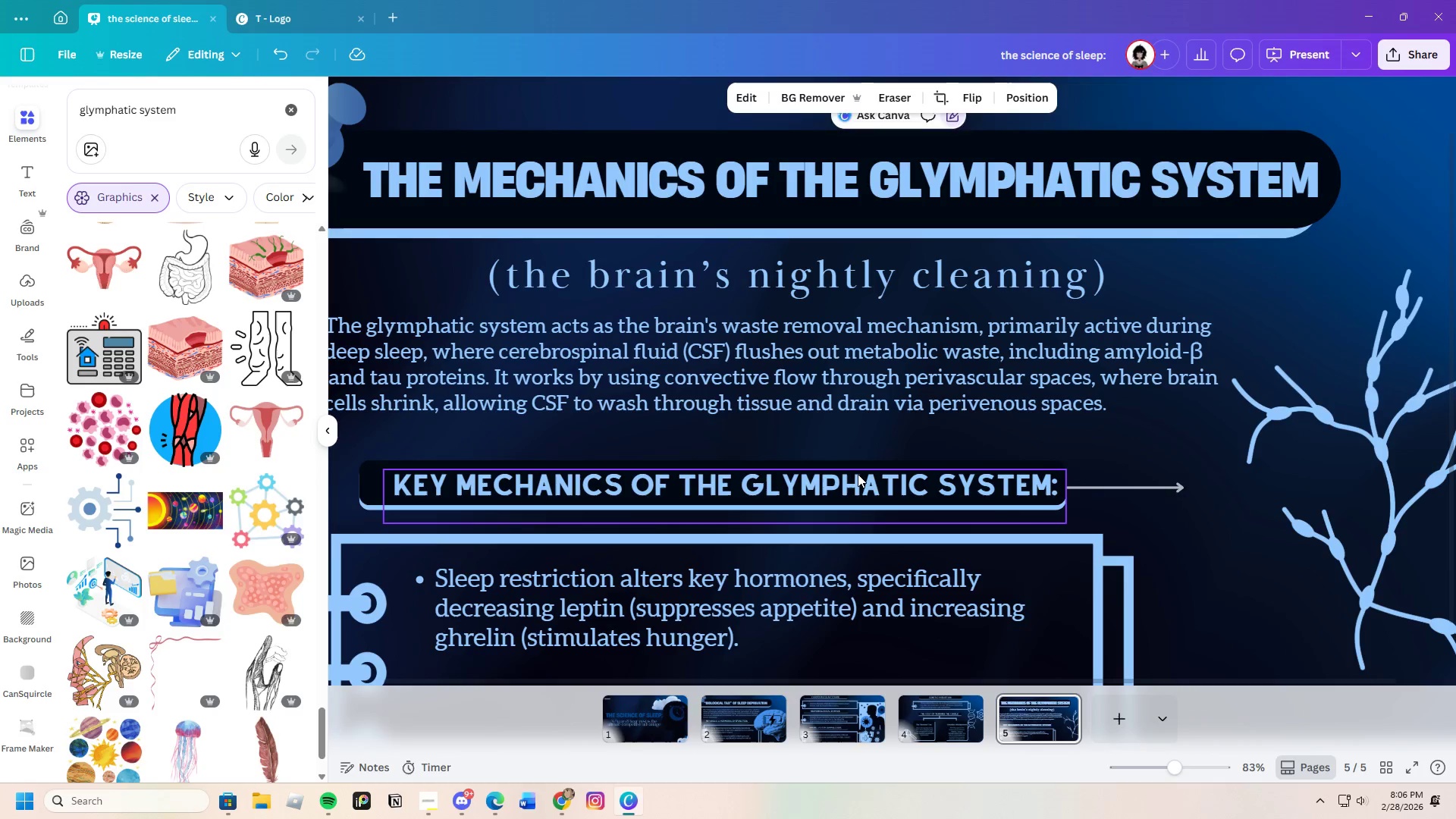 
left_click_drag(start_coordinate=[855, 474], to_coordinate=[845, 474])
 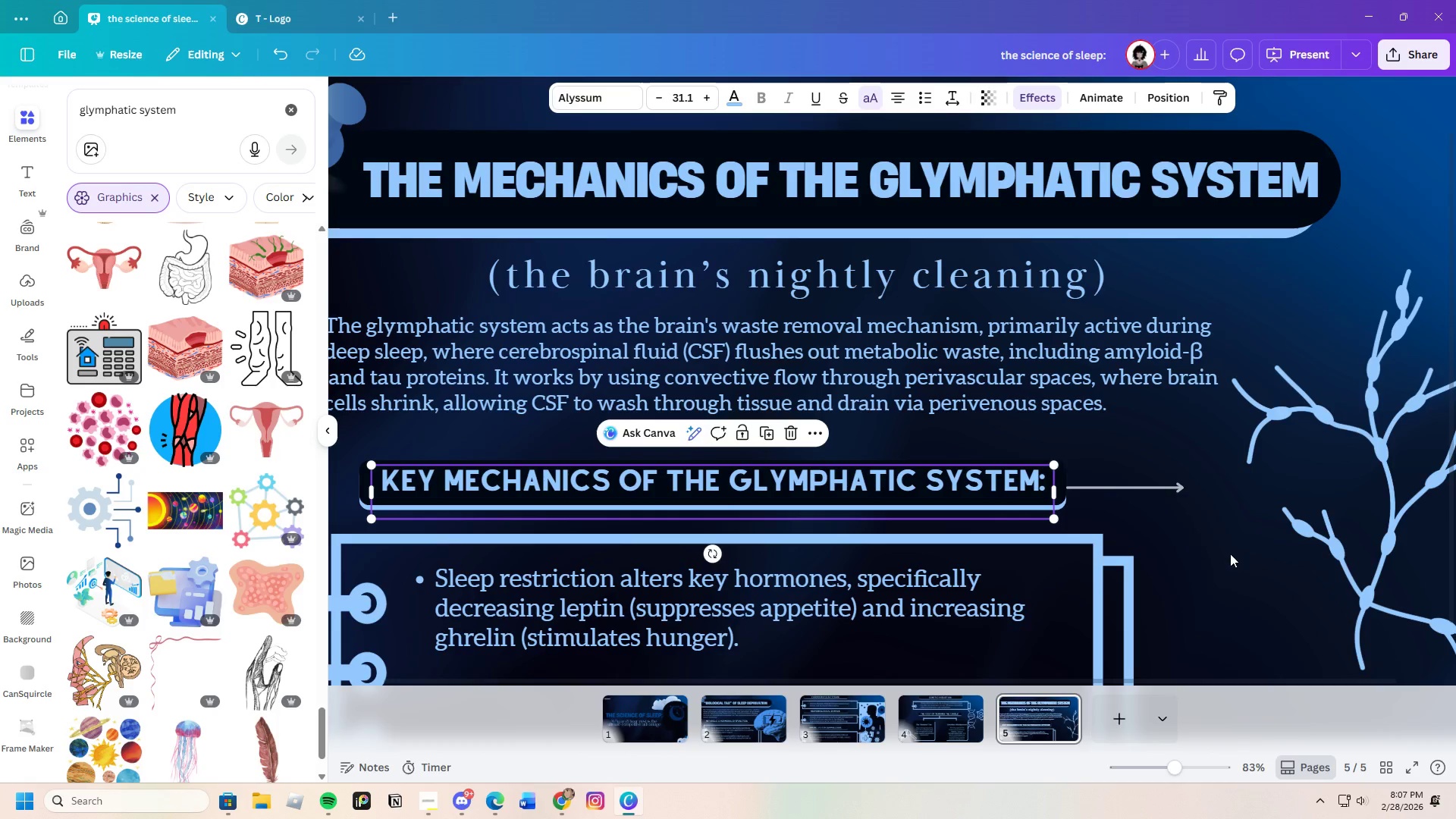 
left_click([1229, 554])
 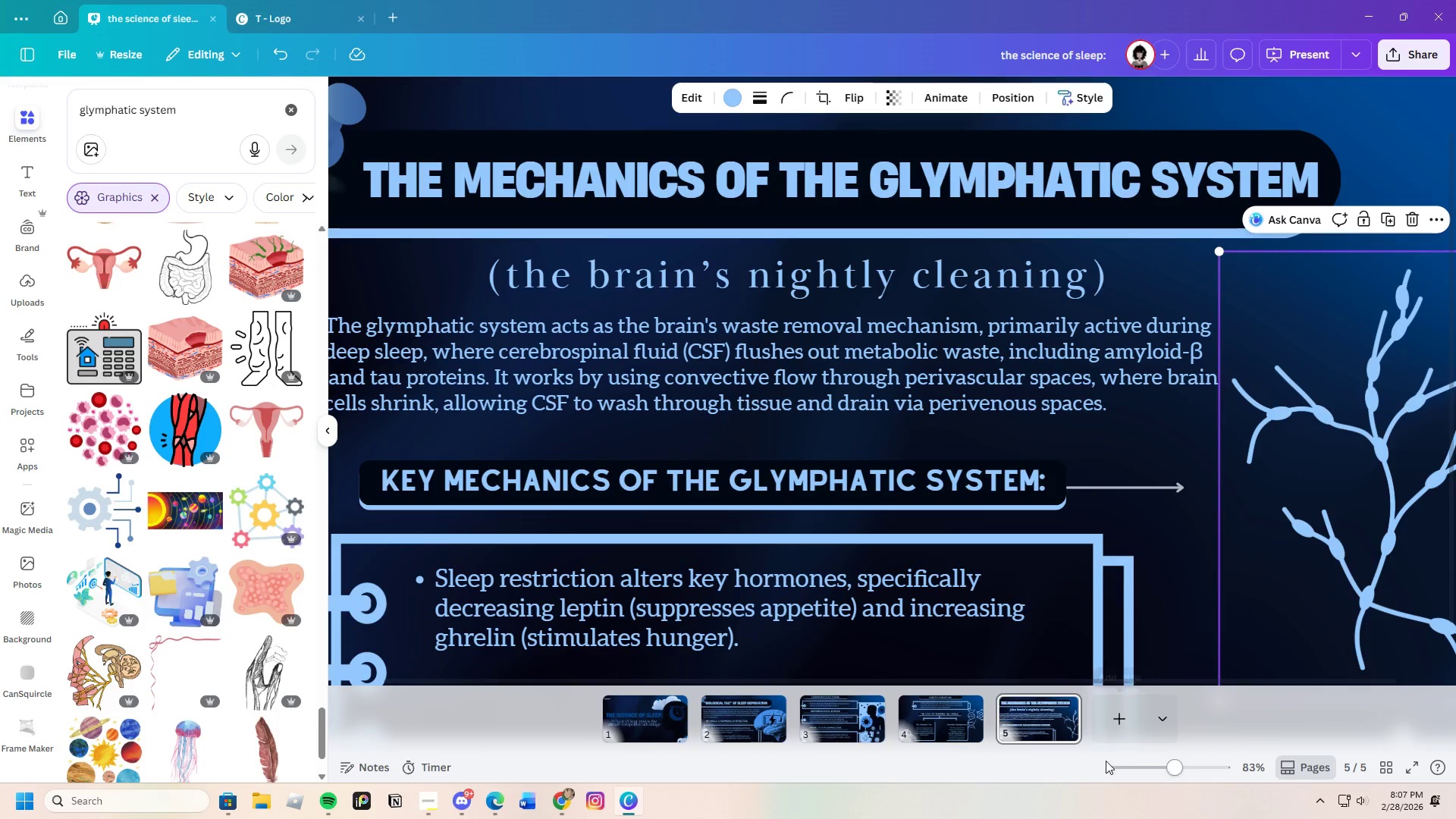 
left_click_drag(start_coordinate=[1169, 765], to_coordinate=[1186, 756])
 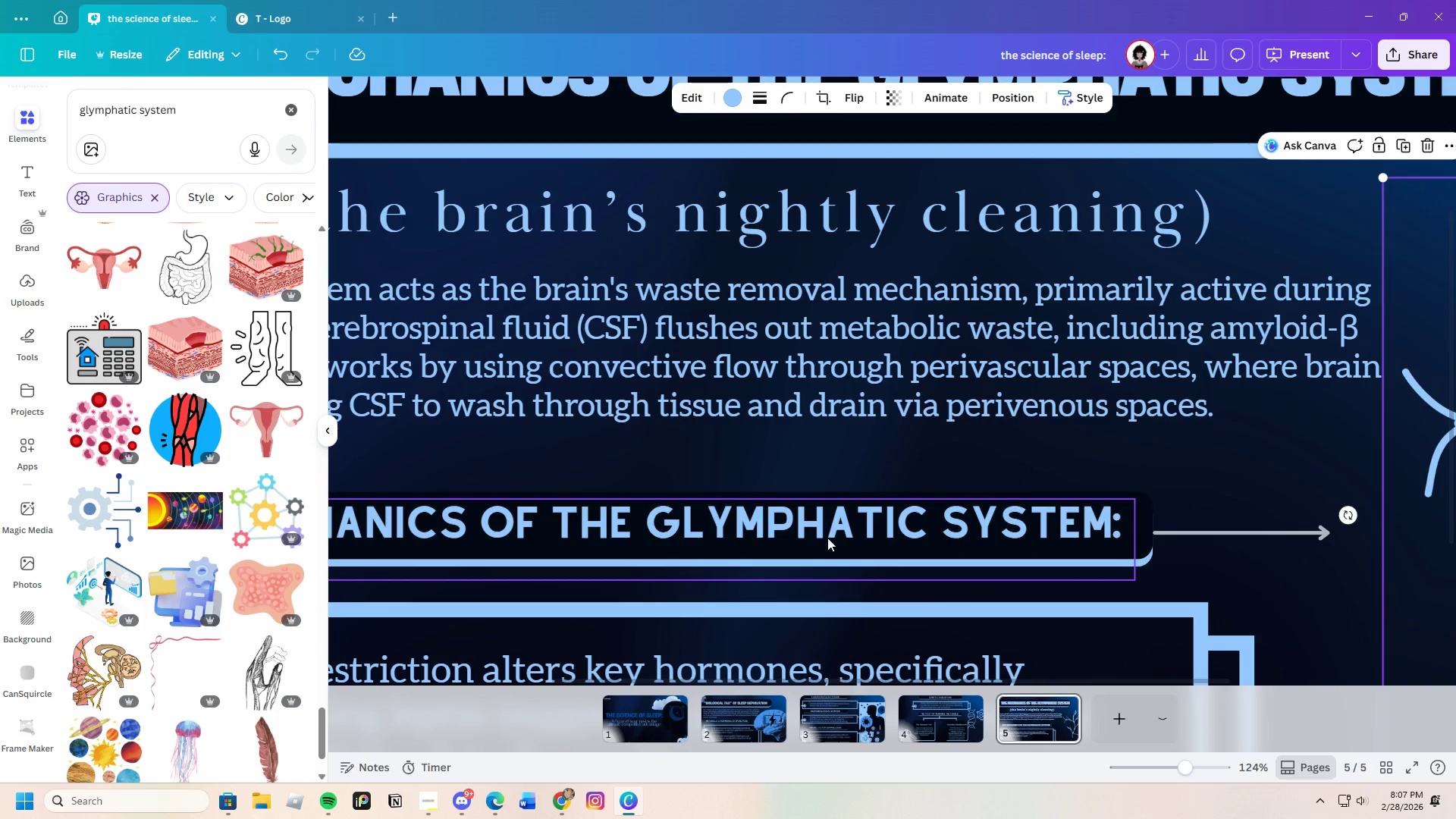 
left_click_drag(start_coordinate=[827, 536], to_coordinate=[821, 541])
 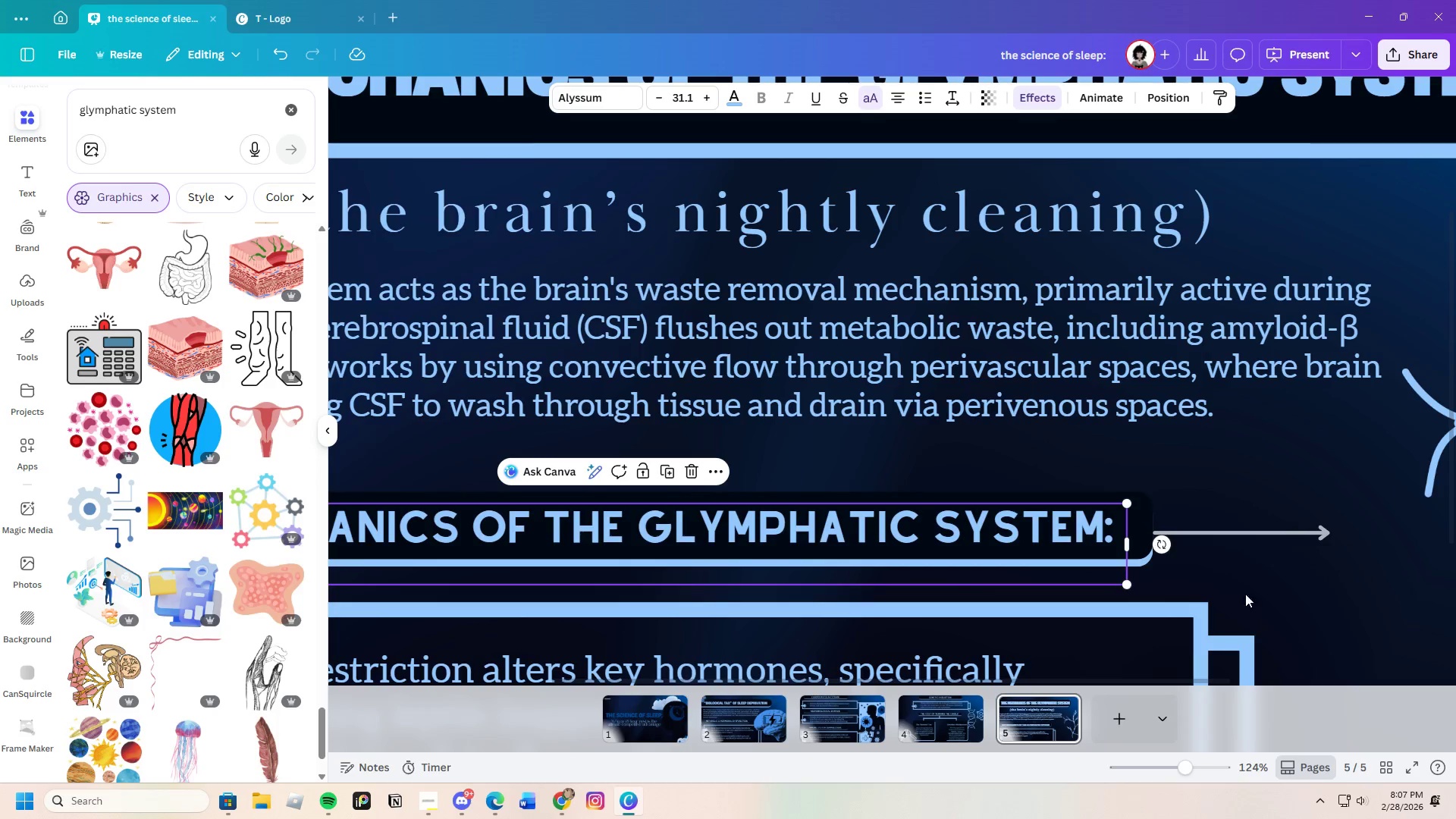 
left_click([1231, 582])
 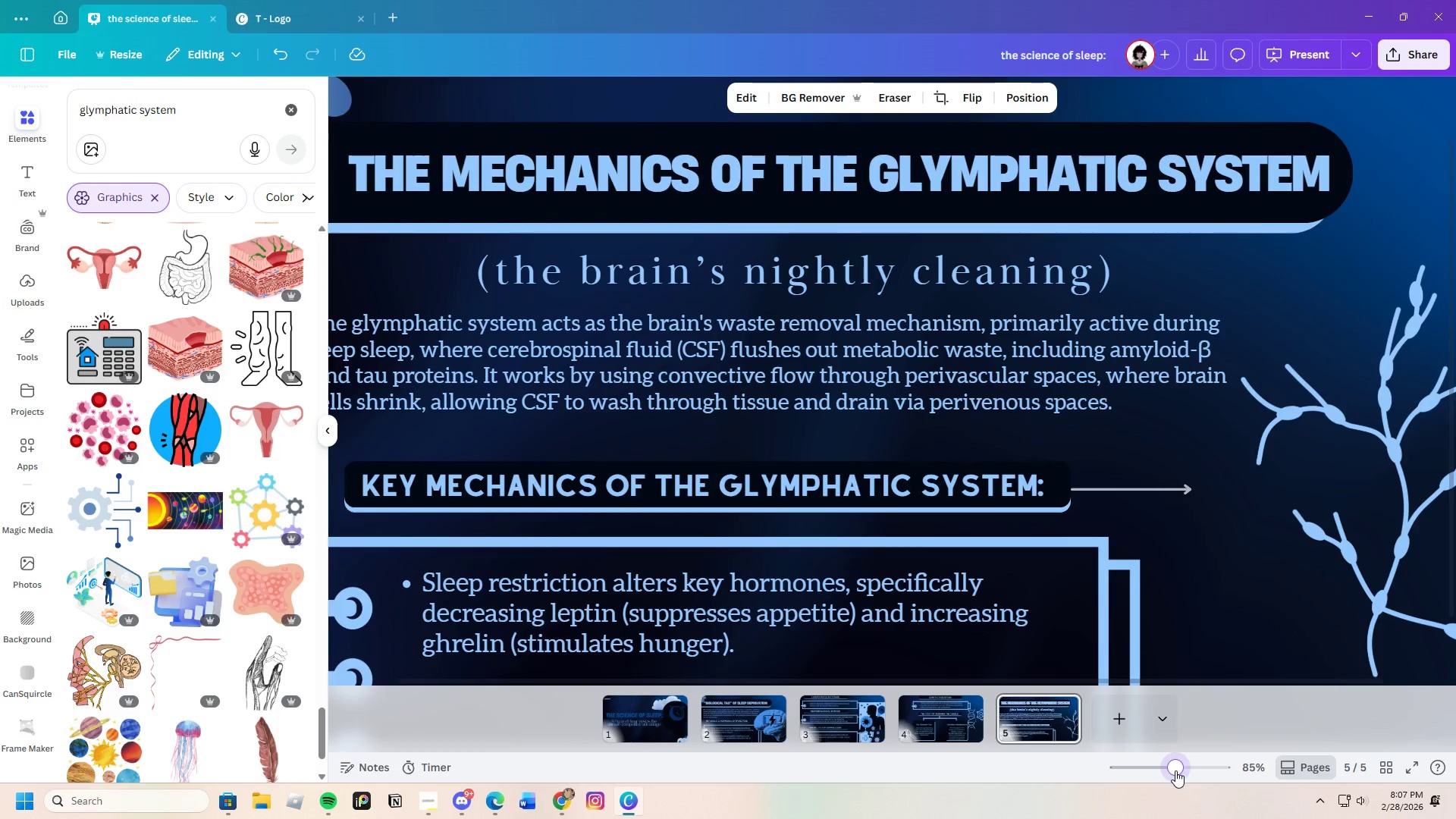 
left_click([1156, 491])
 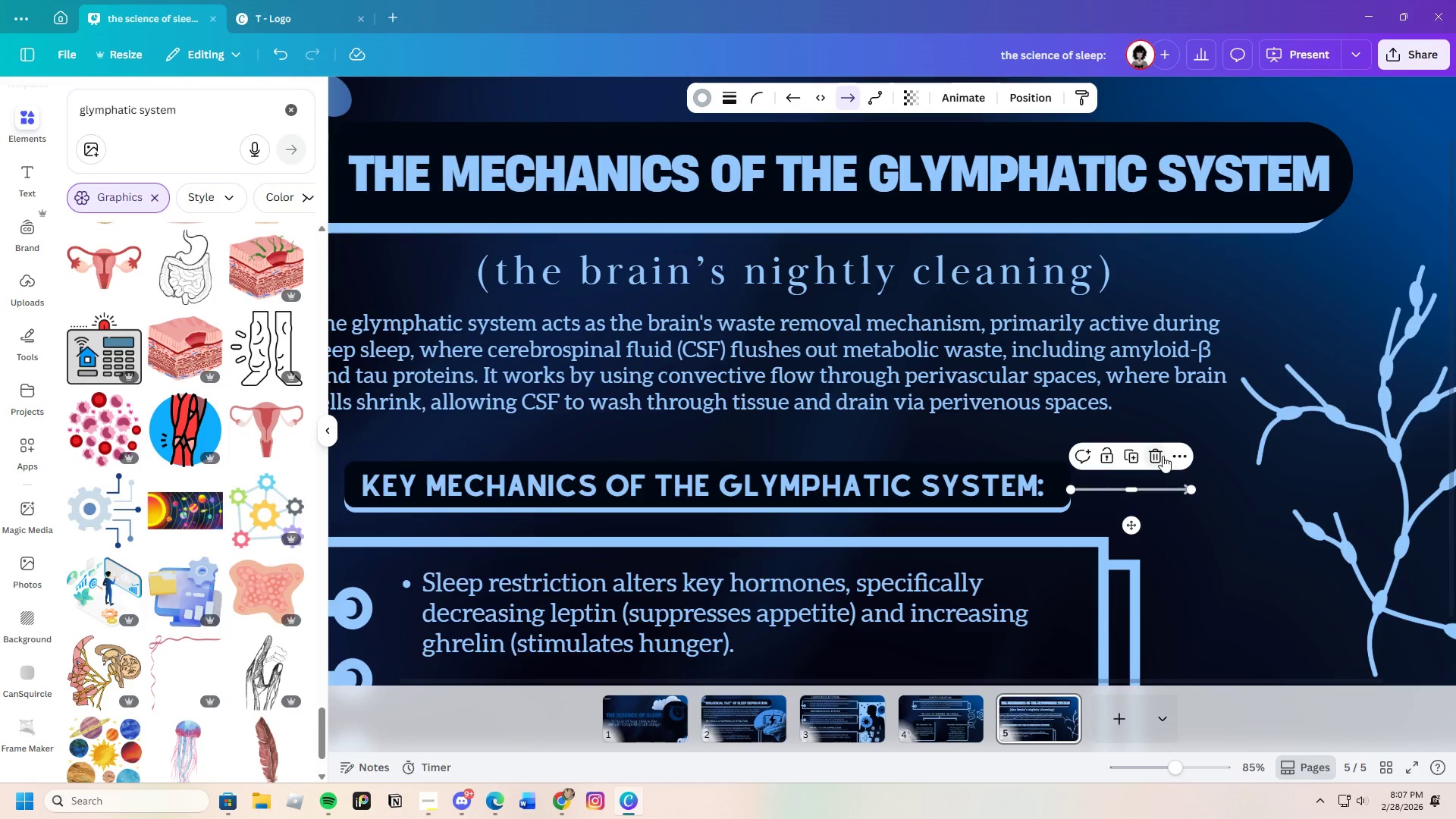 
left_click([1164, 454])
 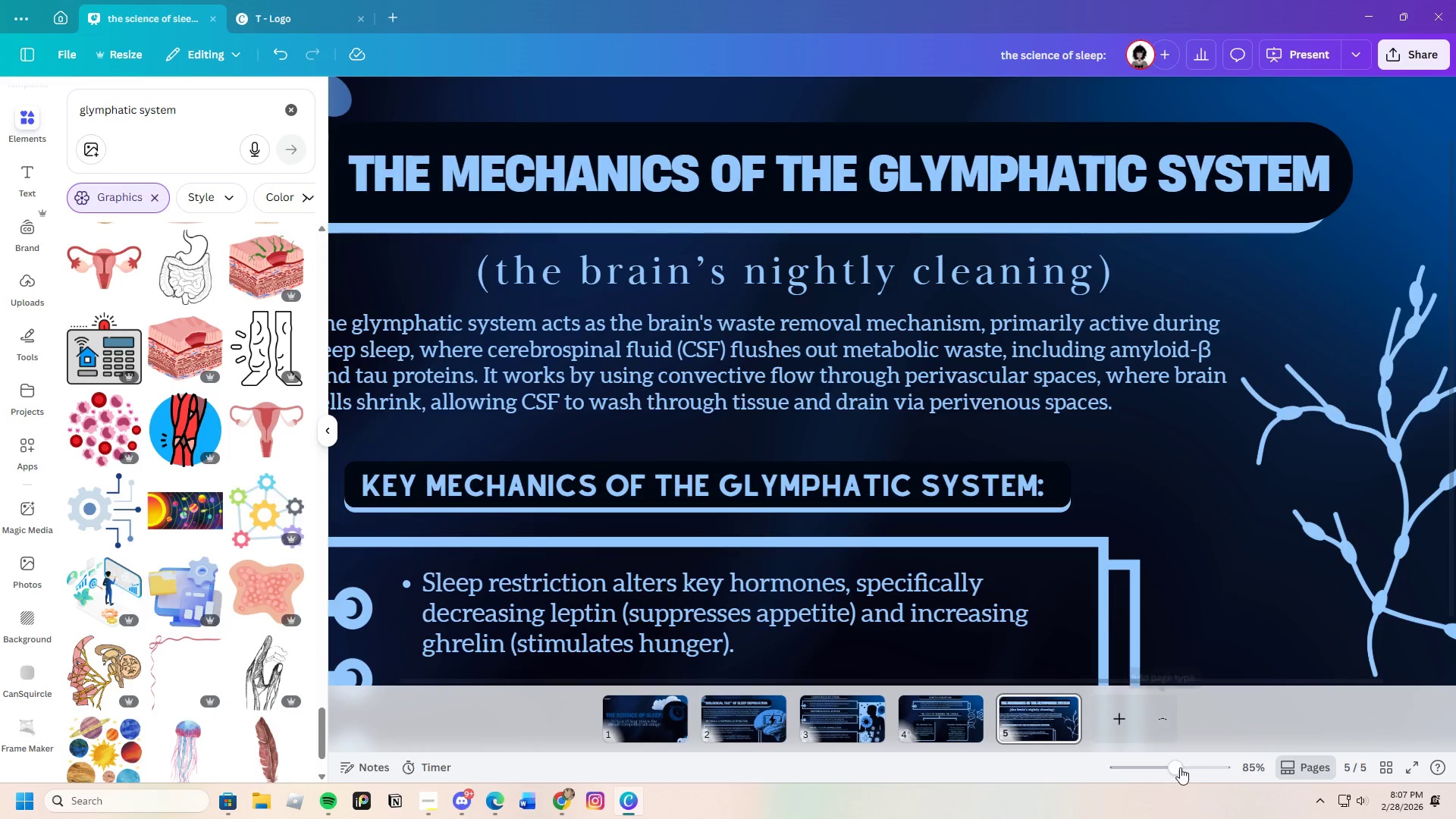 
left_click_drag(start_coordinate=[1181, 767], to_coordinate=[1172, 770])
 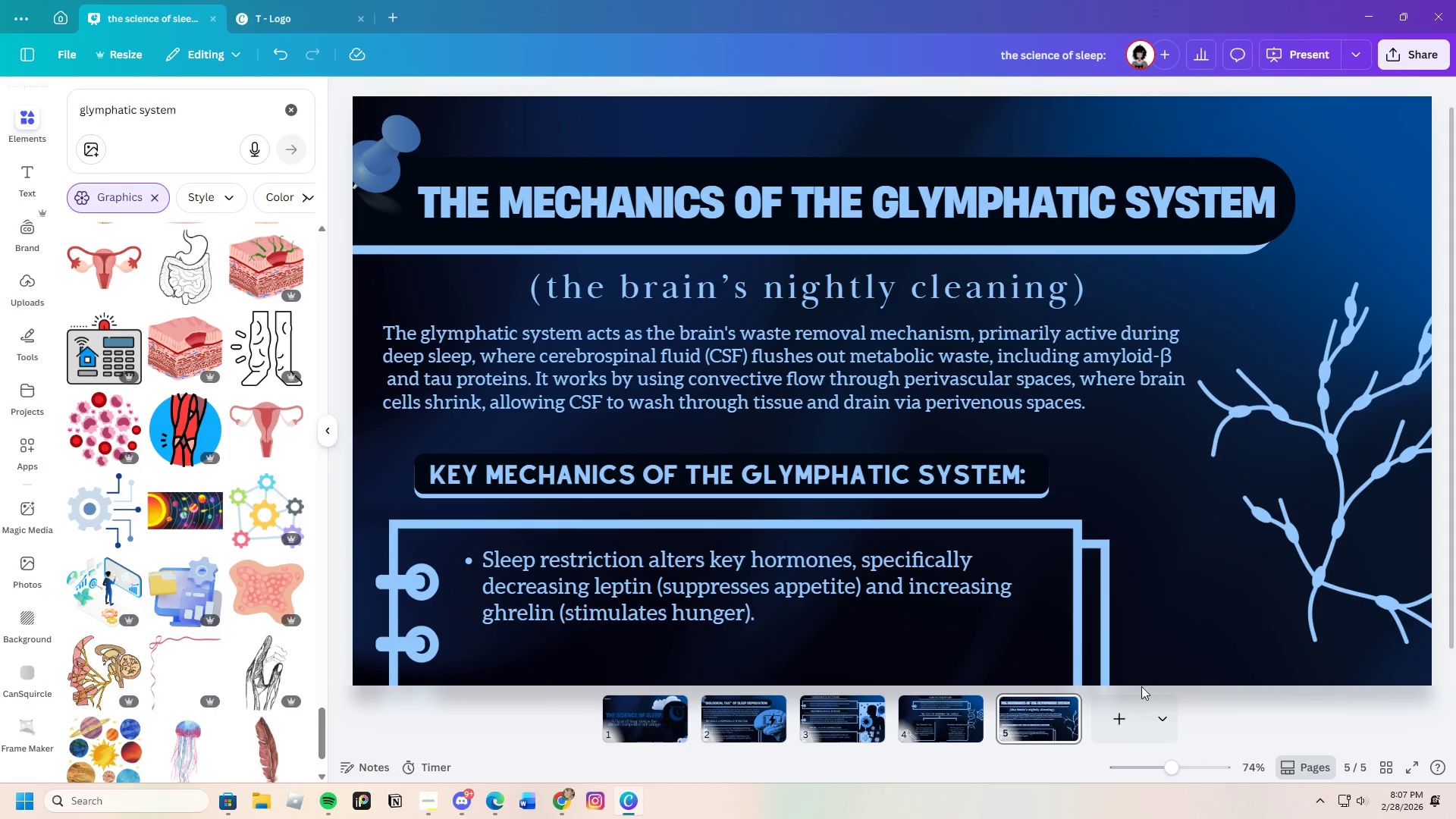 
mouse_move([1134, 668])
 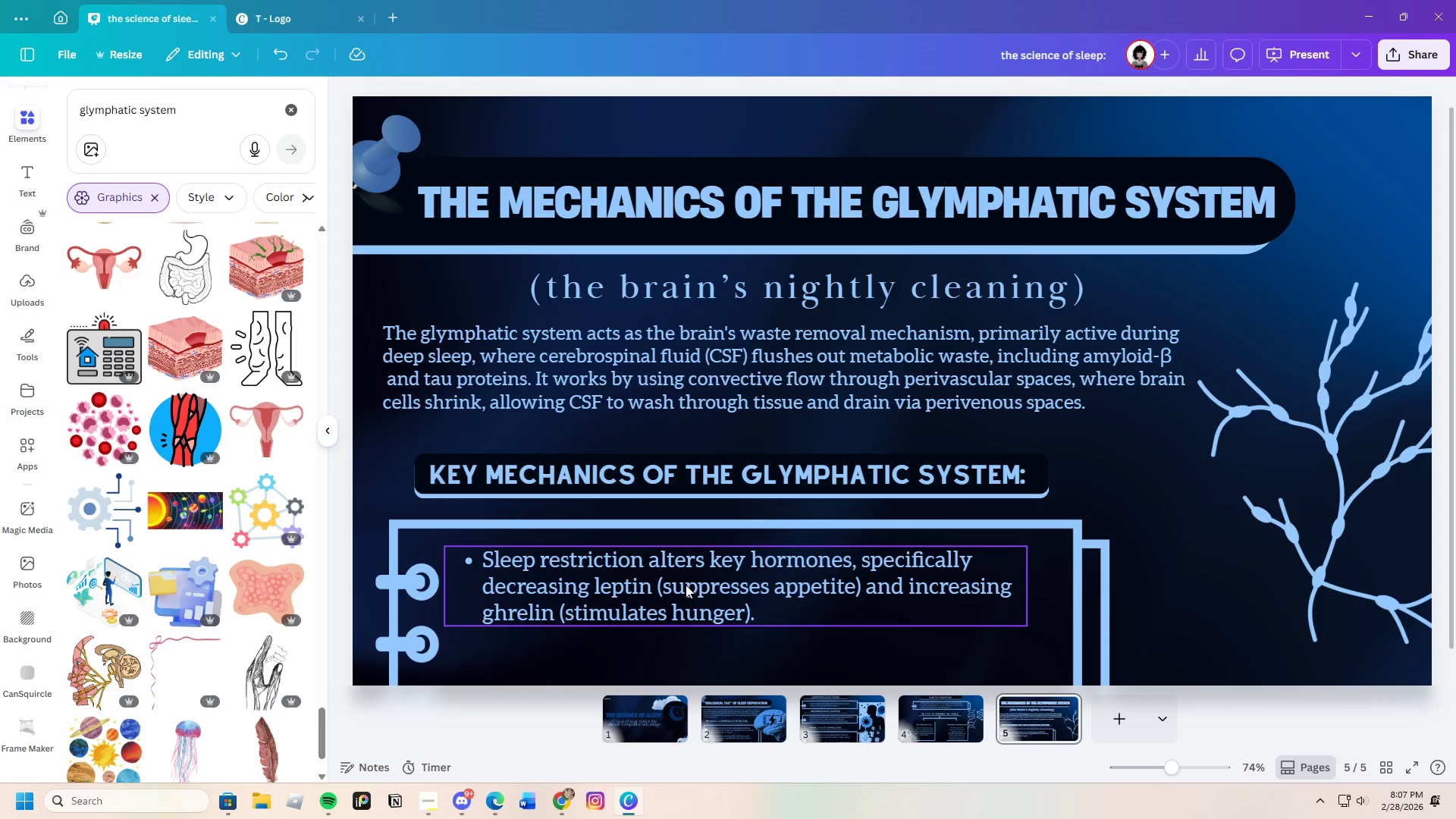 
left_click_drag(start_coordinate=[691, 581], to_coordinate=[698, 612])
 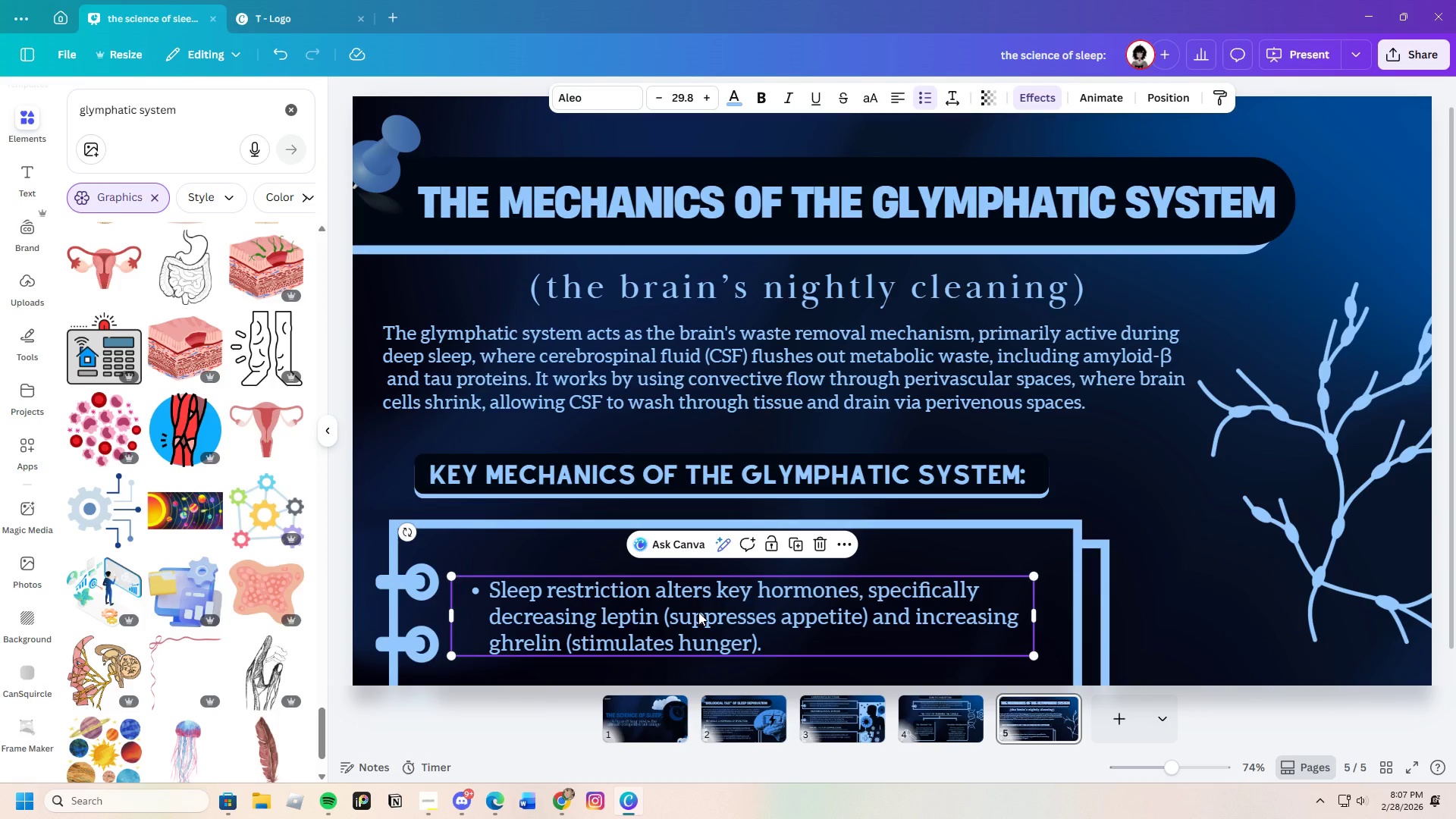 
left_click([698, 612])
 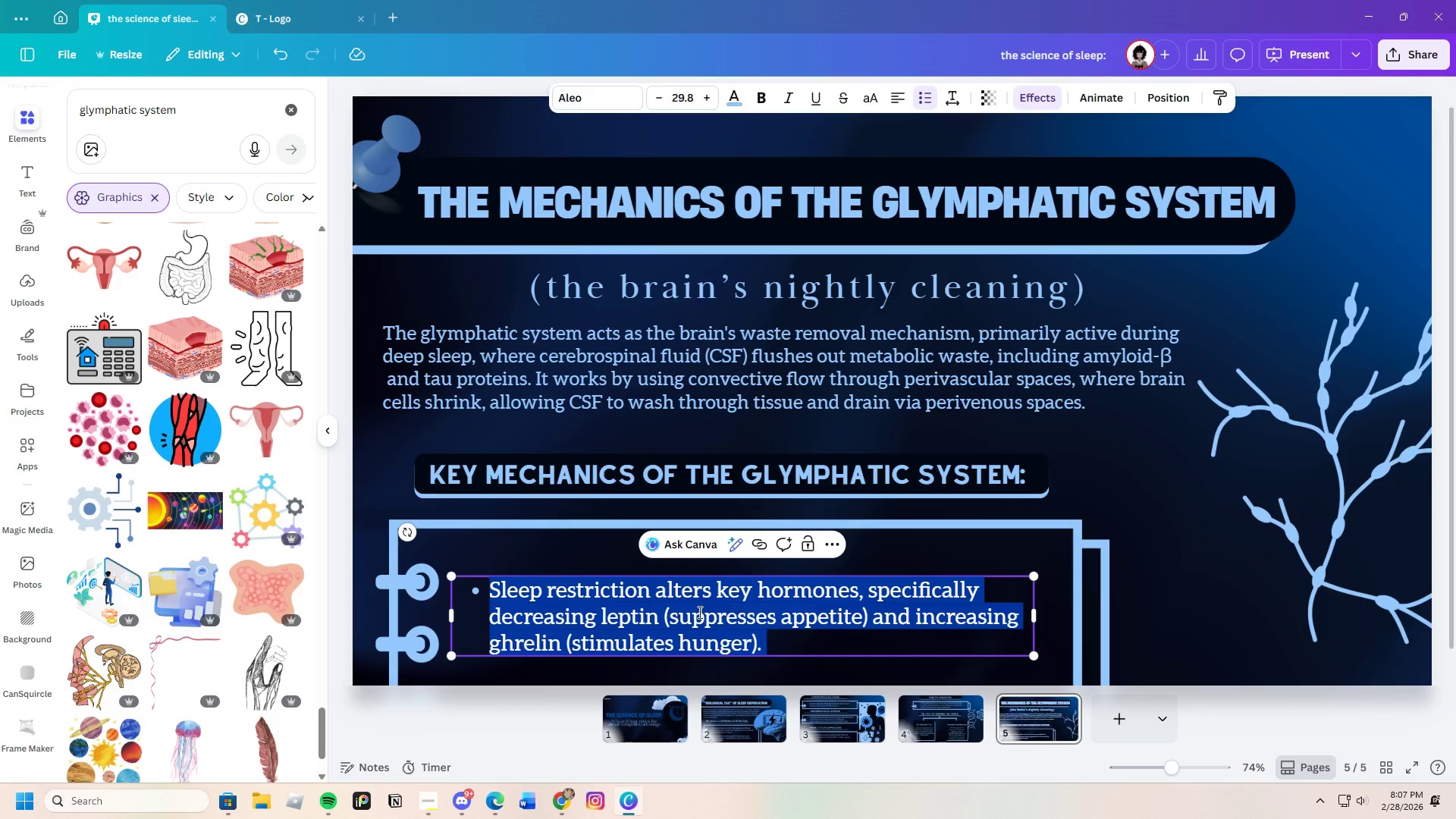 
key(Control+C)
 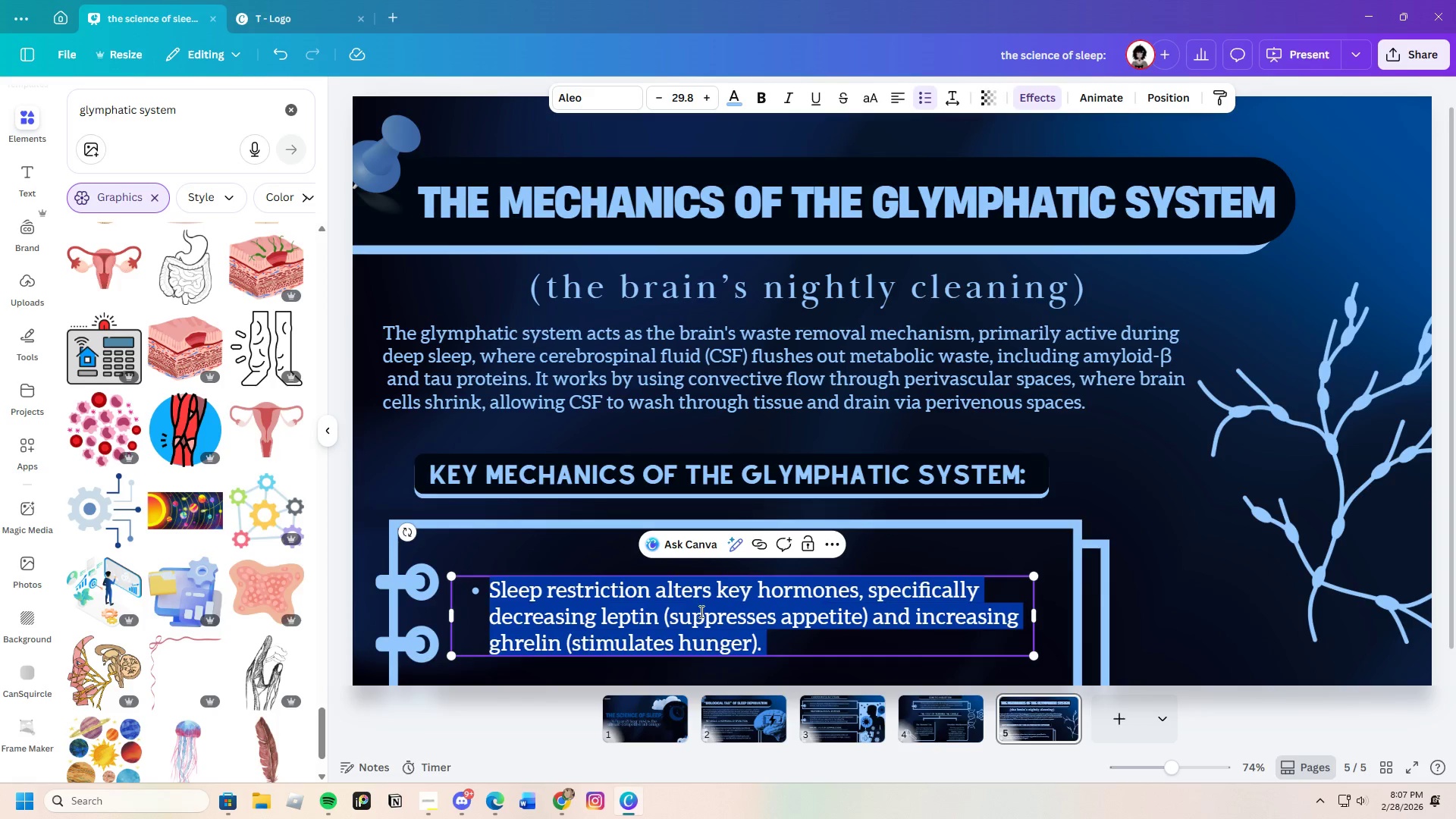 
key(Control+V)
 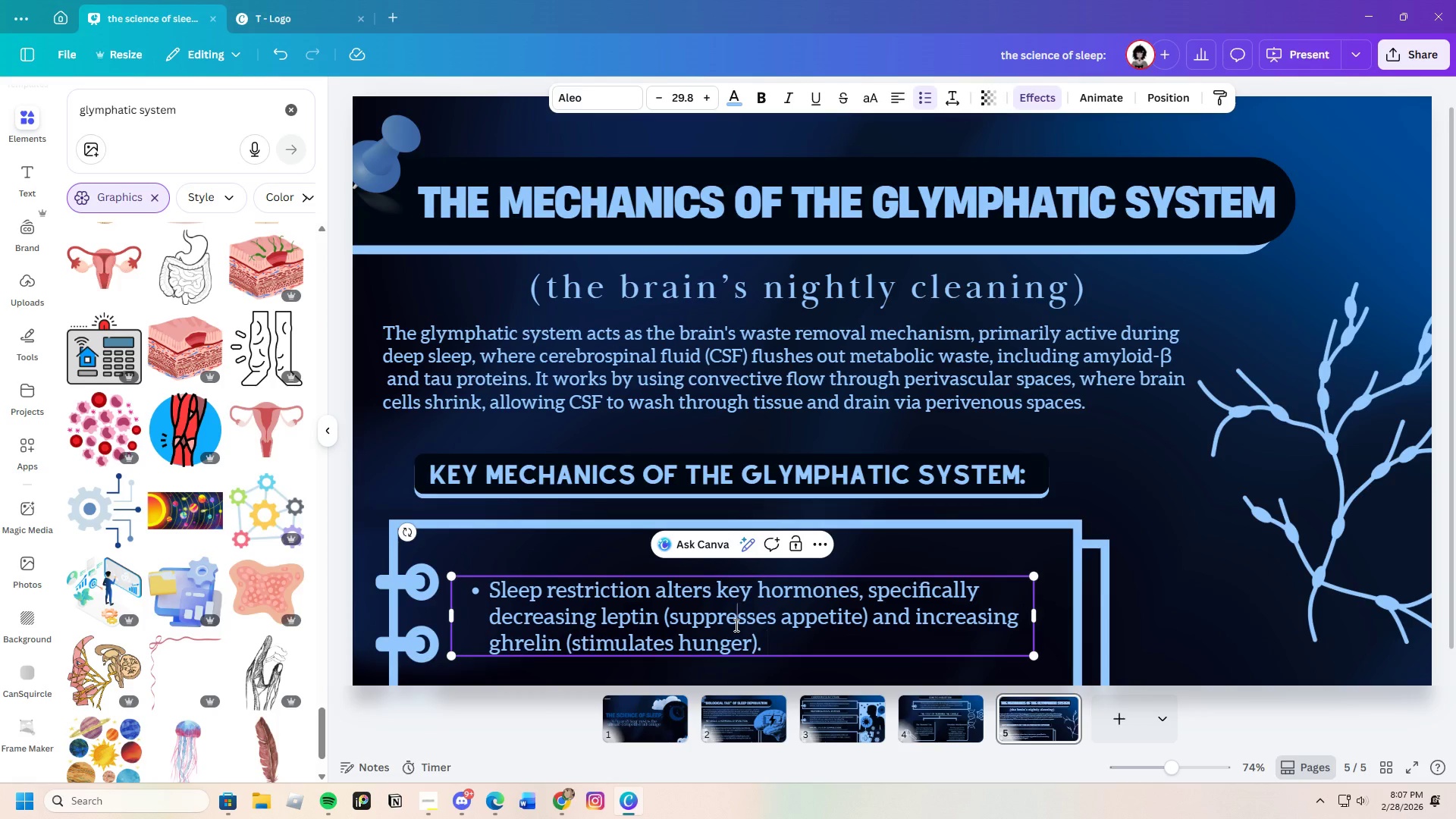 
left_click_drag(start_coordinate=[735, 625], to_coordinate=[735, 588])
 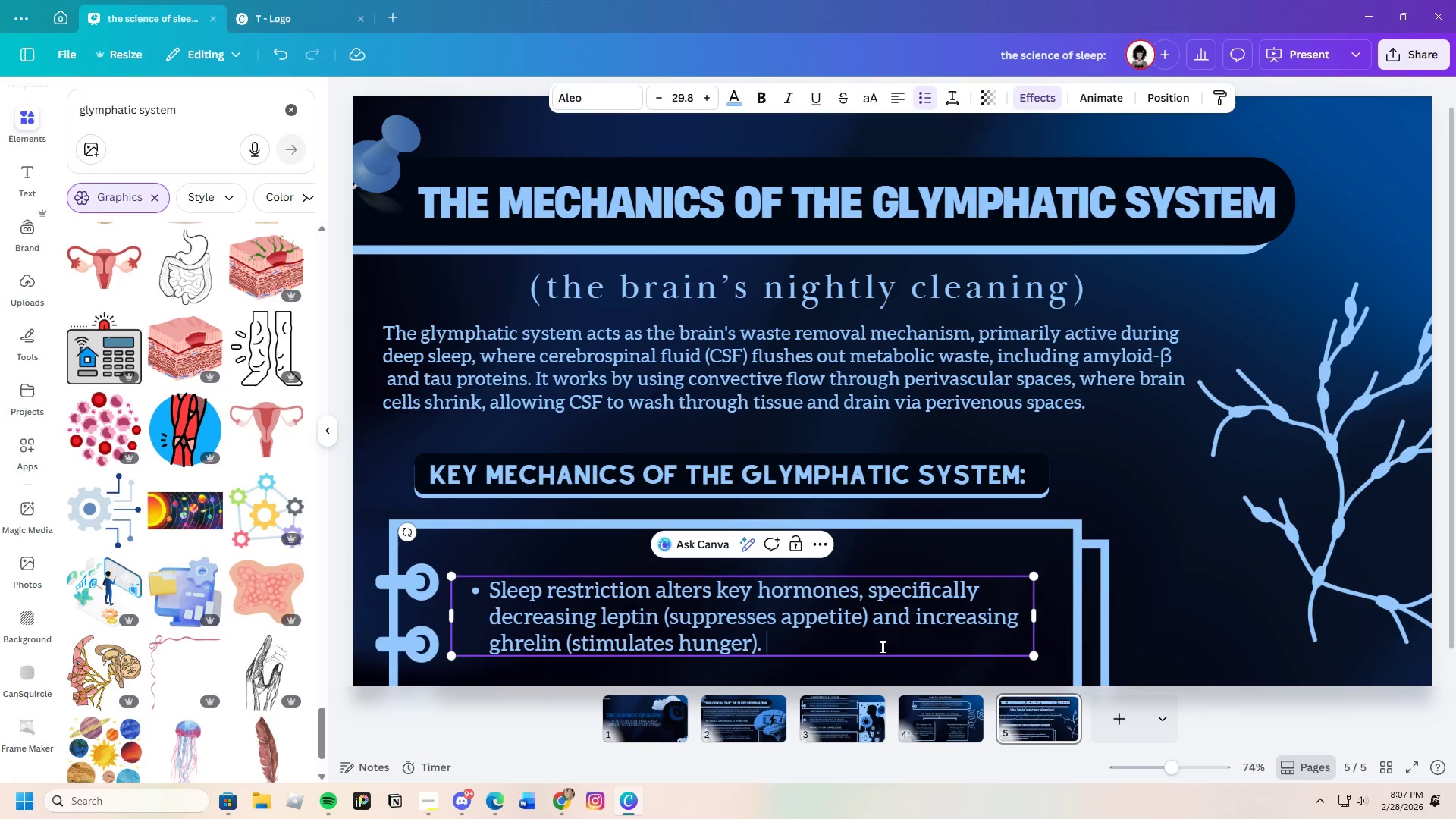 
double_click([815, 622])
 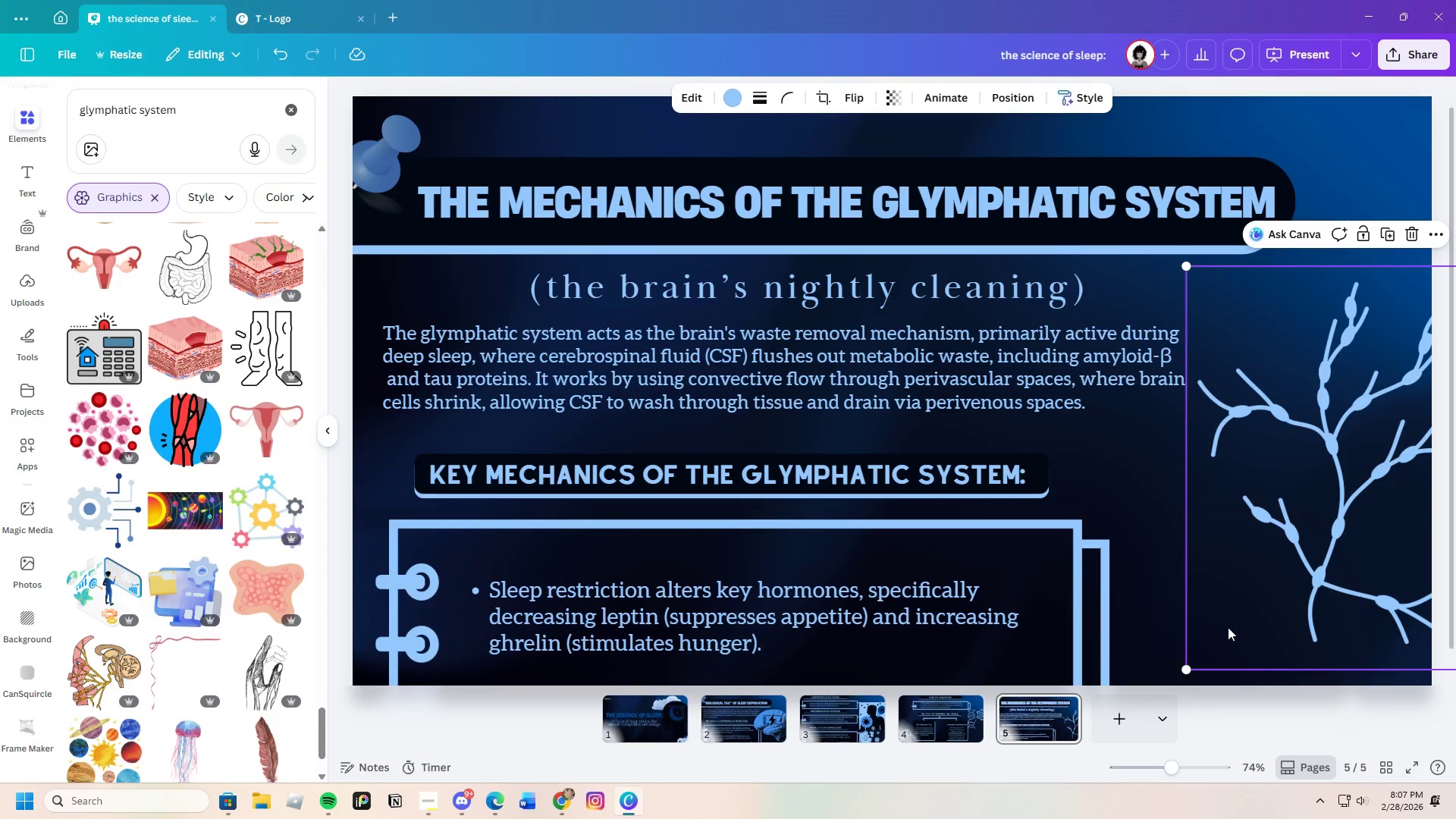 
double_click([849, 603])
 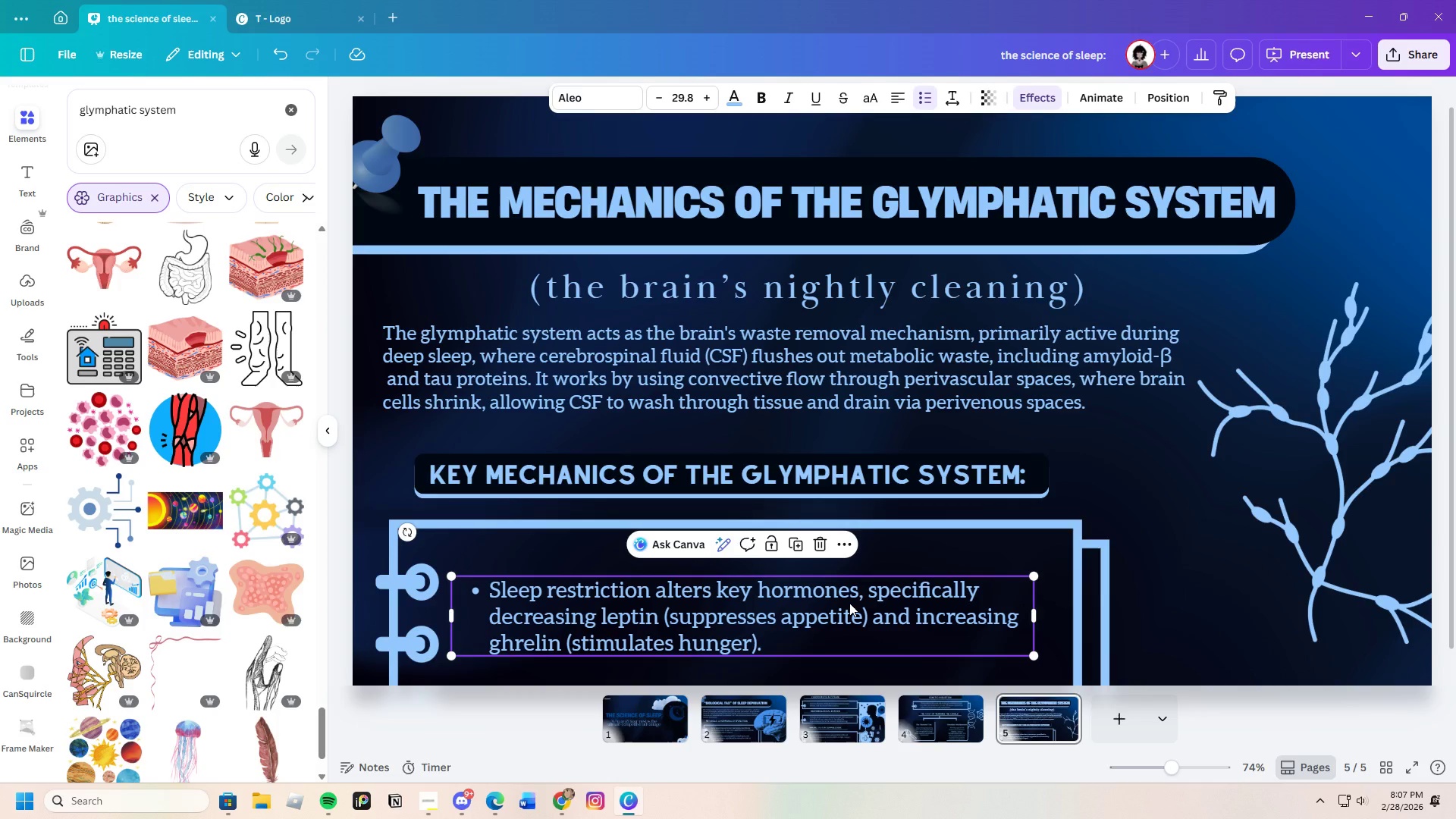 
hold_key(key=ControlLeft, duration=0.44)
 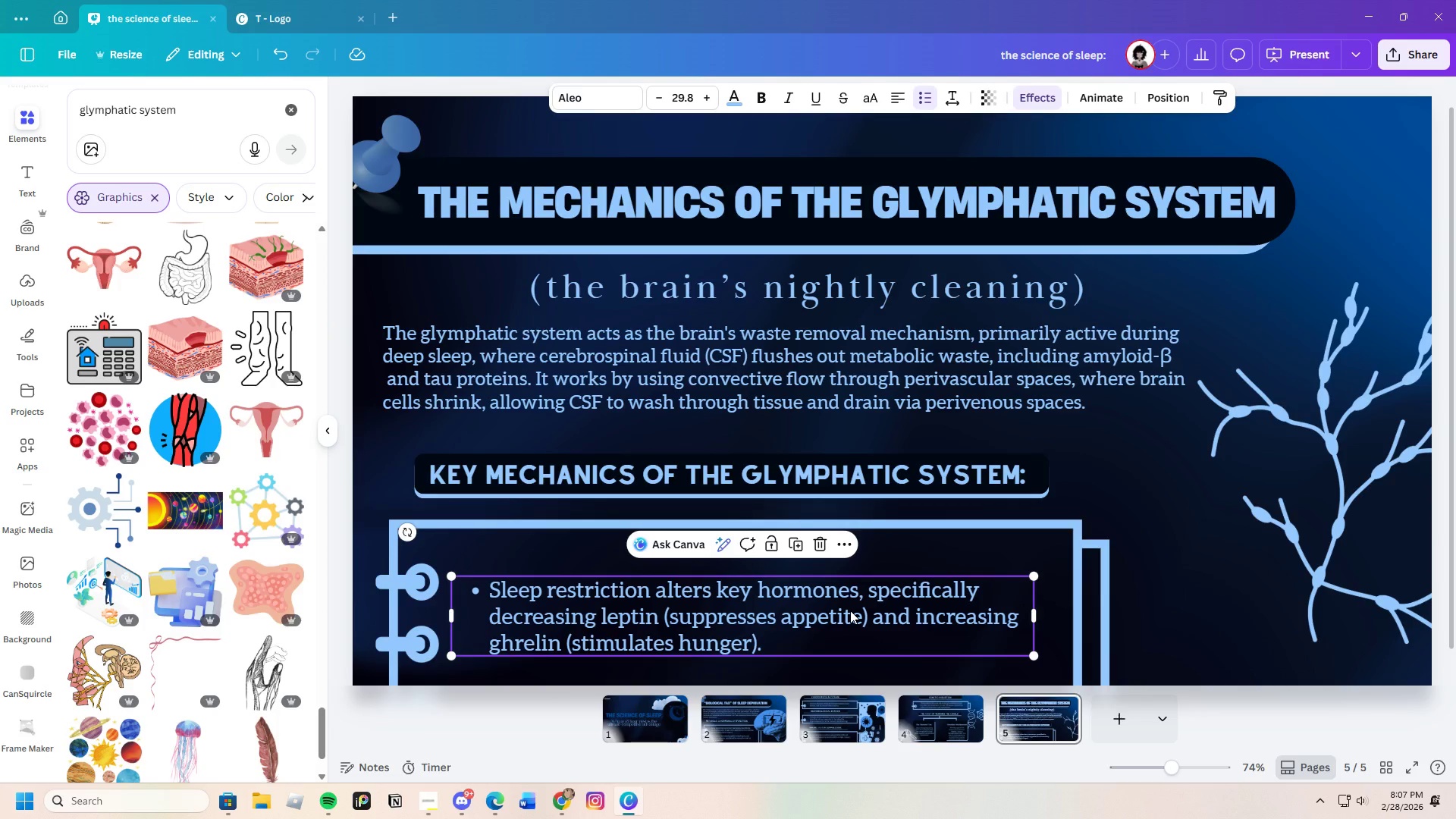 
left_click([850, 610])
 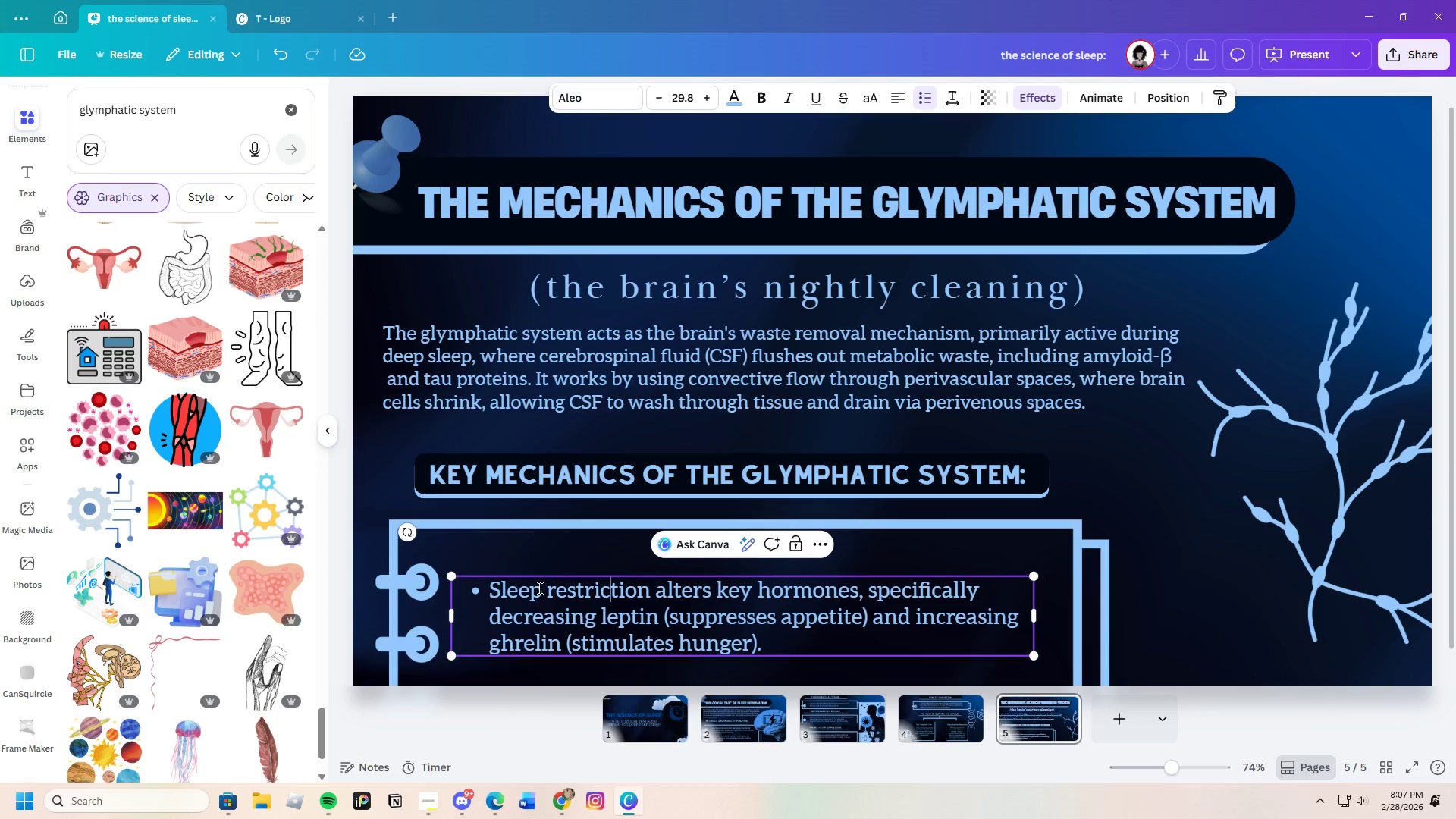 
left_click_drag(start_coordinate=[538, 586], to_coordinate=[544, 588])
 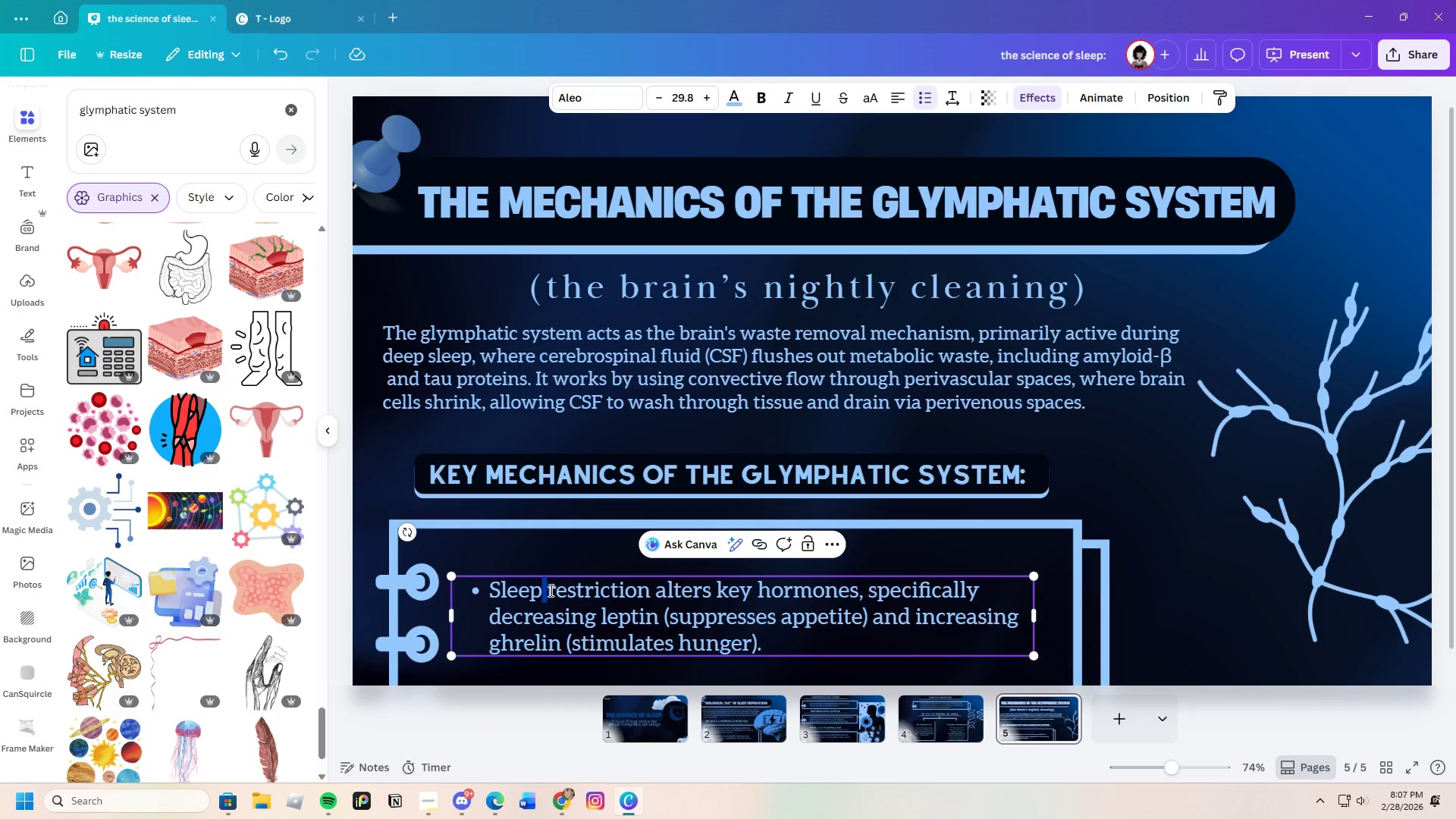 
left_click([550, 590])
 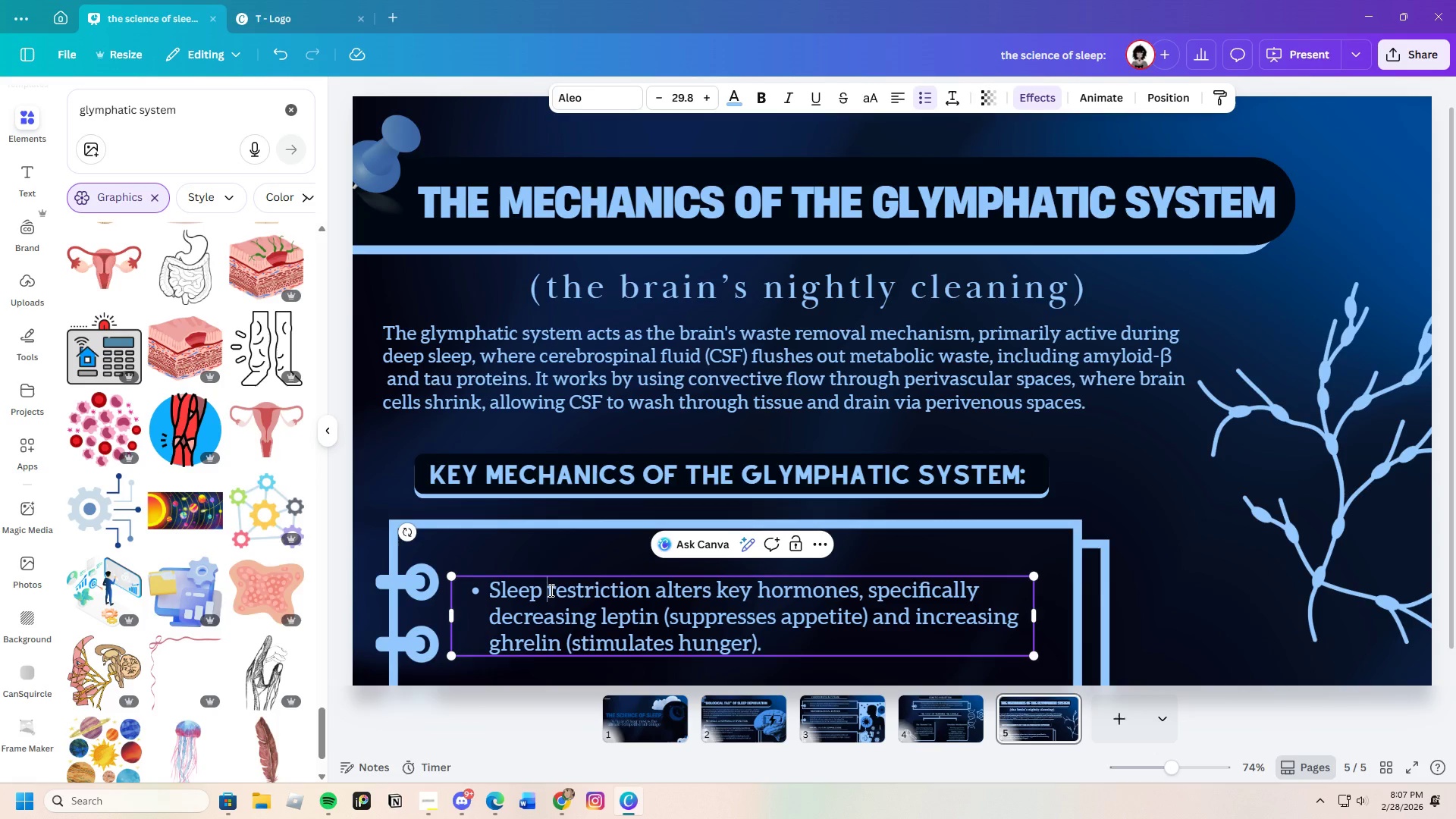 
left_click_drag(start_coordinate=[550, 590], to_coordinate=[814, 668])
 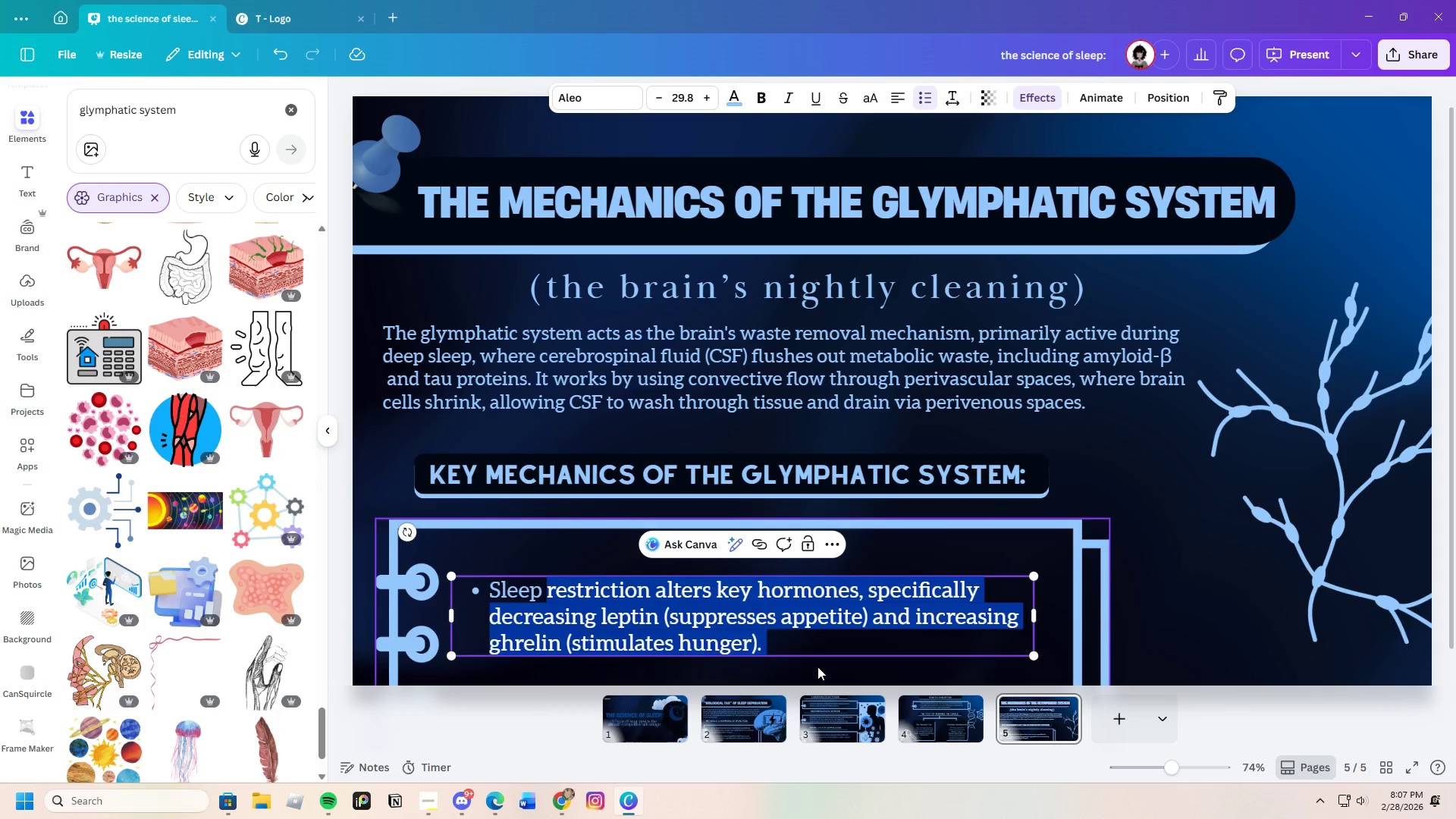 
key(Backspace)
 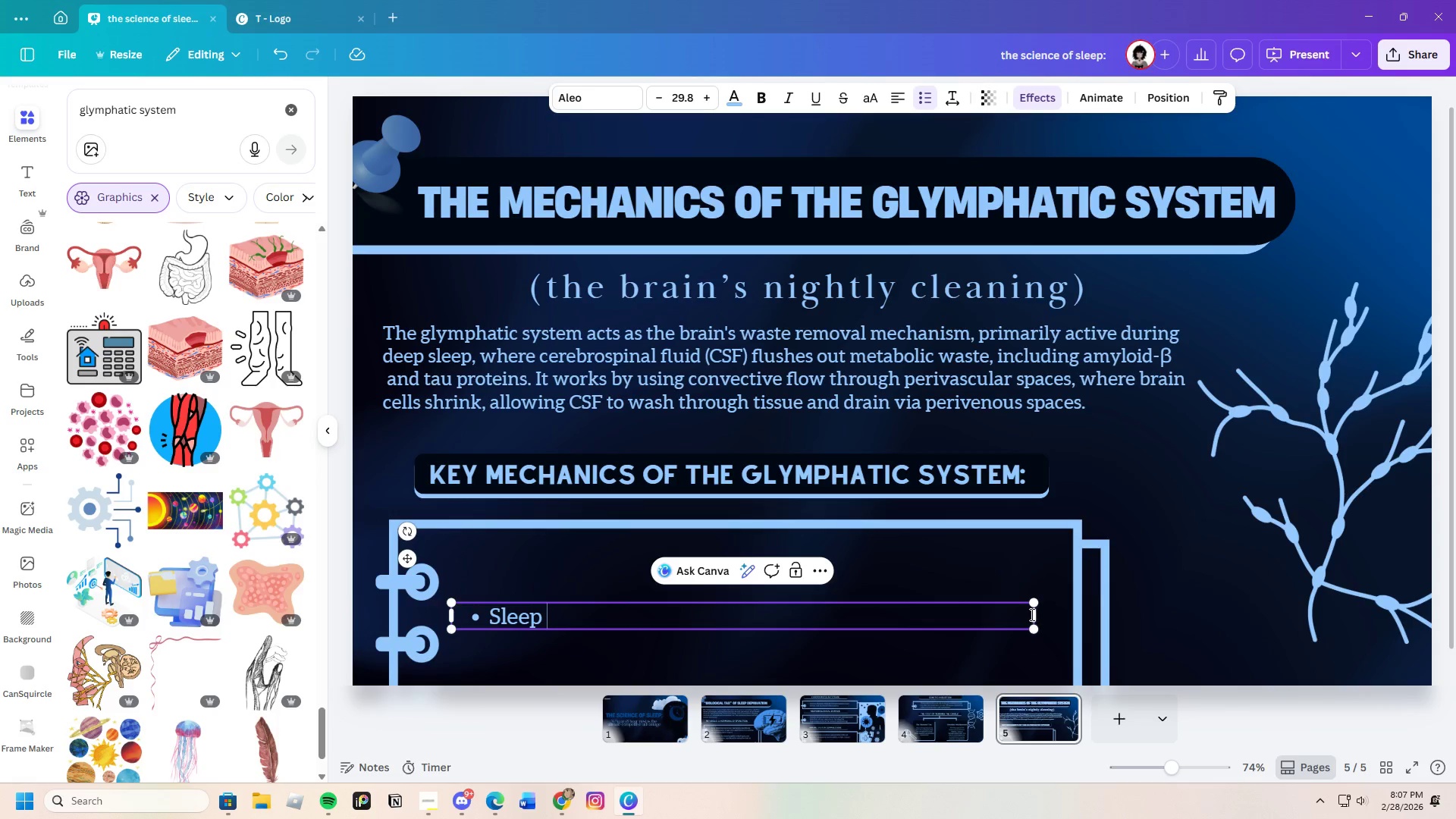 
left_click([745, 631])
 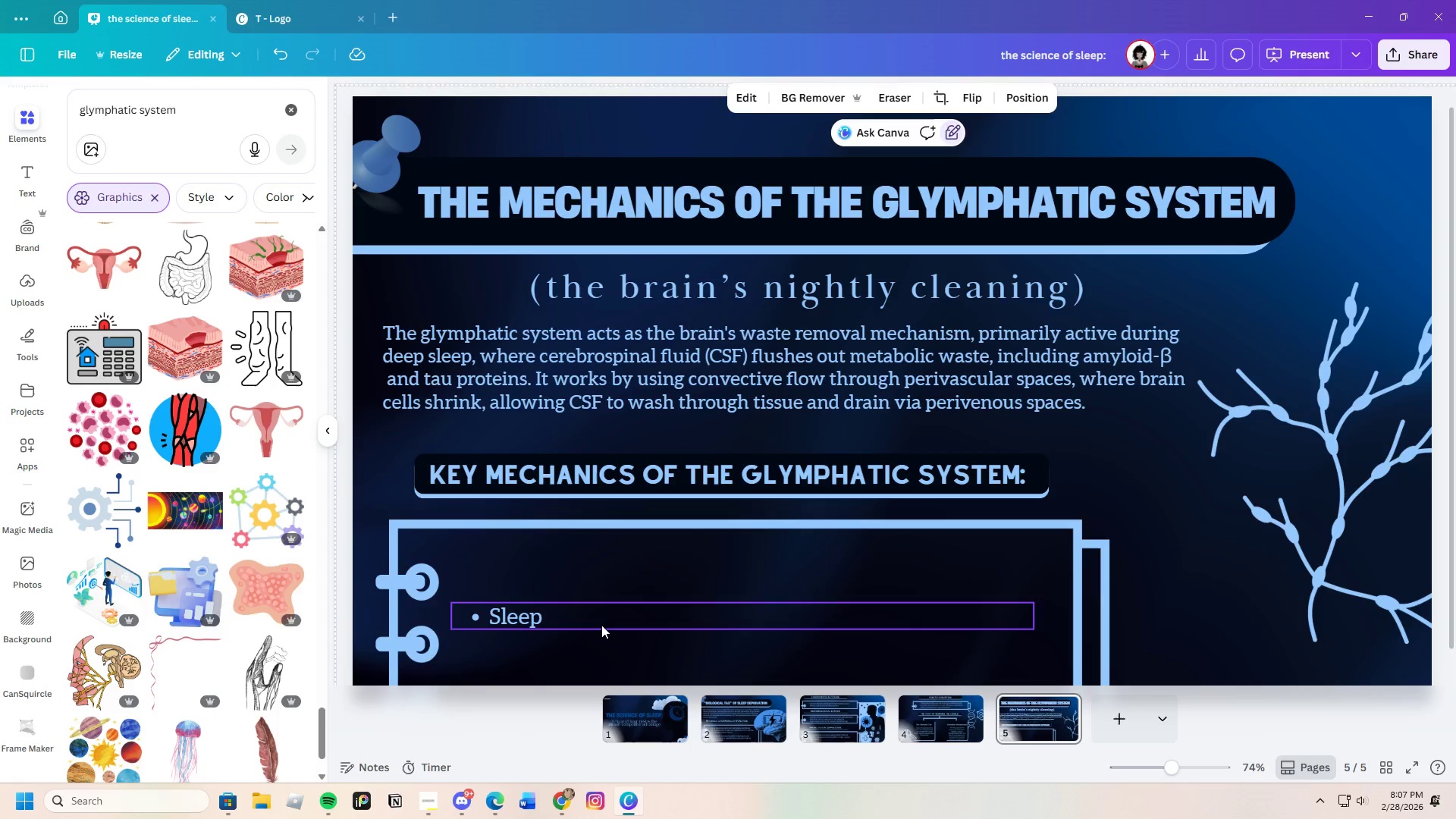 
left_click([601, 625])
 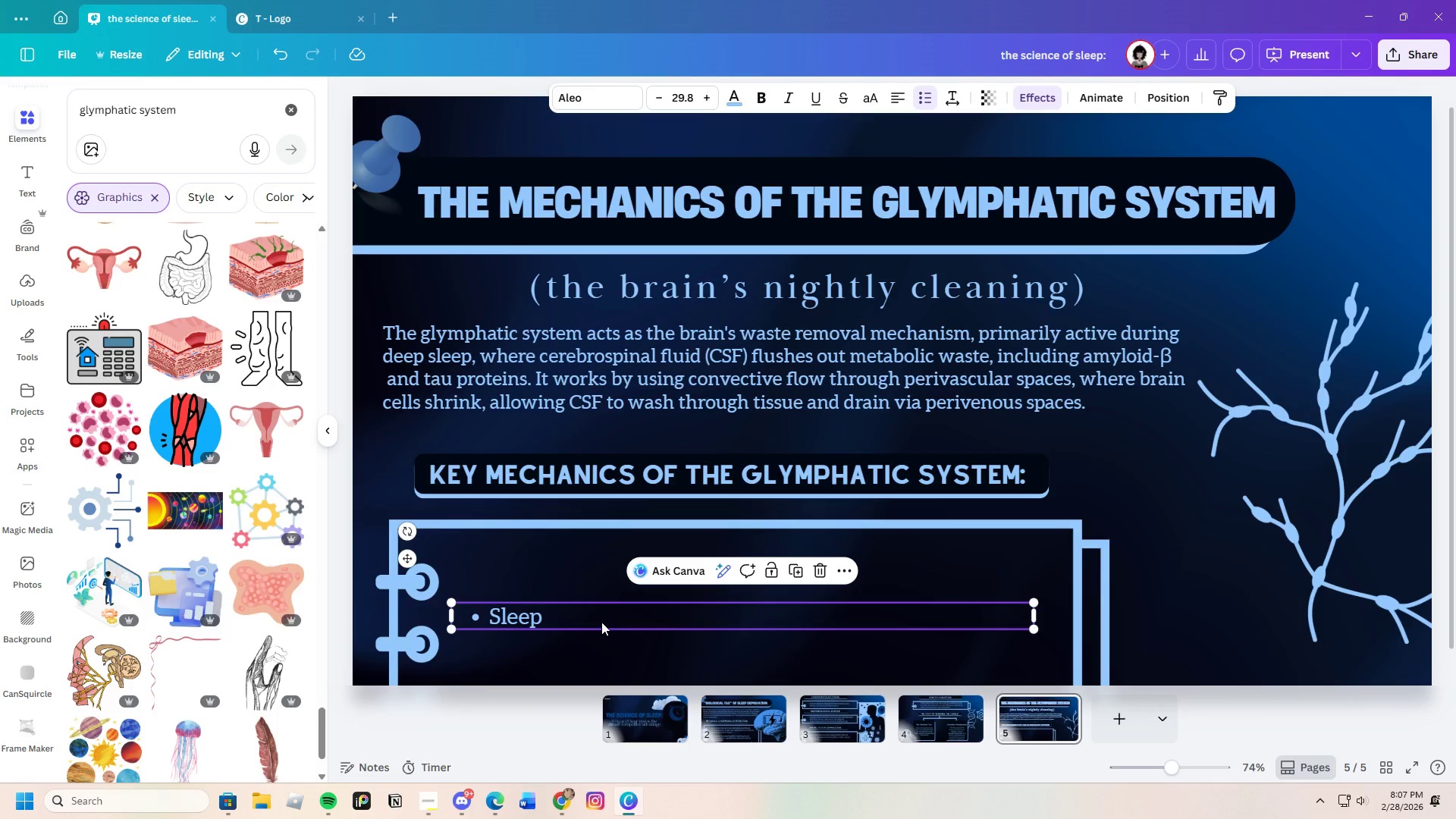 
key(Control+C)
 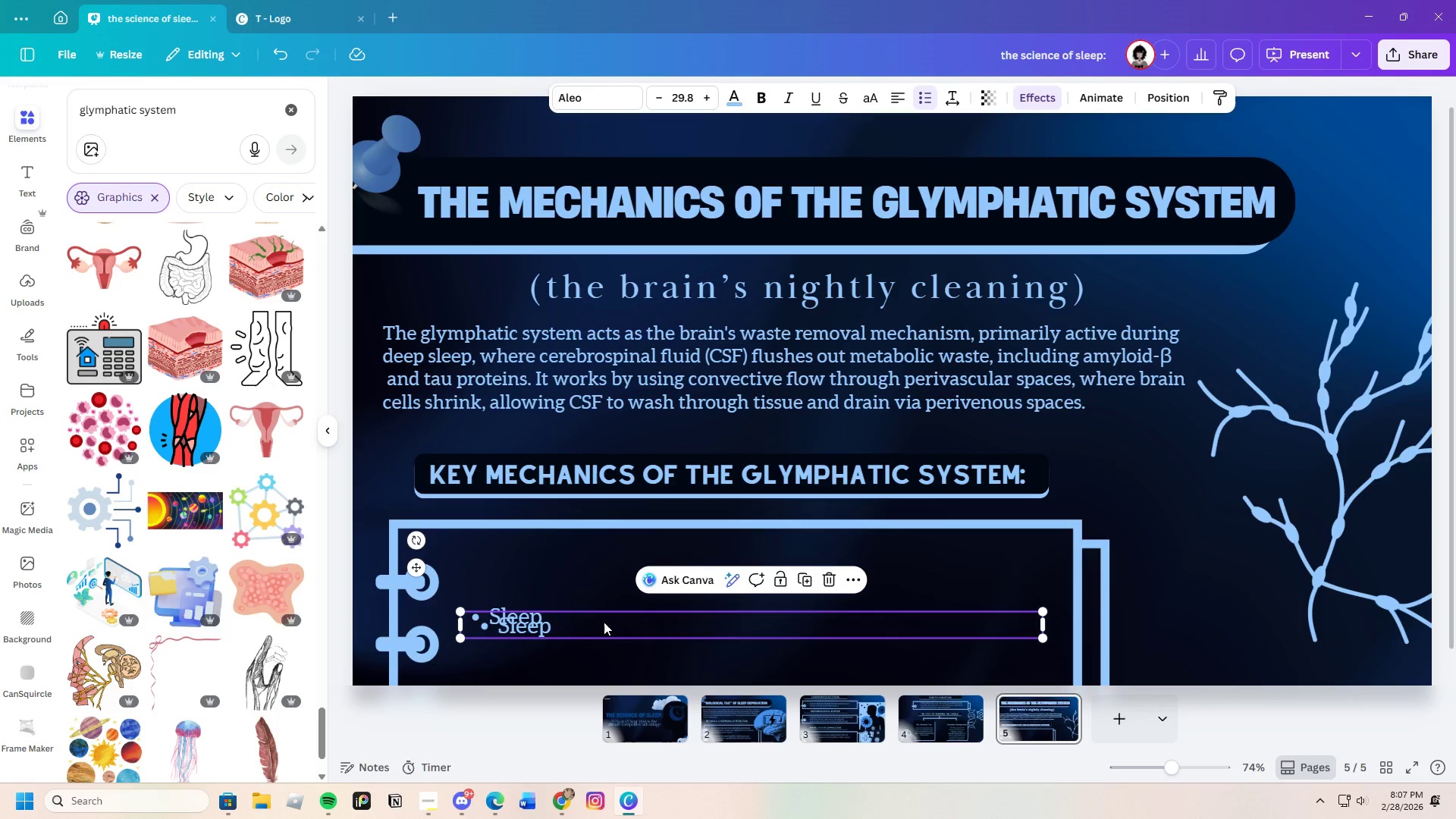 
key(Control+V)
 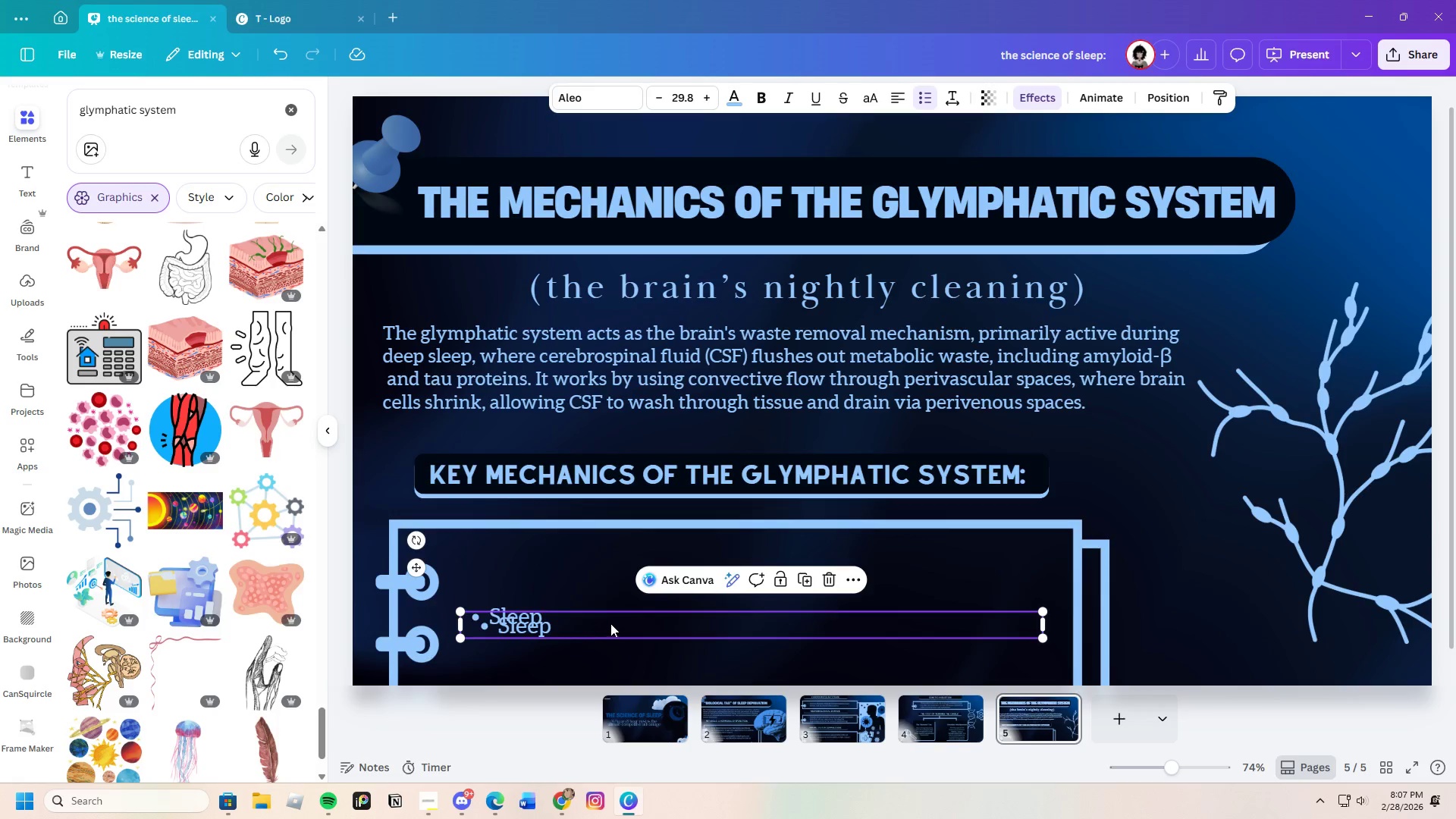 
left_click_drag(start_coordinate=[610, 624], to_coordinate=[603, 570])
 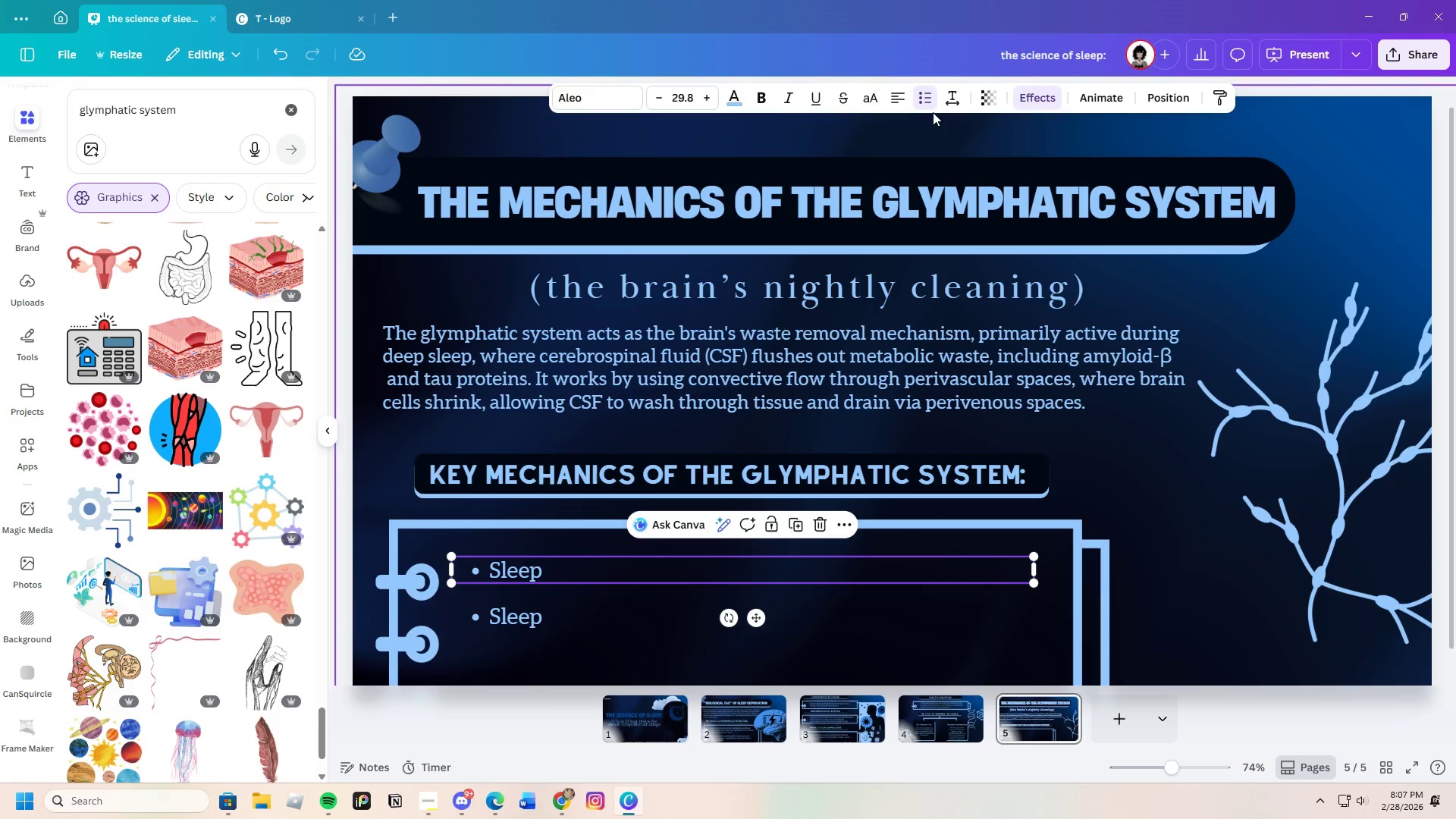 
left_click([934, 98])
 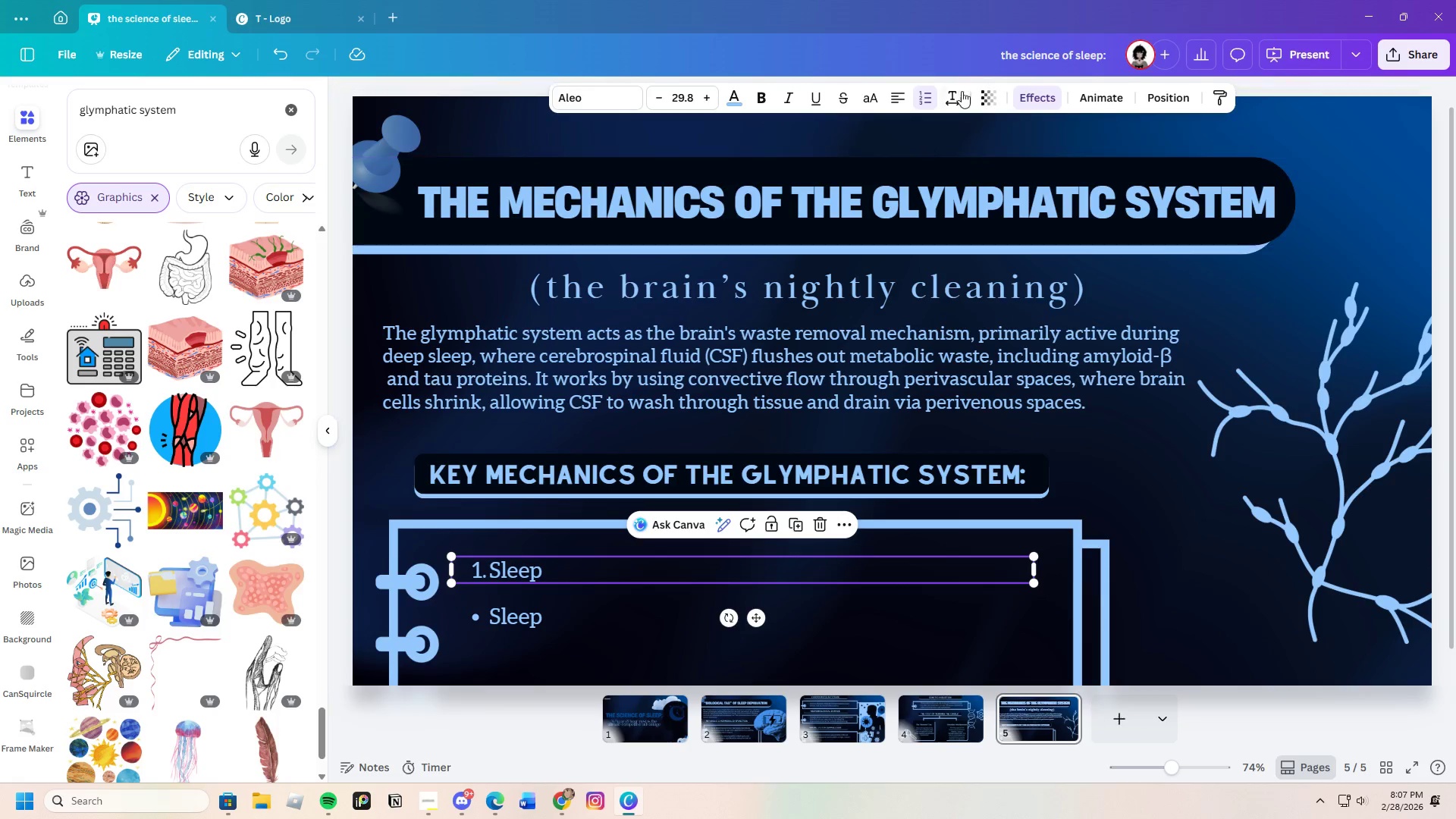 
left_click([924, 93])
 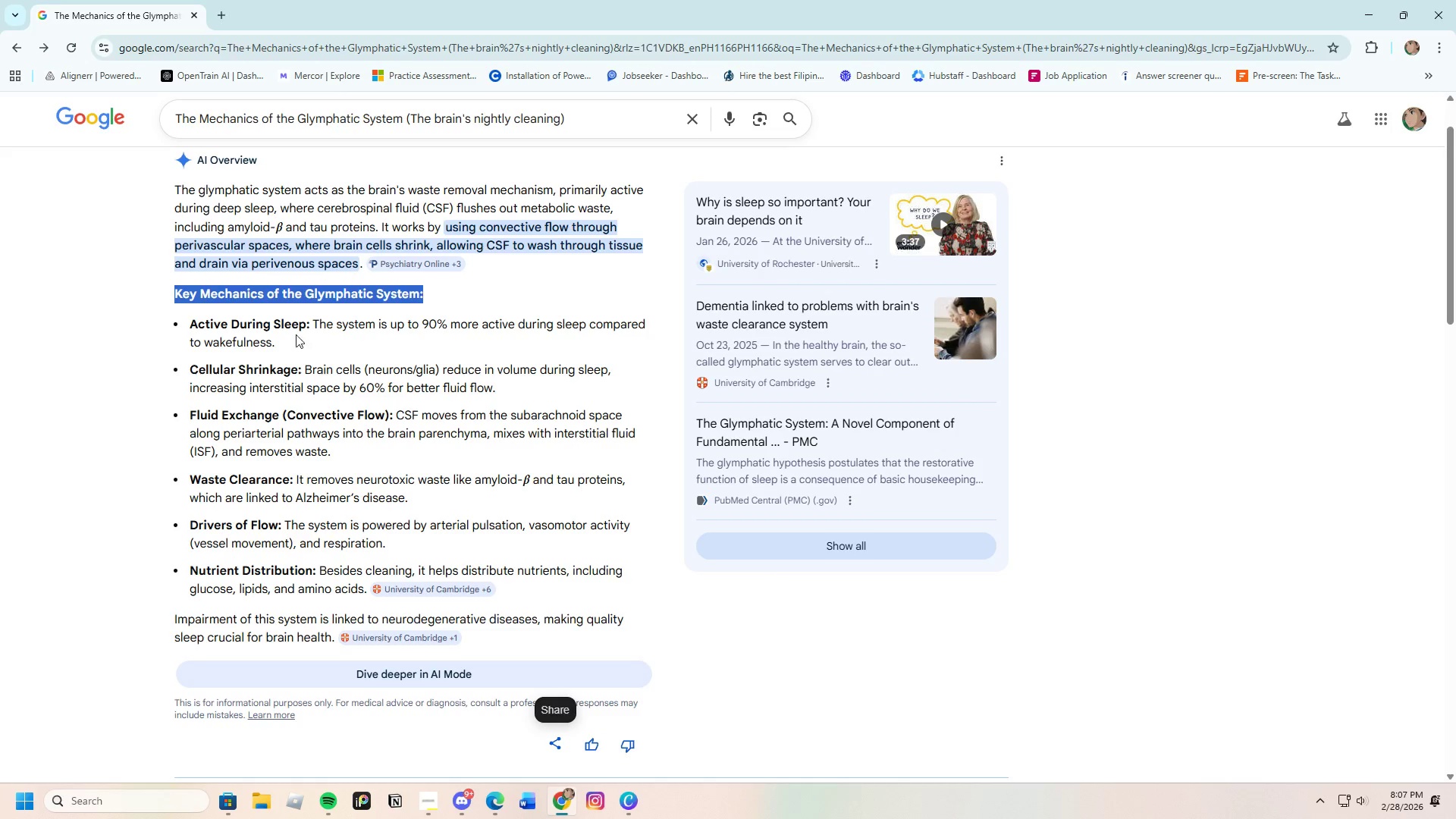 
left_click_drag(start_coordinate=[309, 325], to_coordinate=[193, 323])
 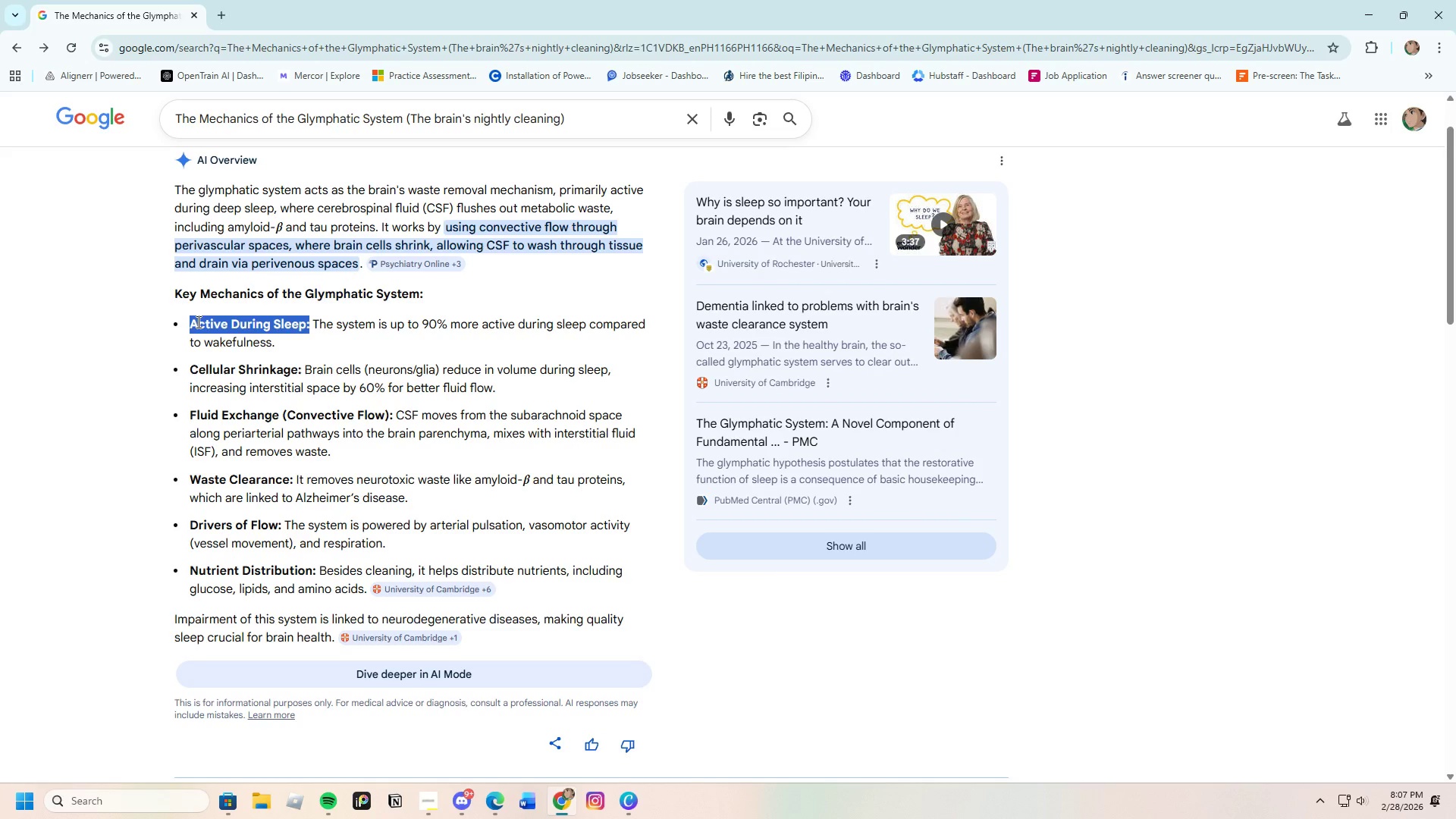 
right_click([197, 322])
 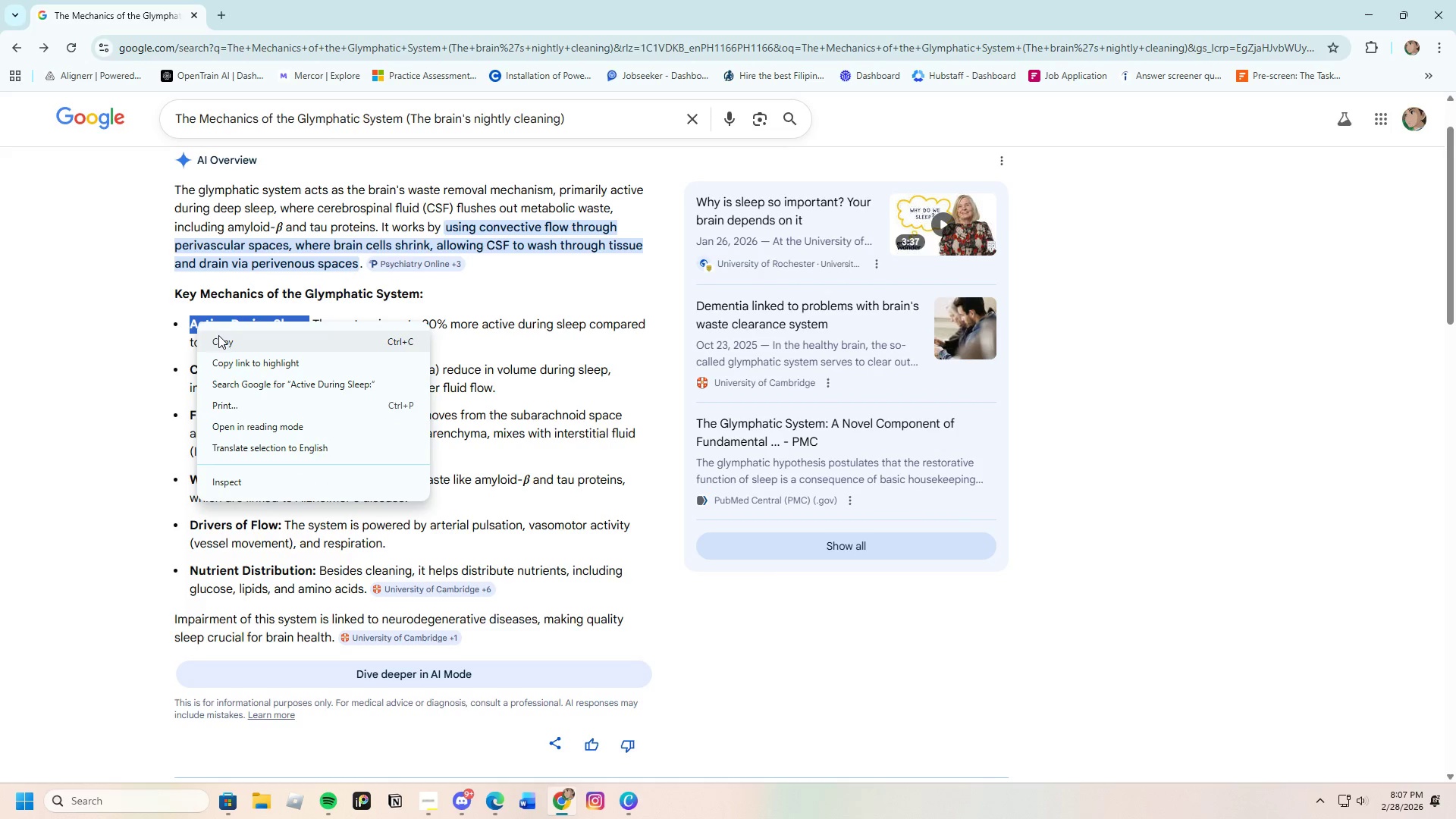 
left_click([219, 337])
 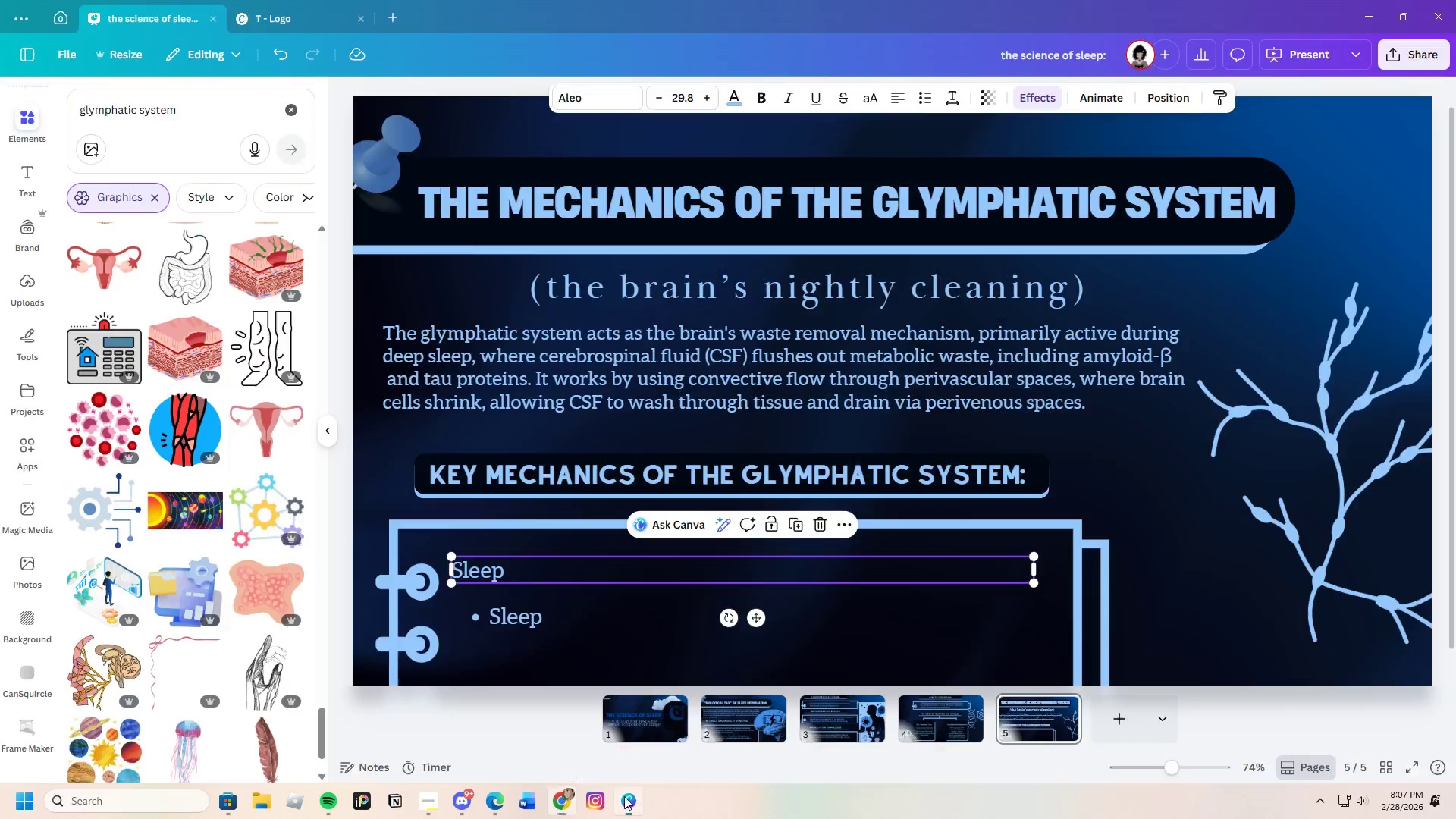 
left_click([539, 560])
 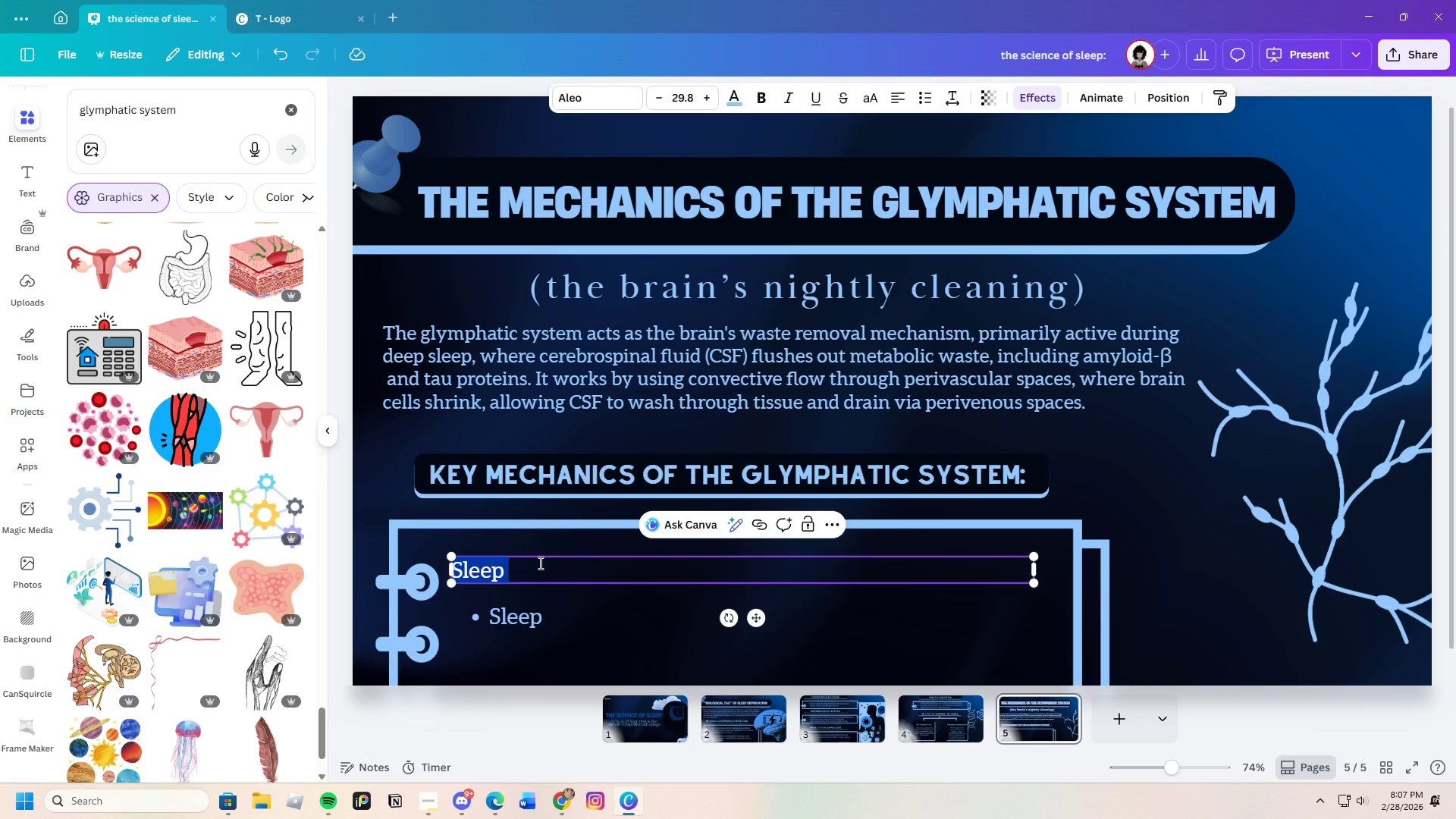 
key(Backspace)
 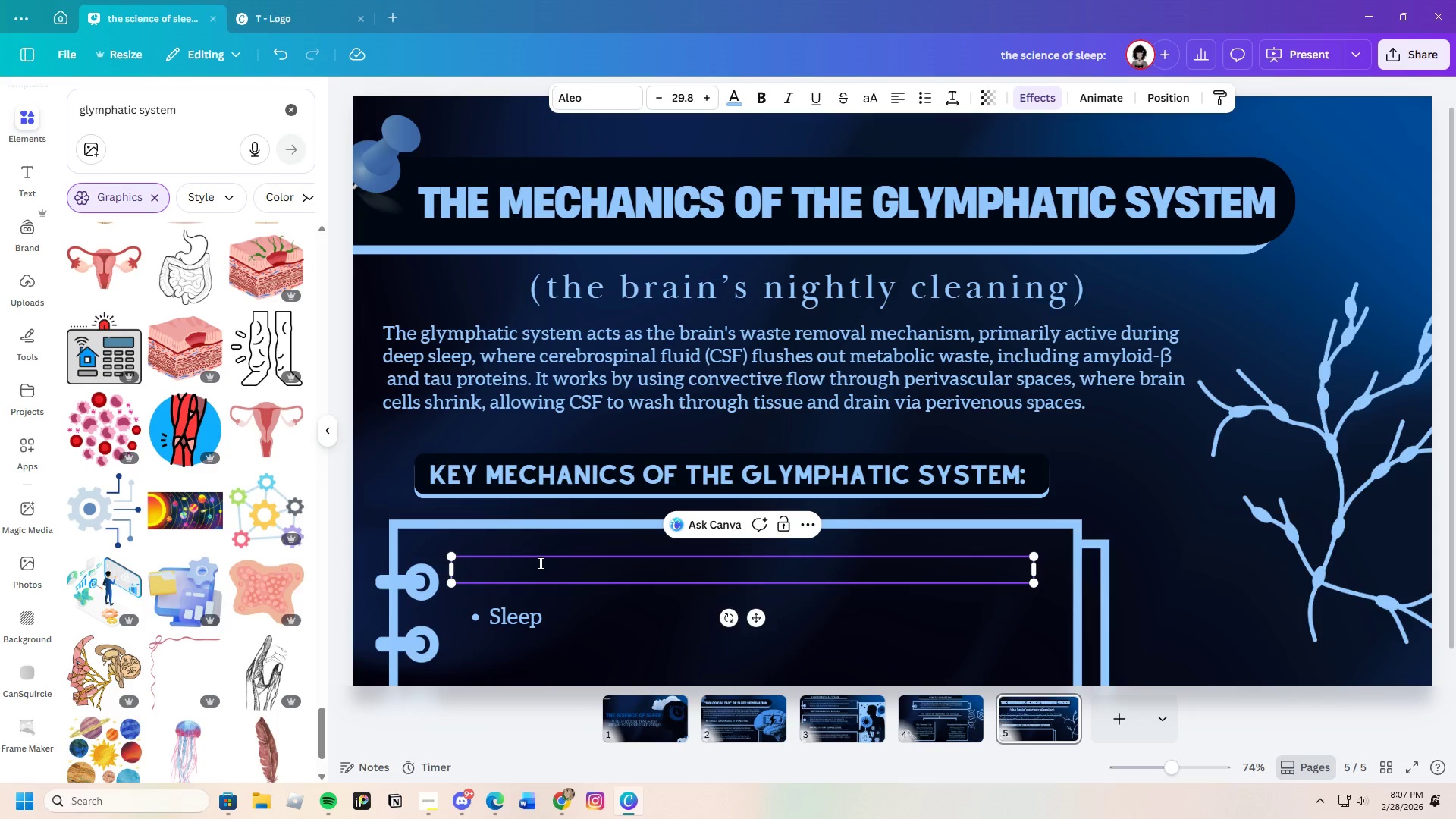 
key(Control+V)
 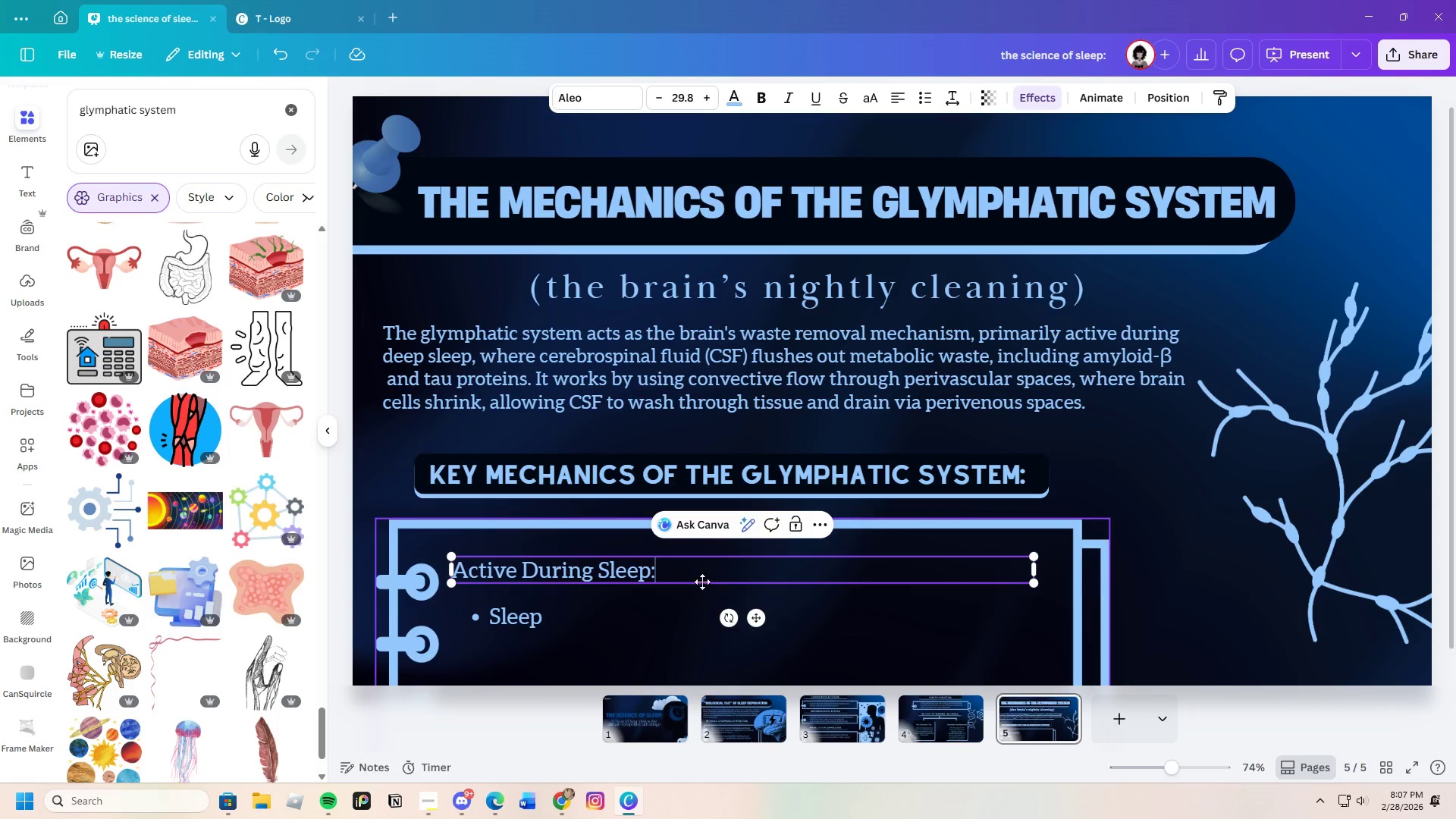 
left_click_drag(start_coordinate=[686, 571], to_coordinate=[447, 568])
 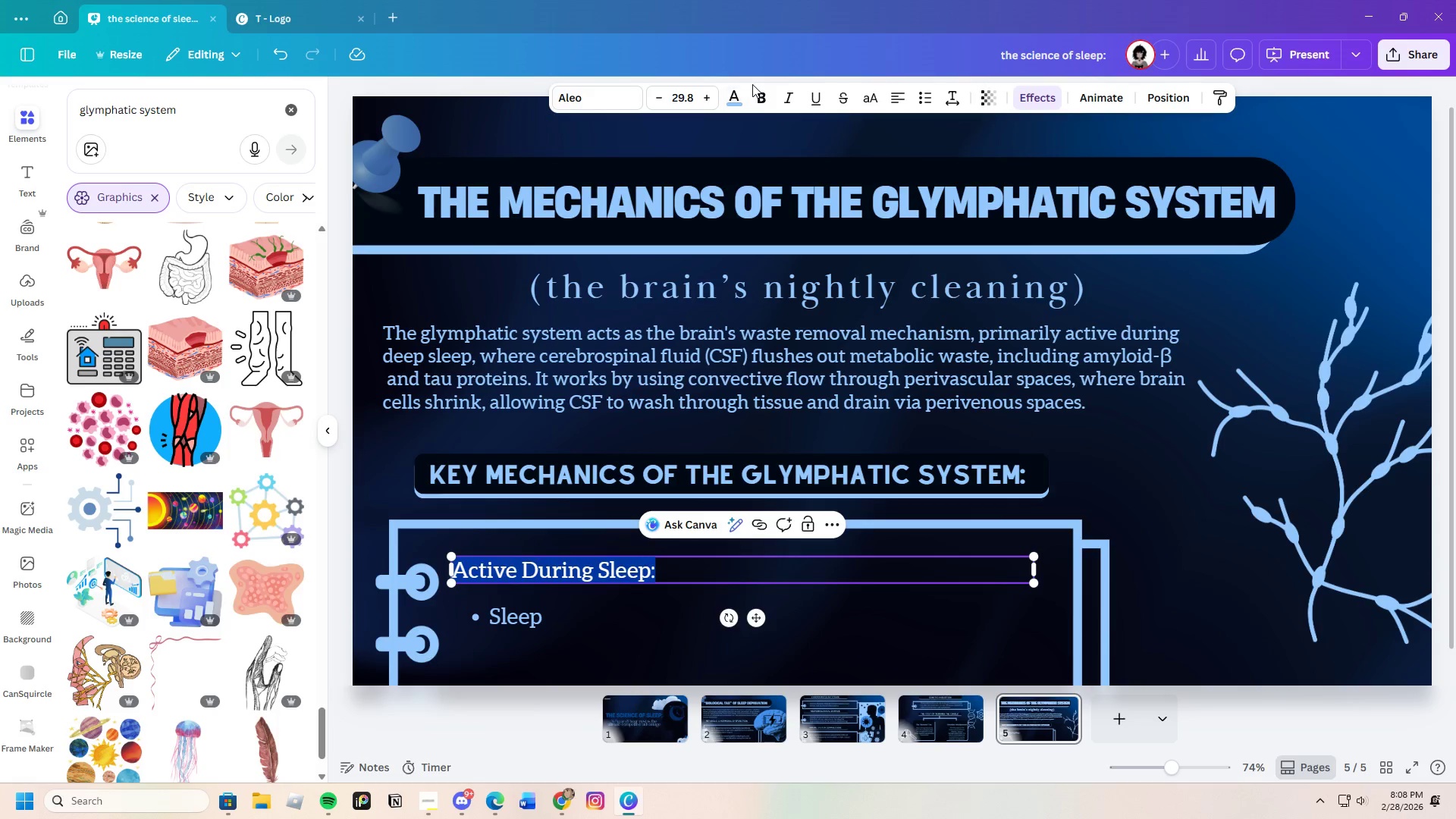 
left_click([759, 95])
 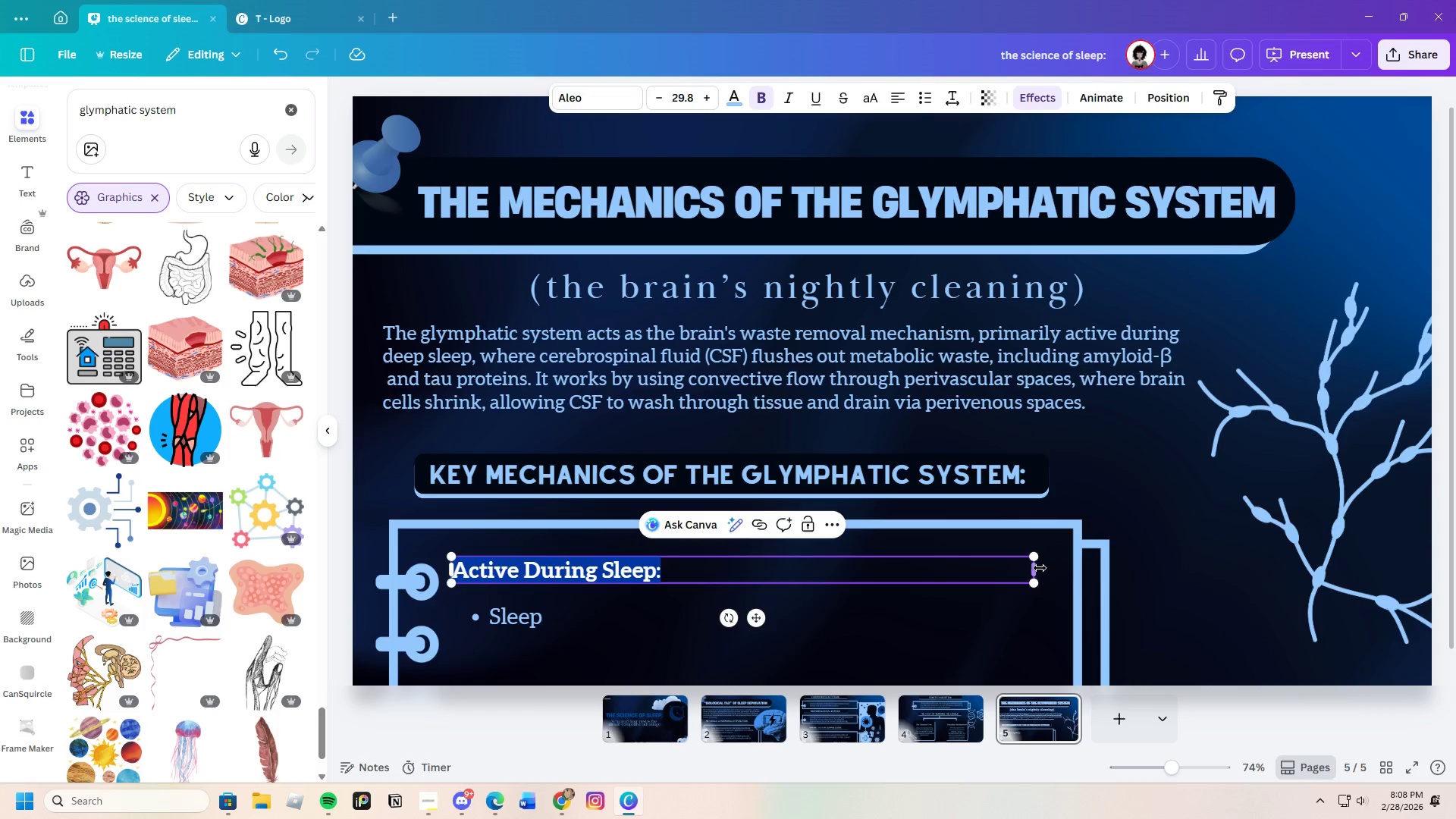 
left_click_drag(start_coordinate=[1039, 567], to_coordinate=[667, 562])
 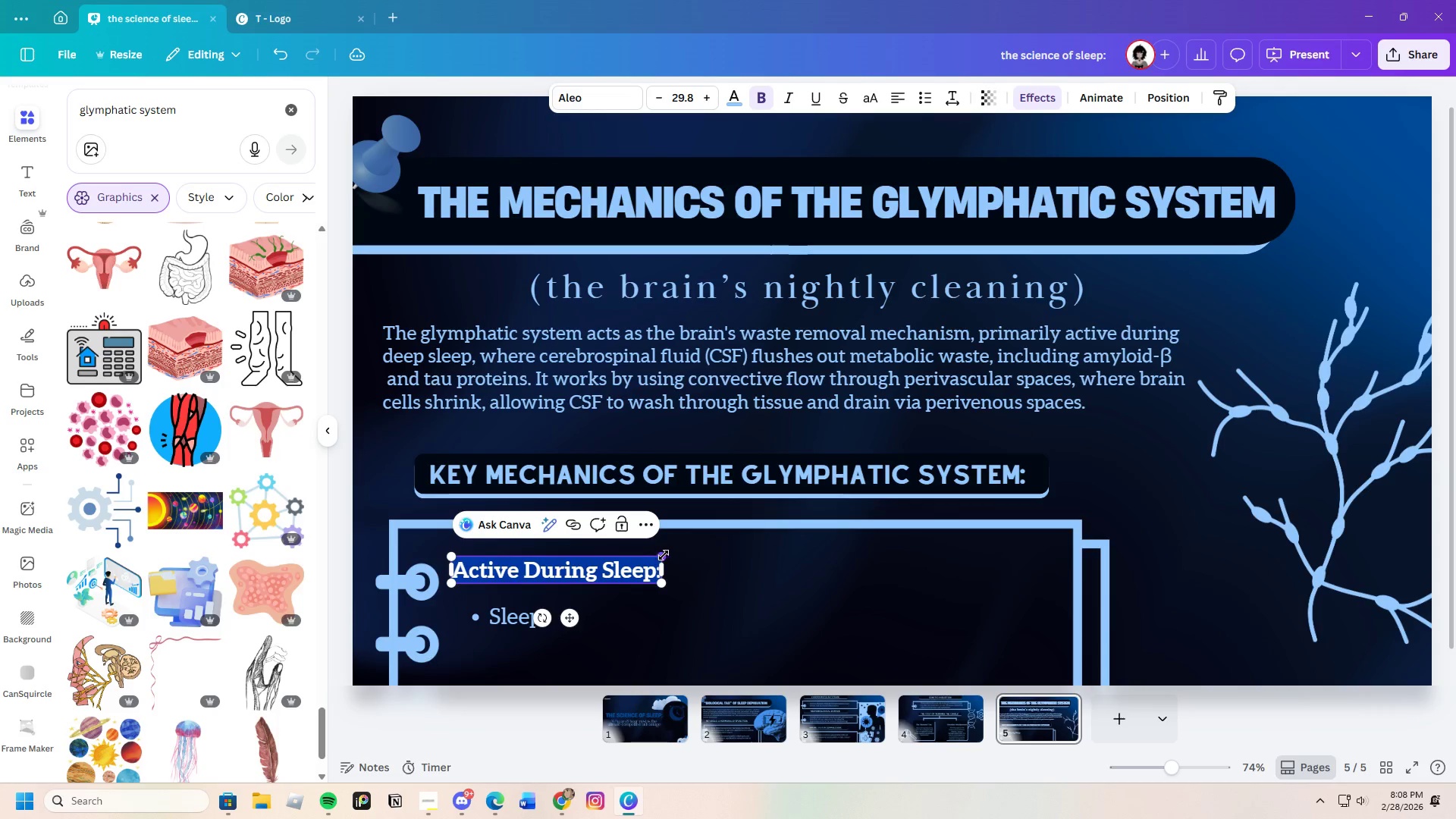 
left_click_drag(start_coordinate=[664, 556], to_coordinate=[708, 553])
 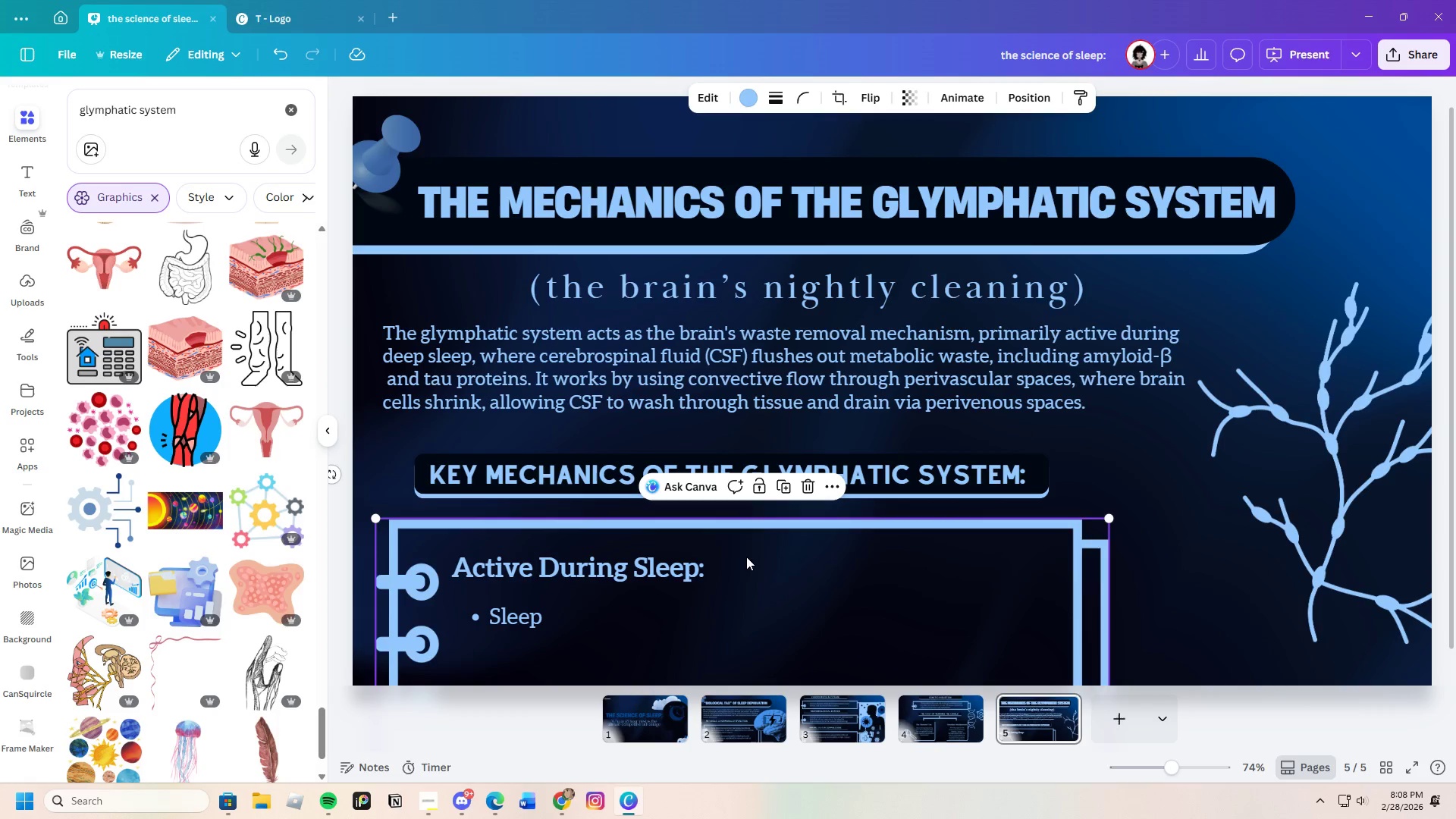 
left_click([746, 557])
 